 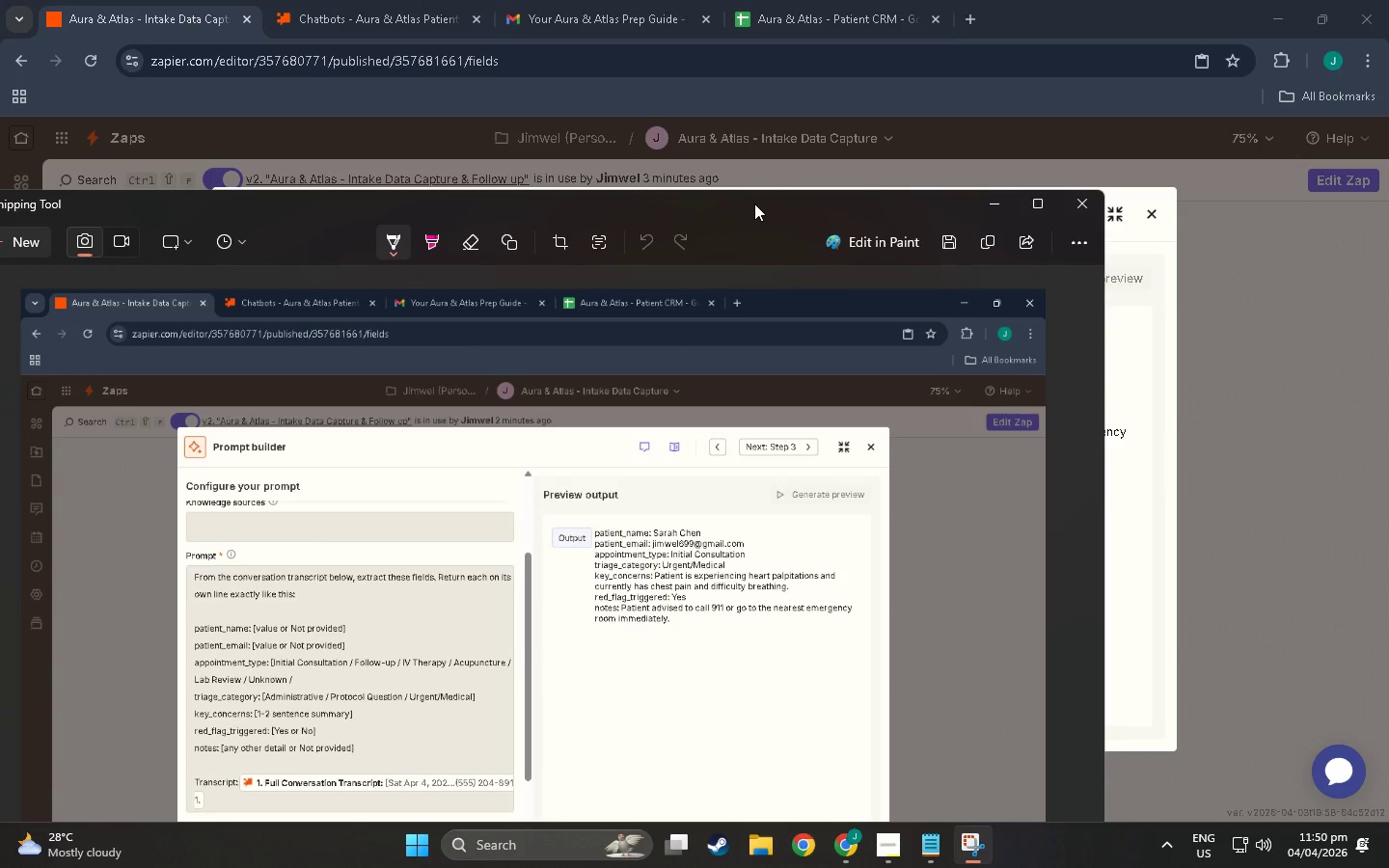 
left_click([989, 199])
 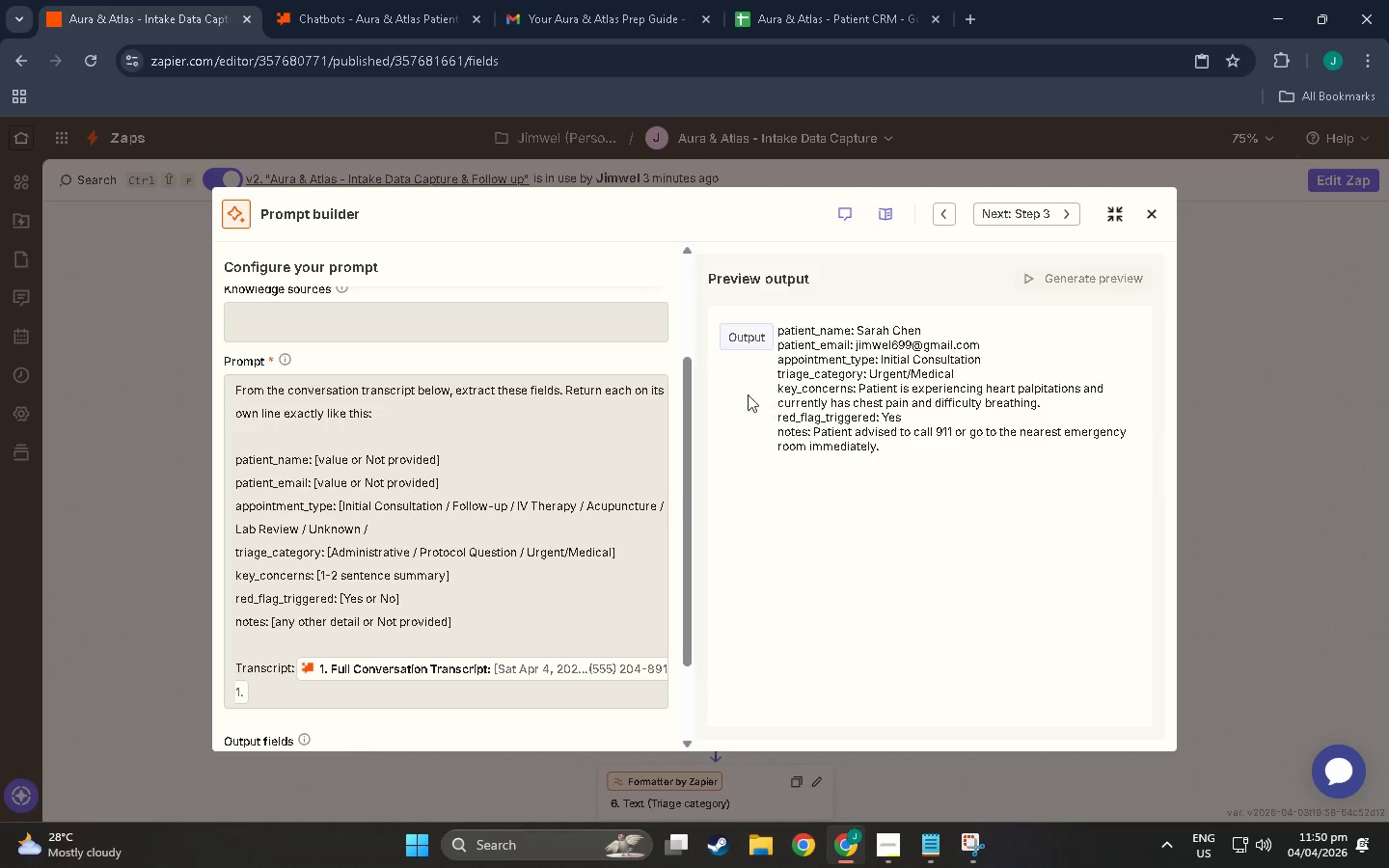 
scroll: coordinate [861, 334], scroll_direction: down, amount: 1.0
 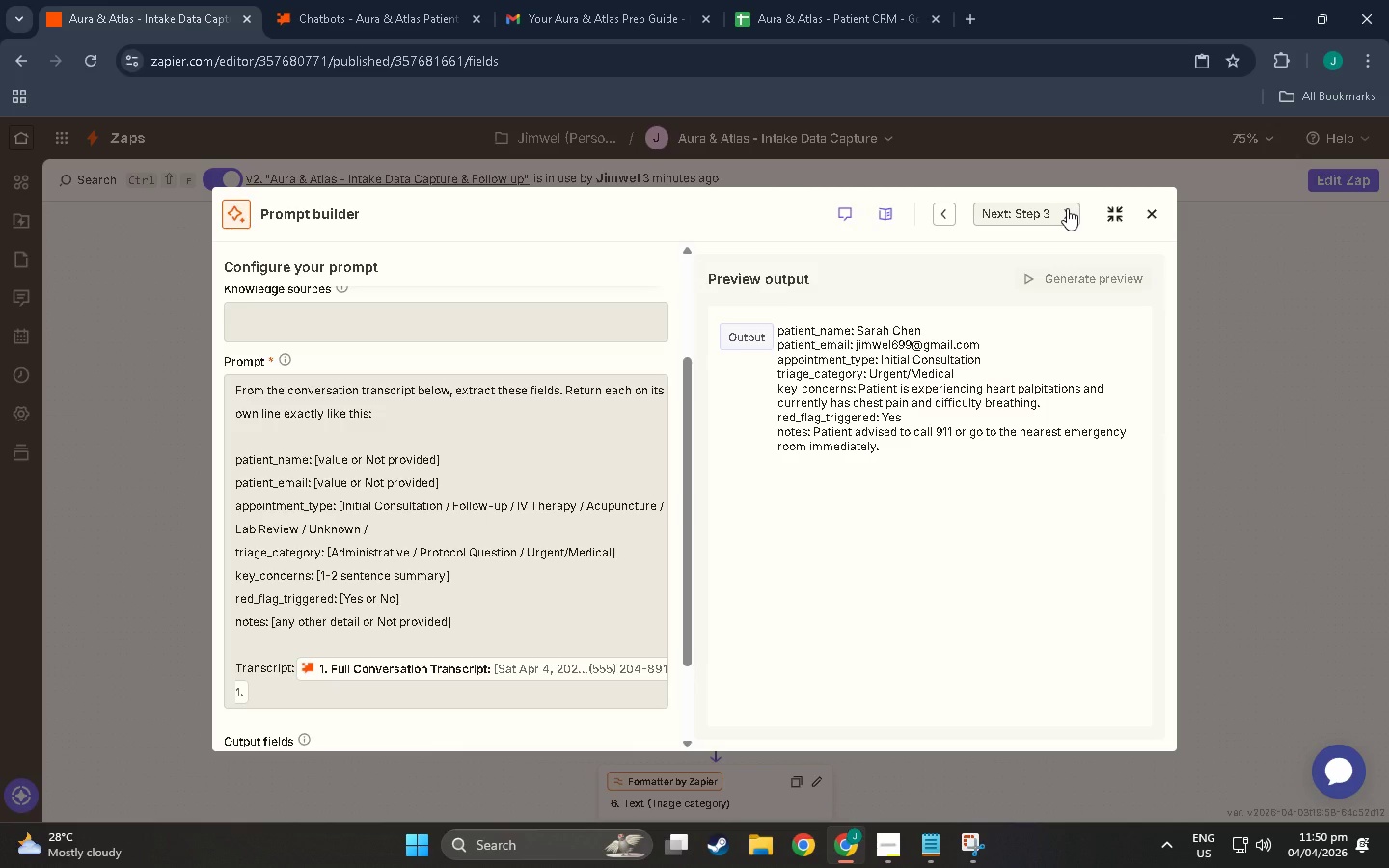 
left_click([1067, 208])
 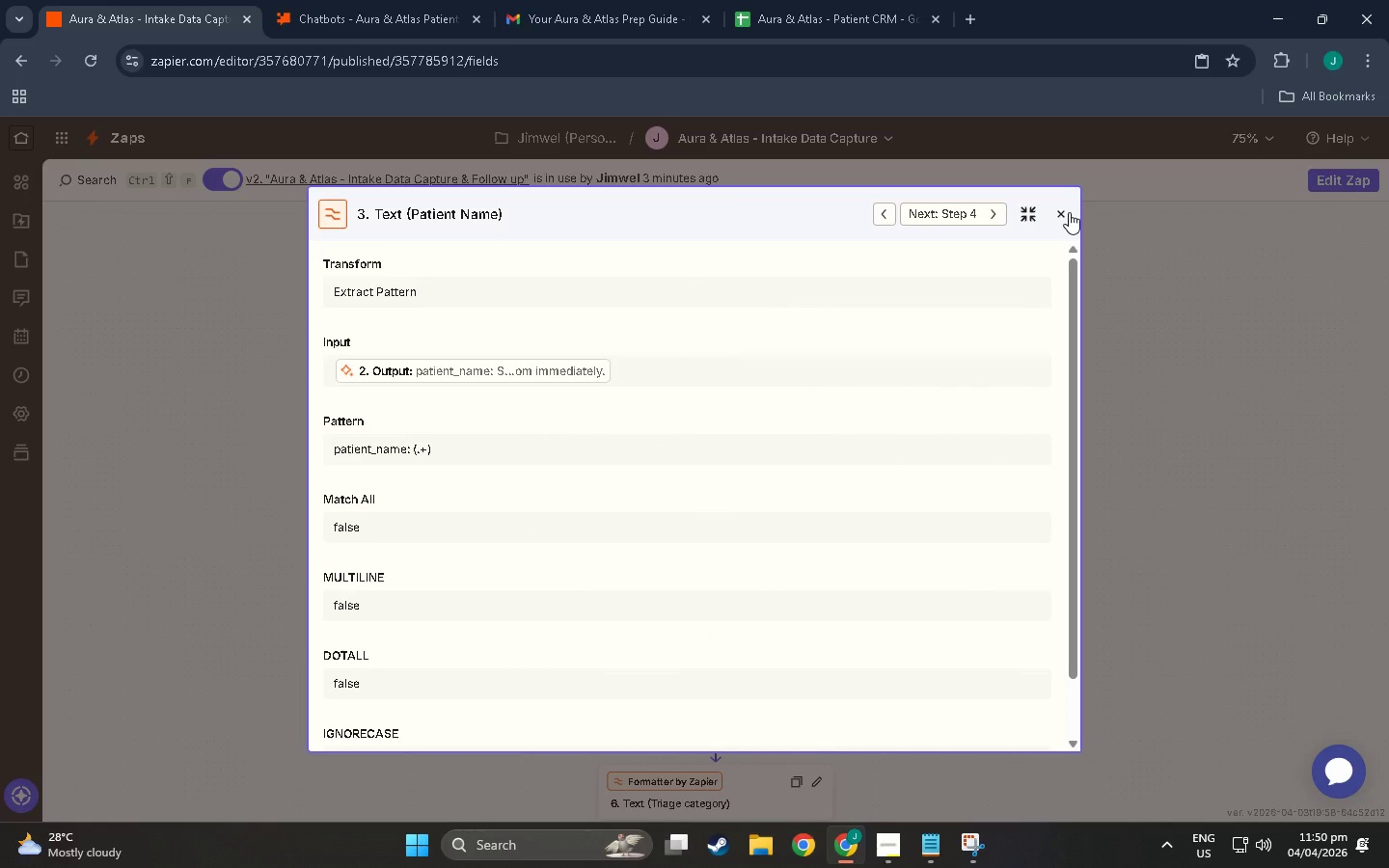 
scroll: coordinate [821, 382], scroll_direction: down, amount: 3.0
 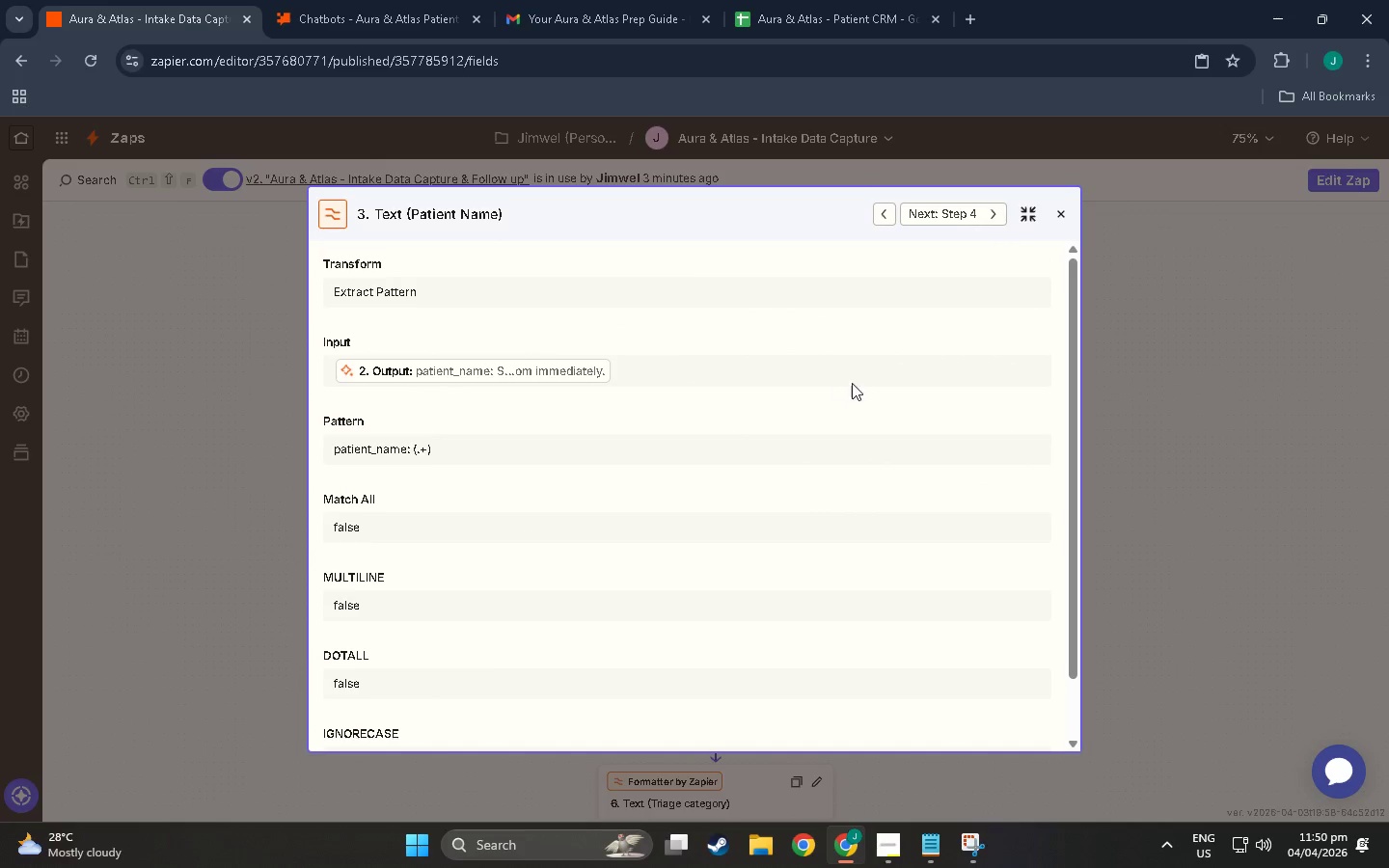 
scroll: coordinate [858, 383], scroll_direction: up, amount: 2.0
 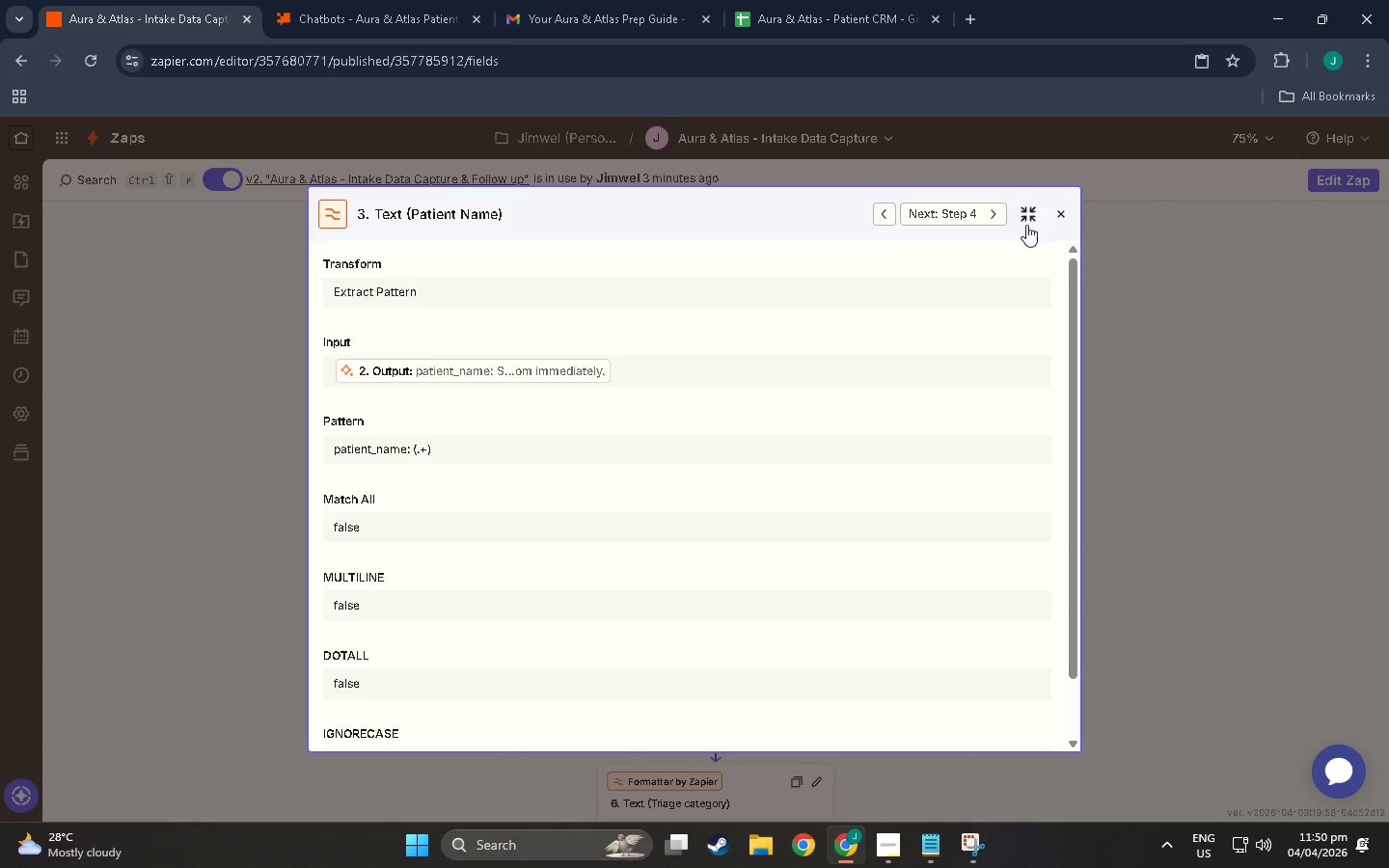 
key(Meta+MetaLeft)
 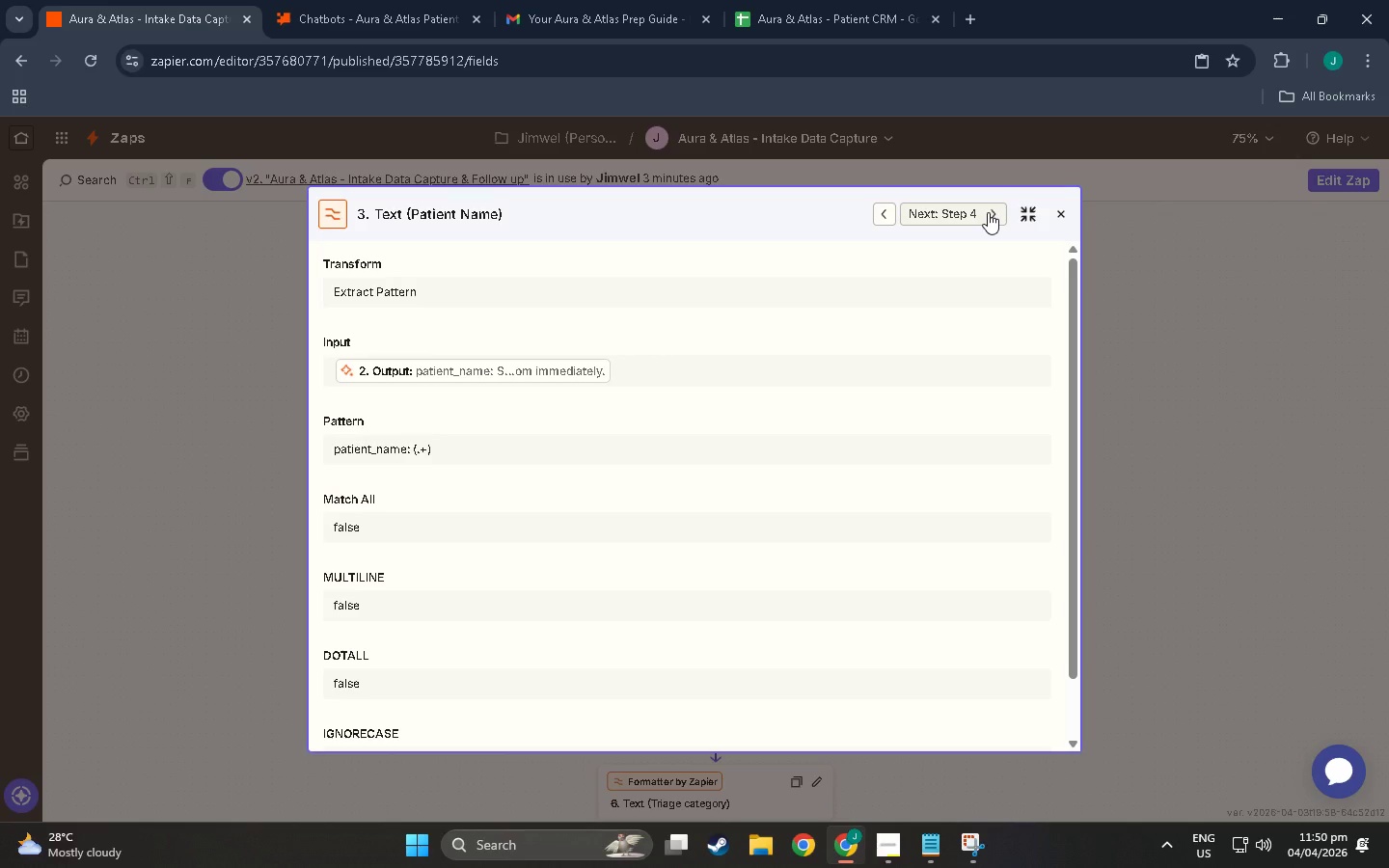 
key(Meta+Shift+ShiftLeft)
 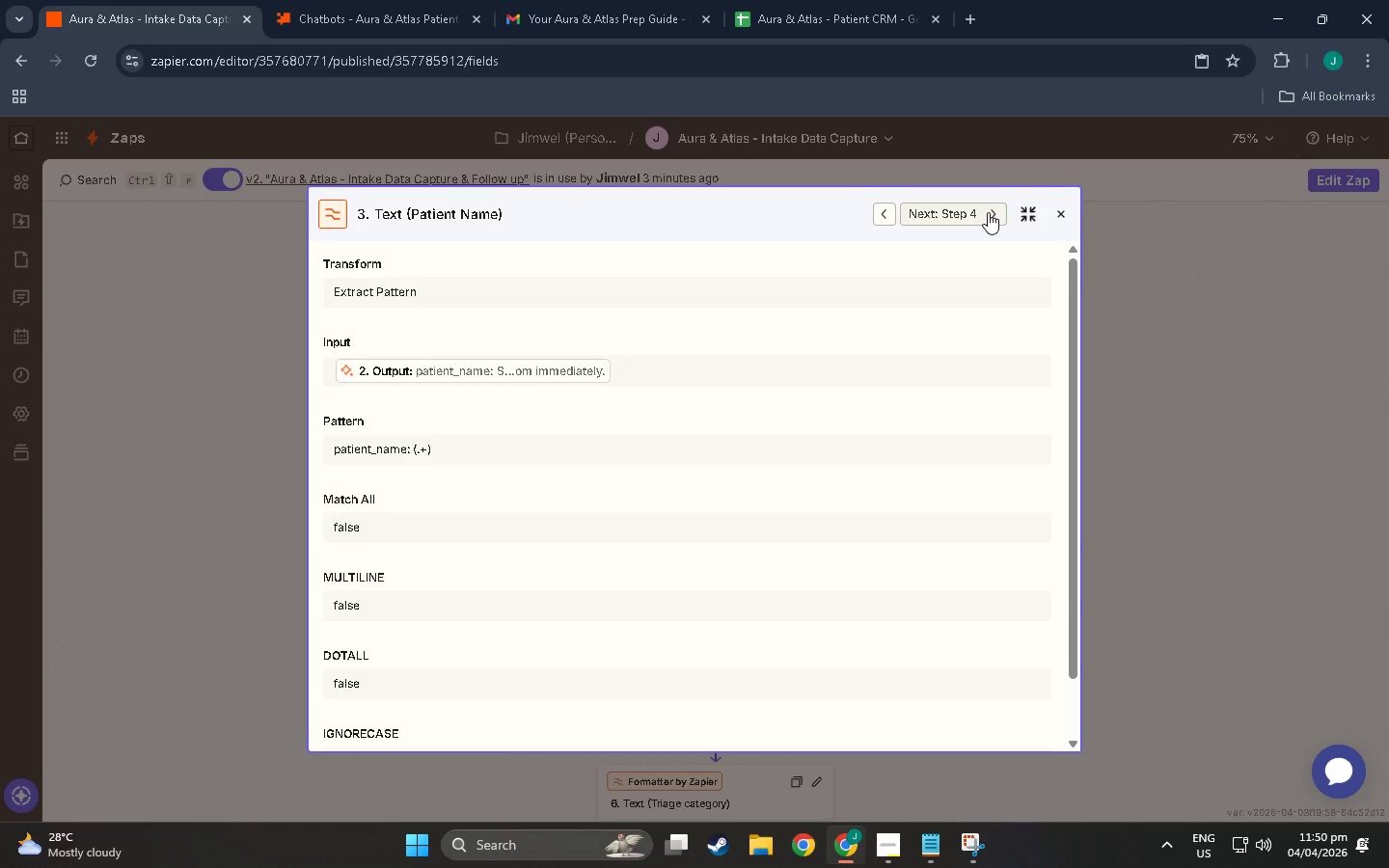 
key(Meta+Shift+S)
 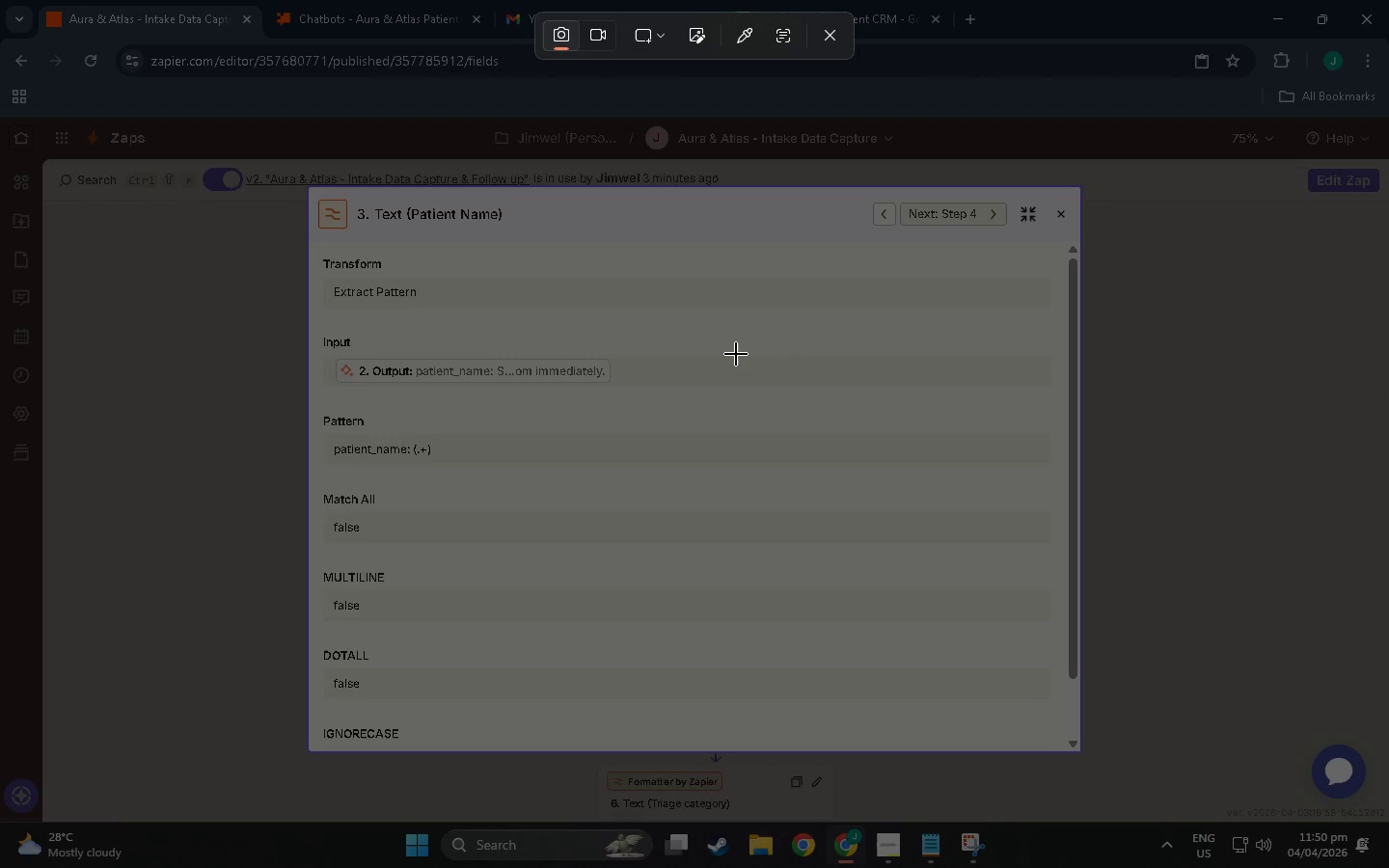 
wait(20.03)
 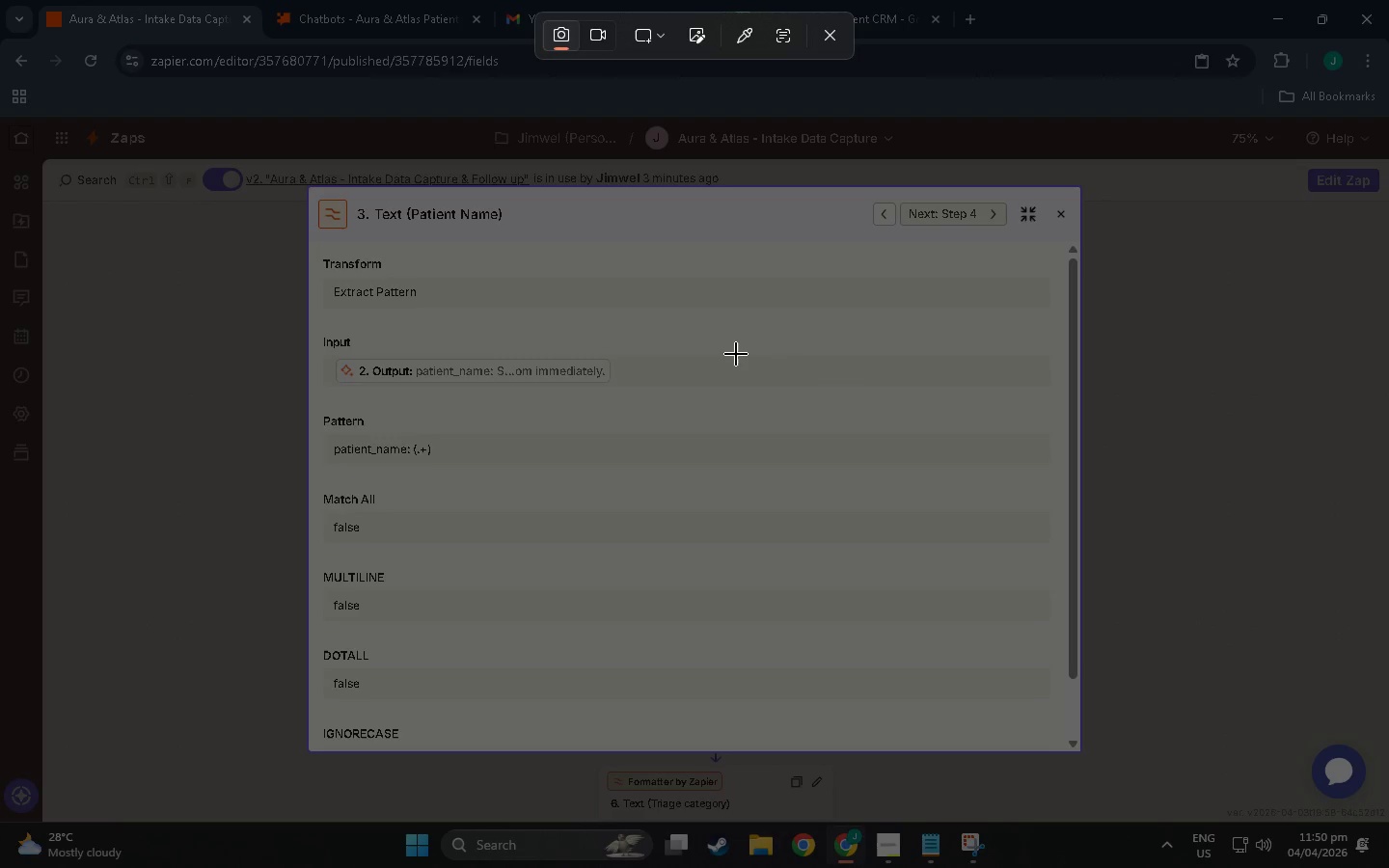 
left_click([668, 32])
 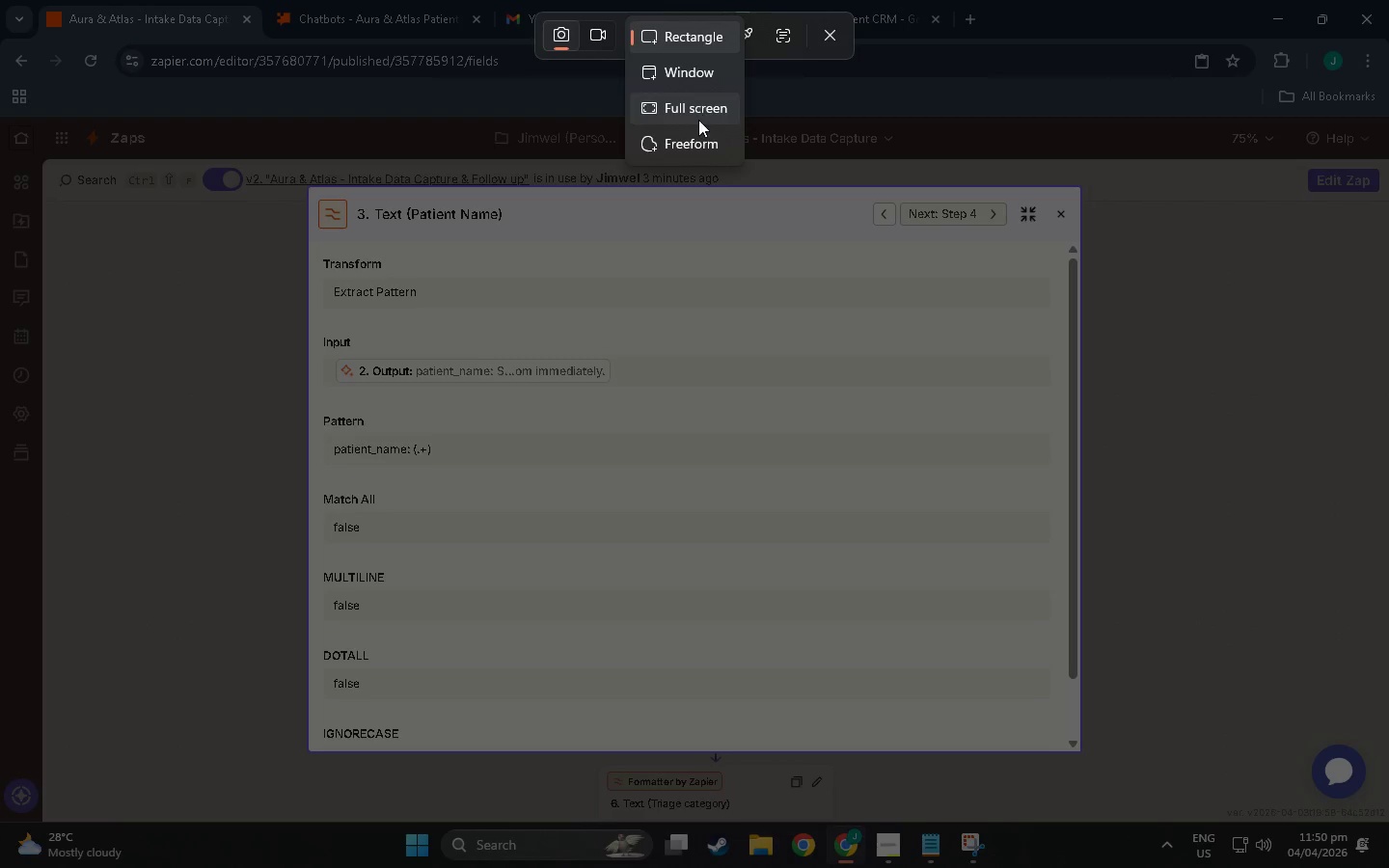 
left_click([698, 120])
 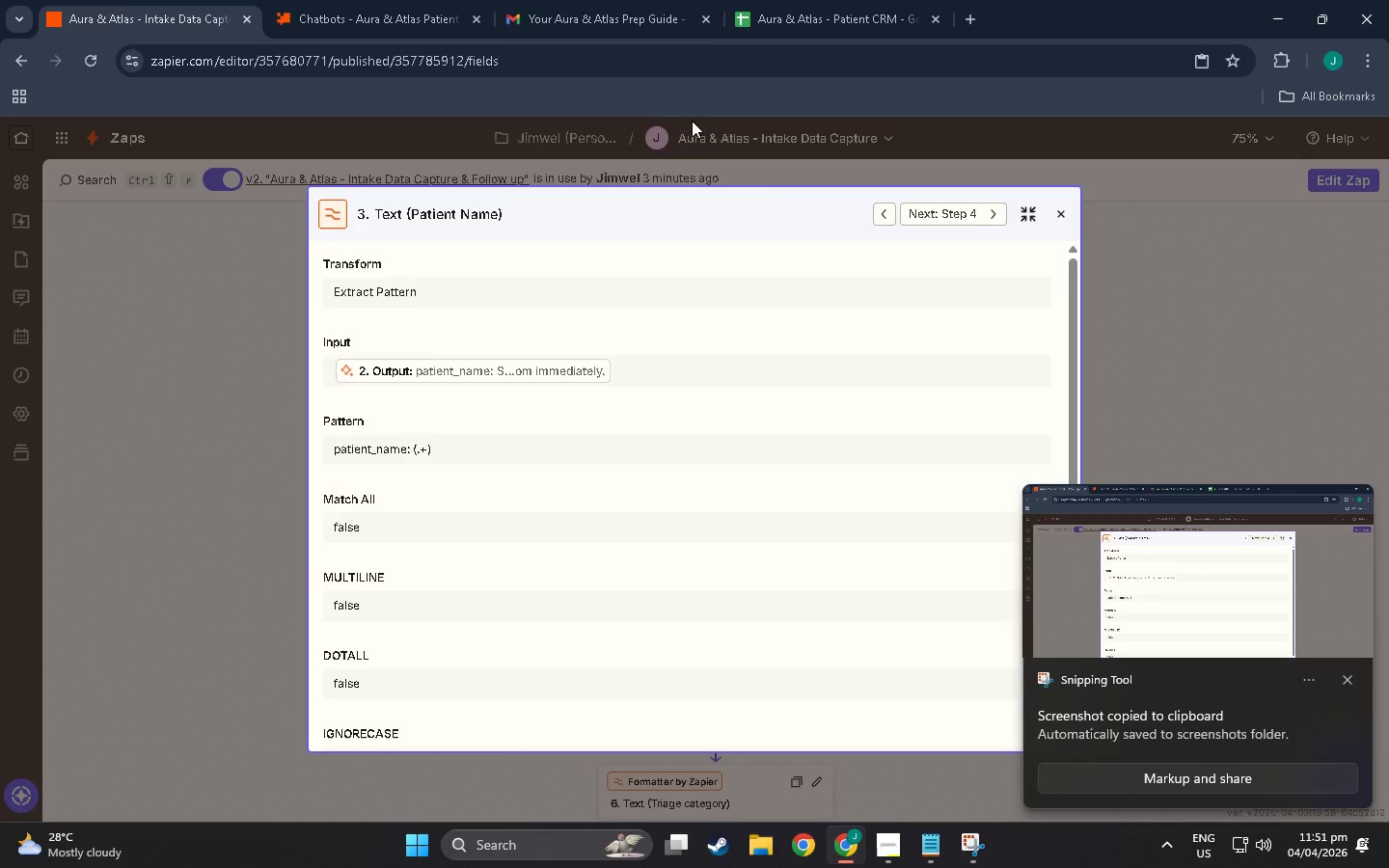 
wait(7.66)
 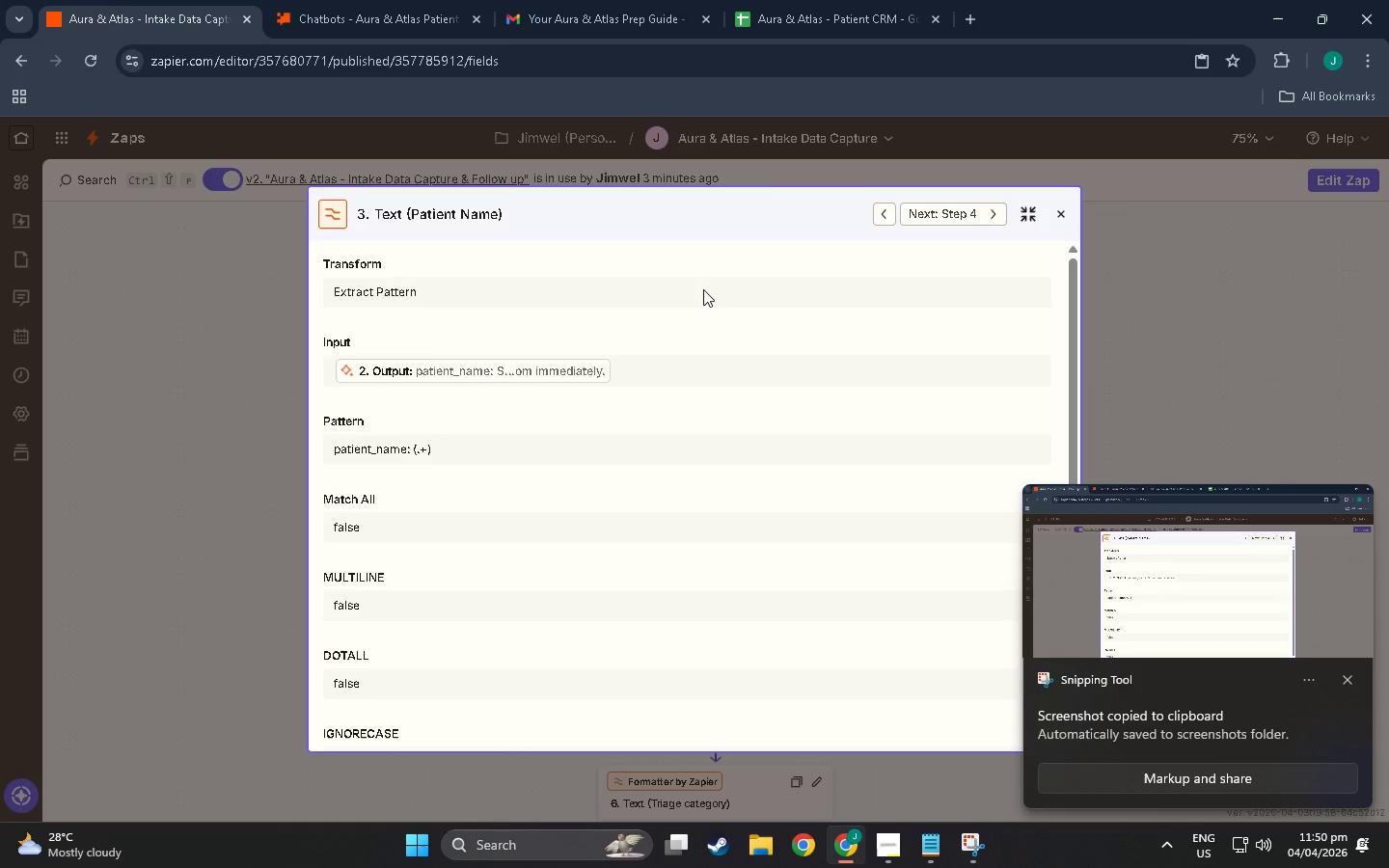 
key(Alt+Tab)
 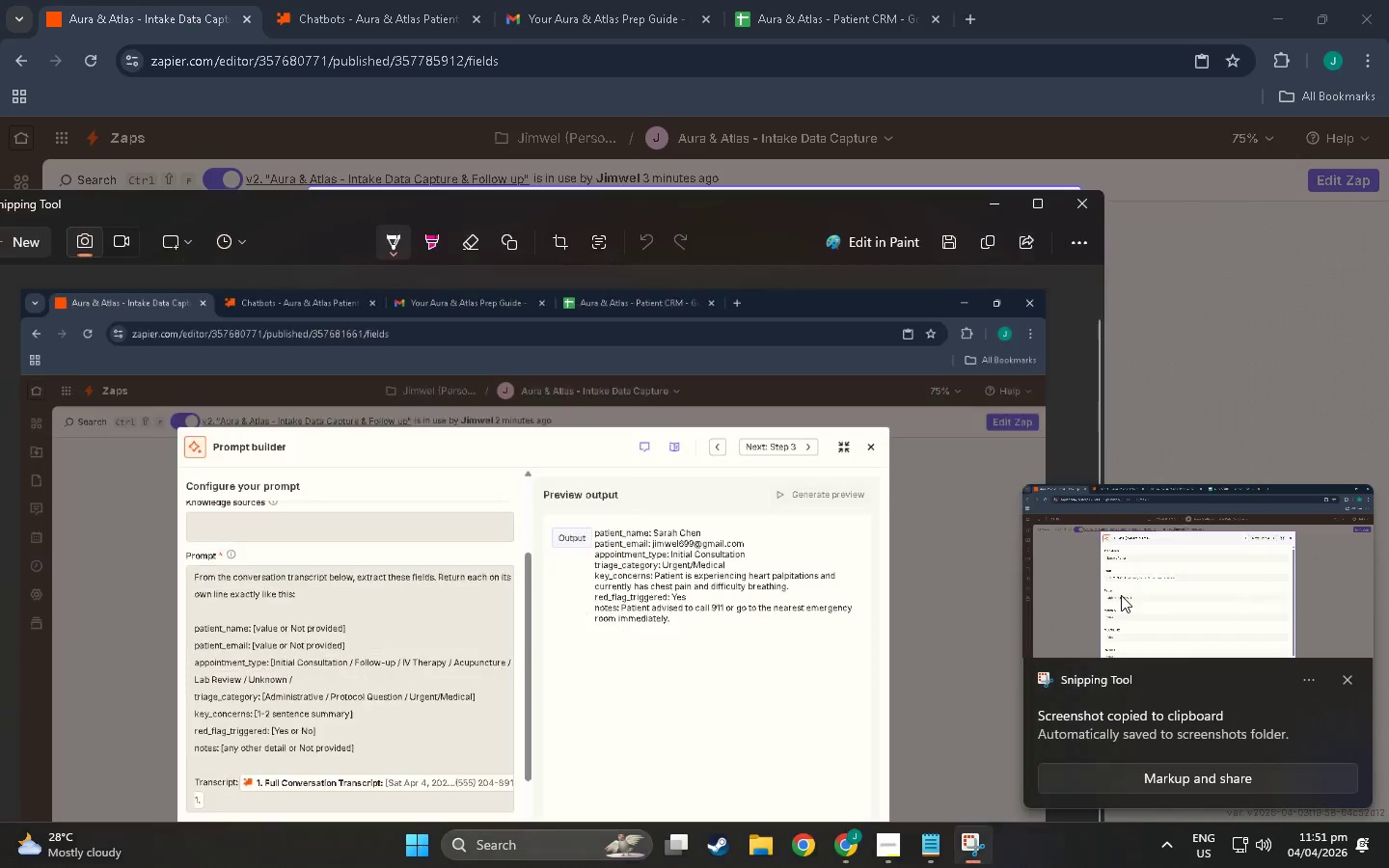 
key(Alt+Tab)
 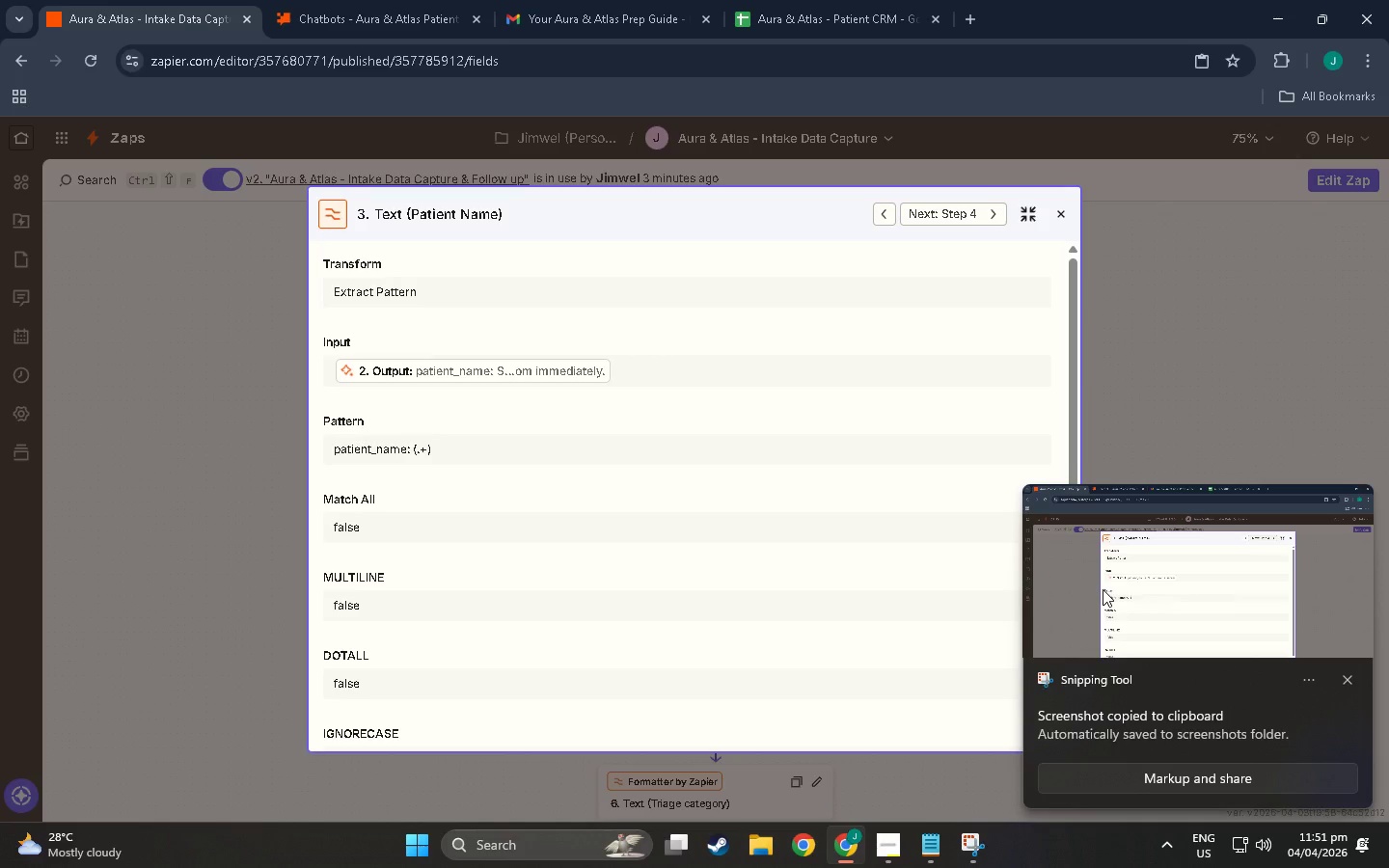 
hold_key(key=AltLeft, duration=1.5)
 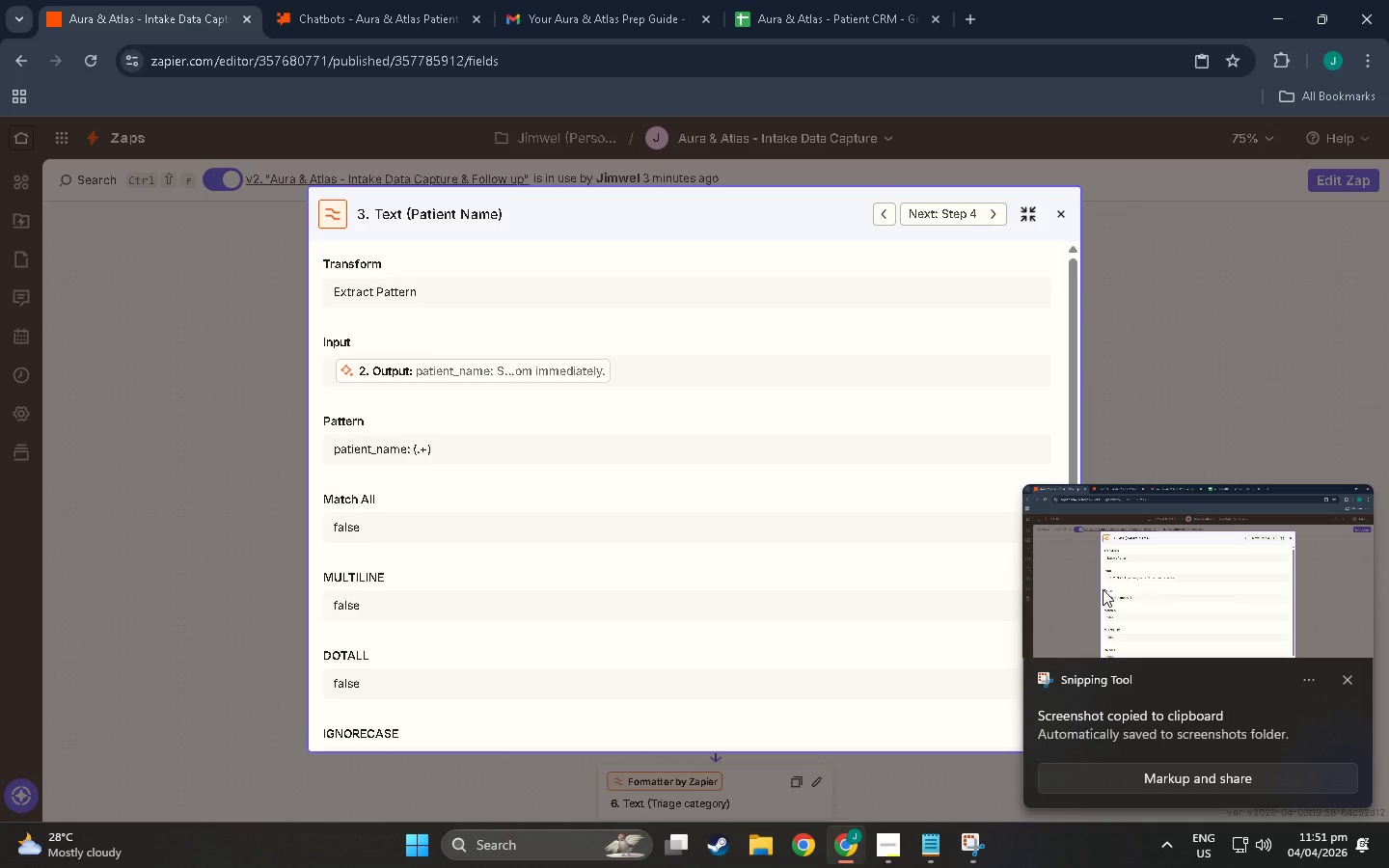 
key(Alt+Tab)
 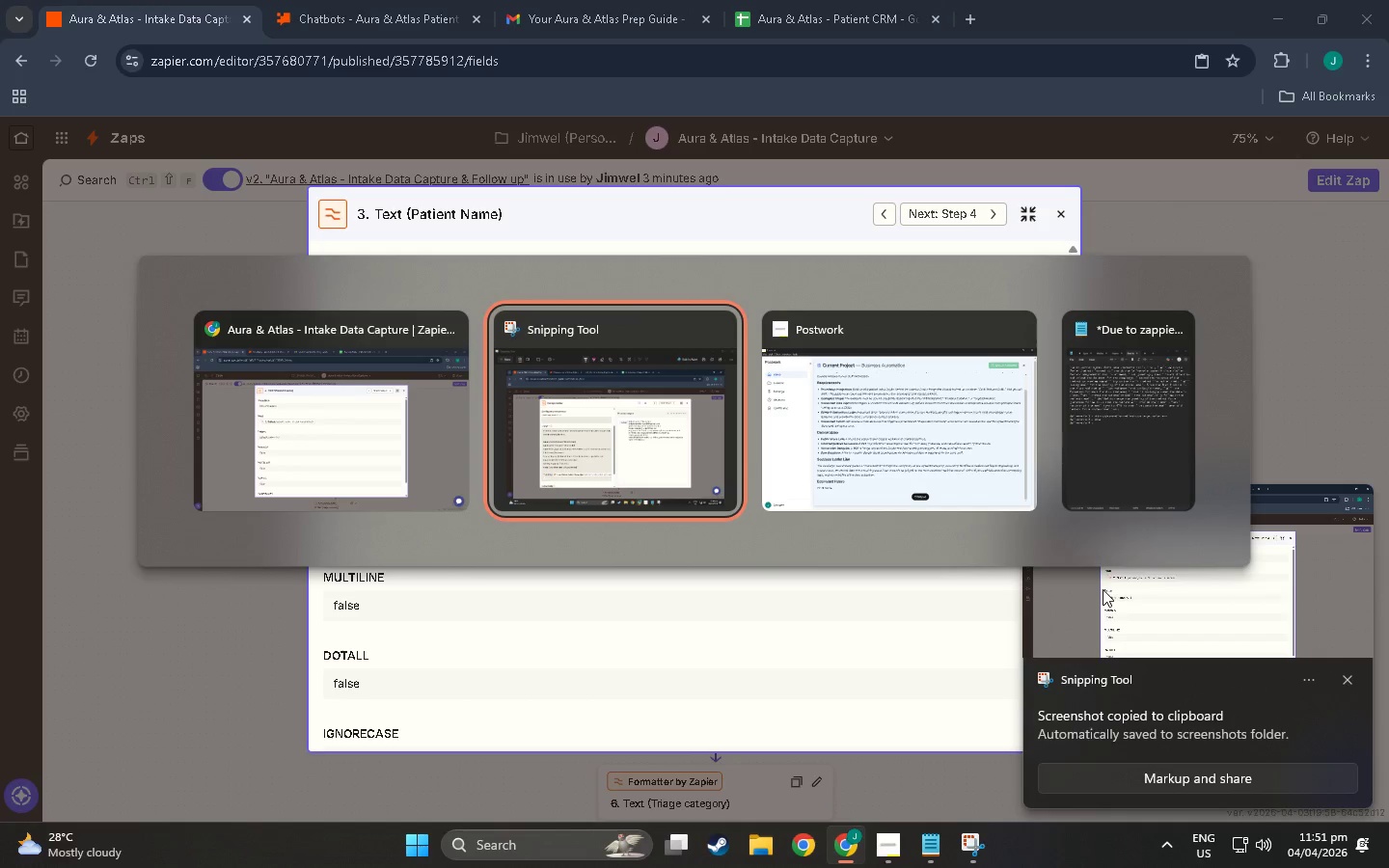 
key(Alt+Tab)
 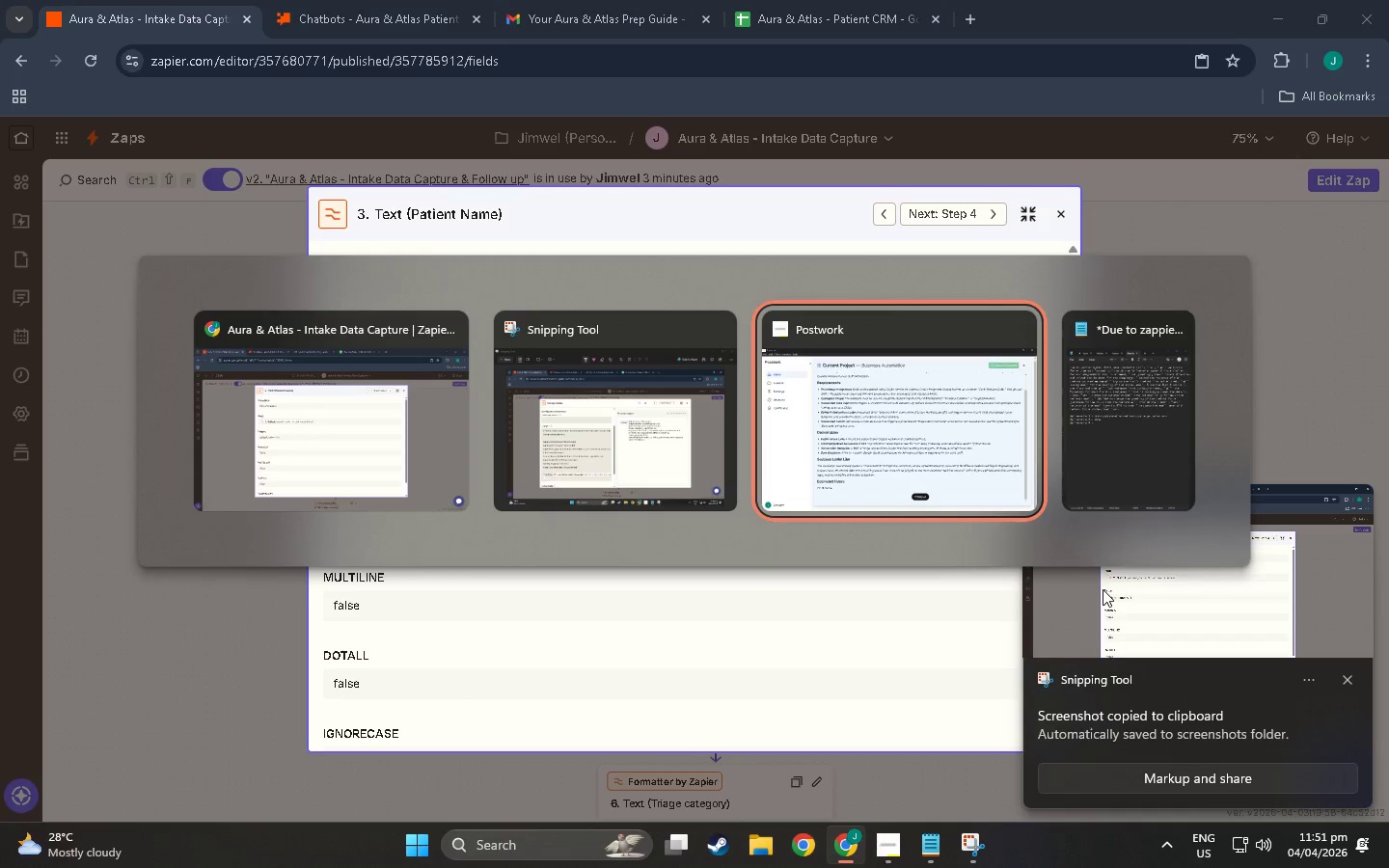 
key(Alt+Tab)
 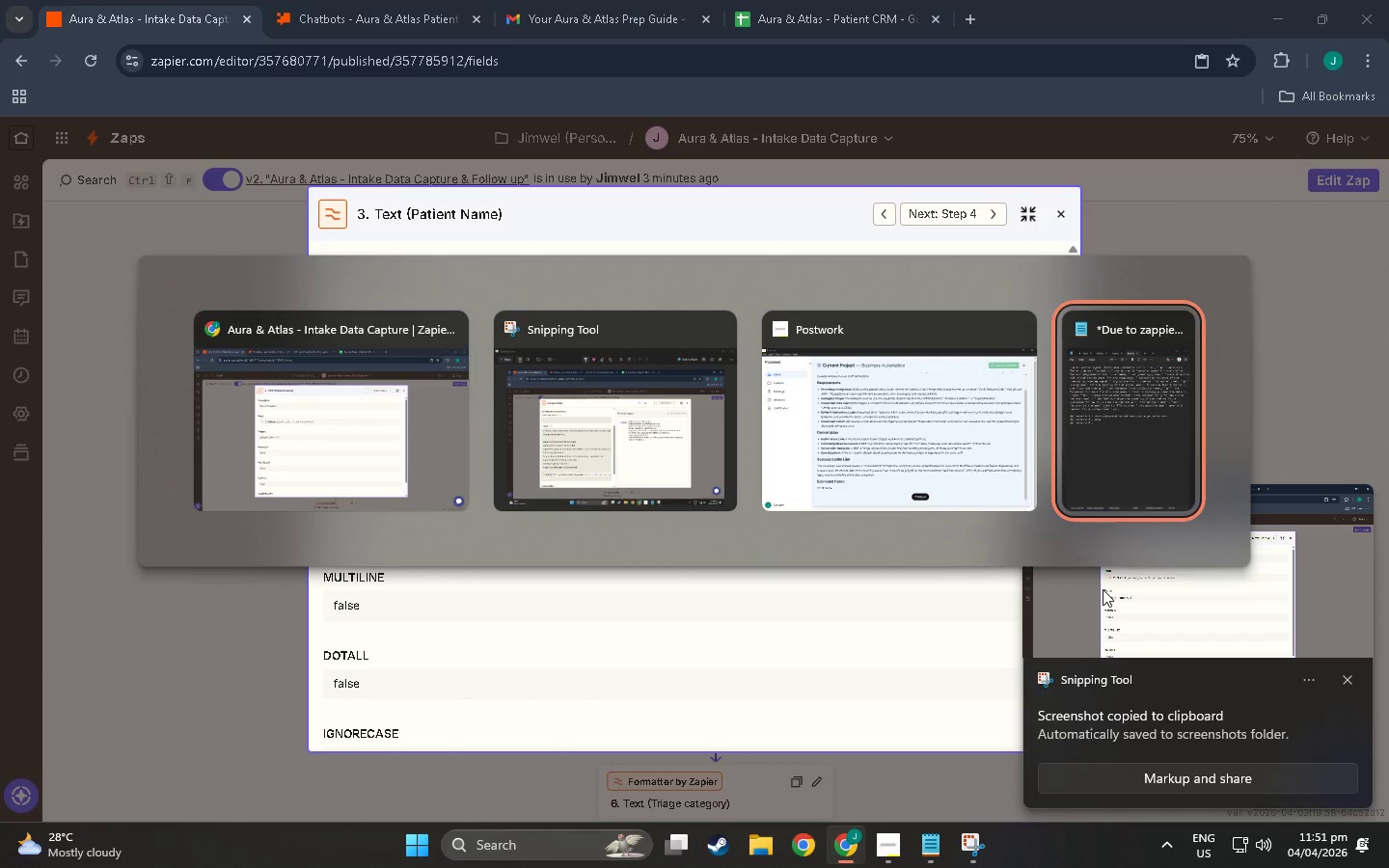 
key(Alt+Tab)
 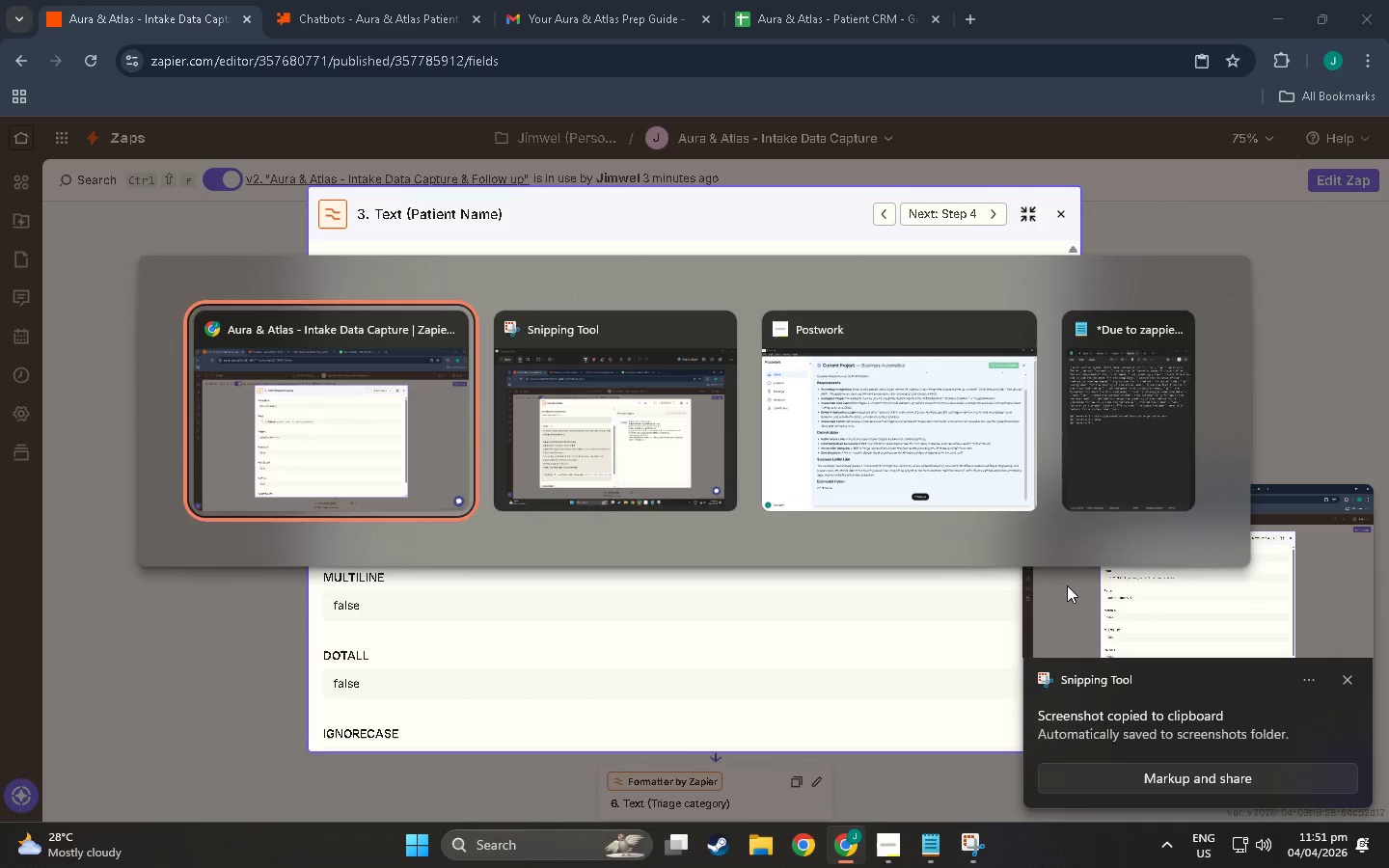 
key(Alt+Tab)
 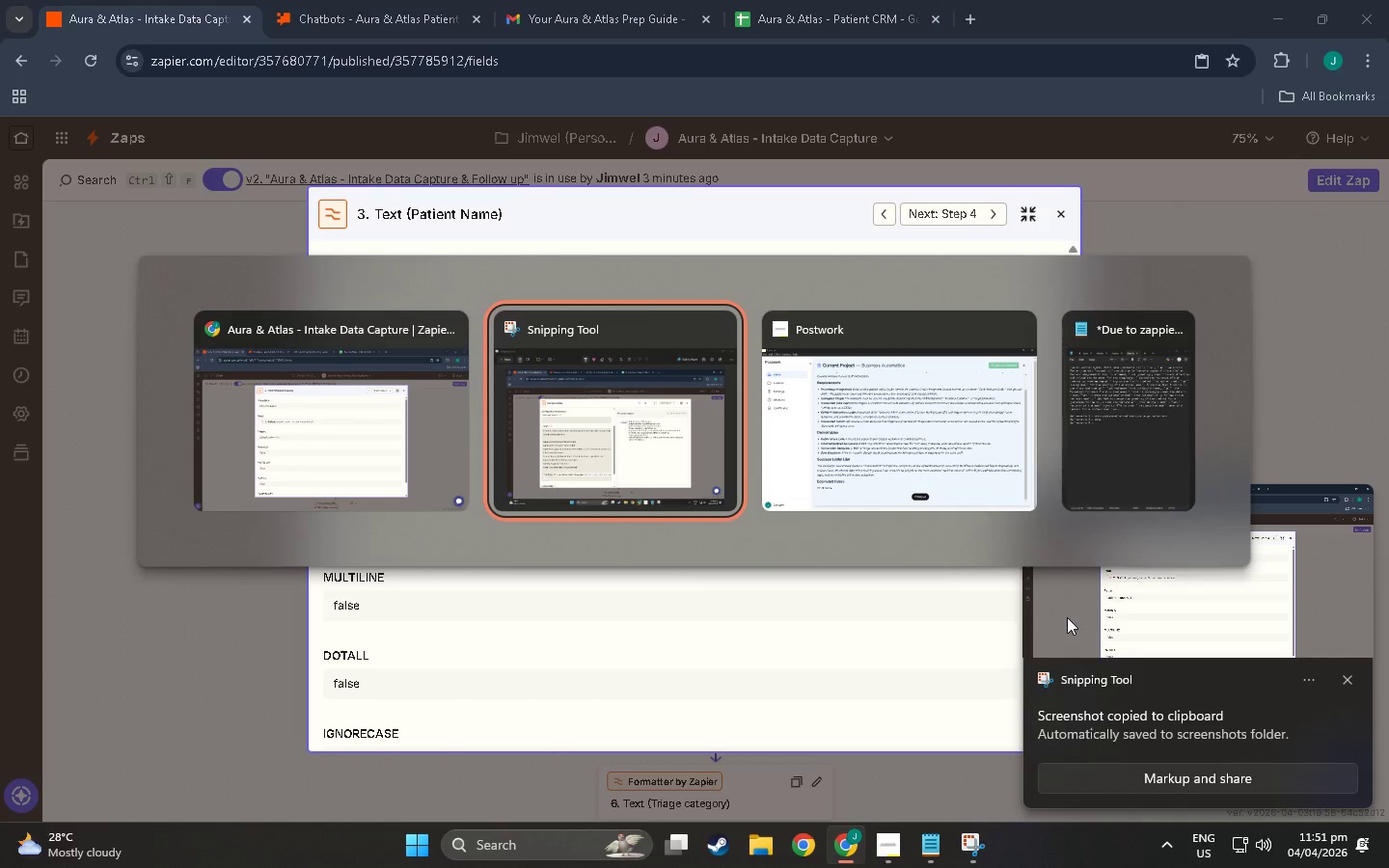 
left_click([1157, 649])
 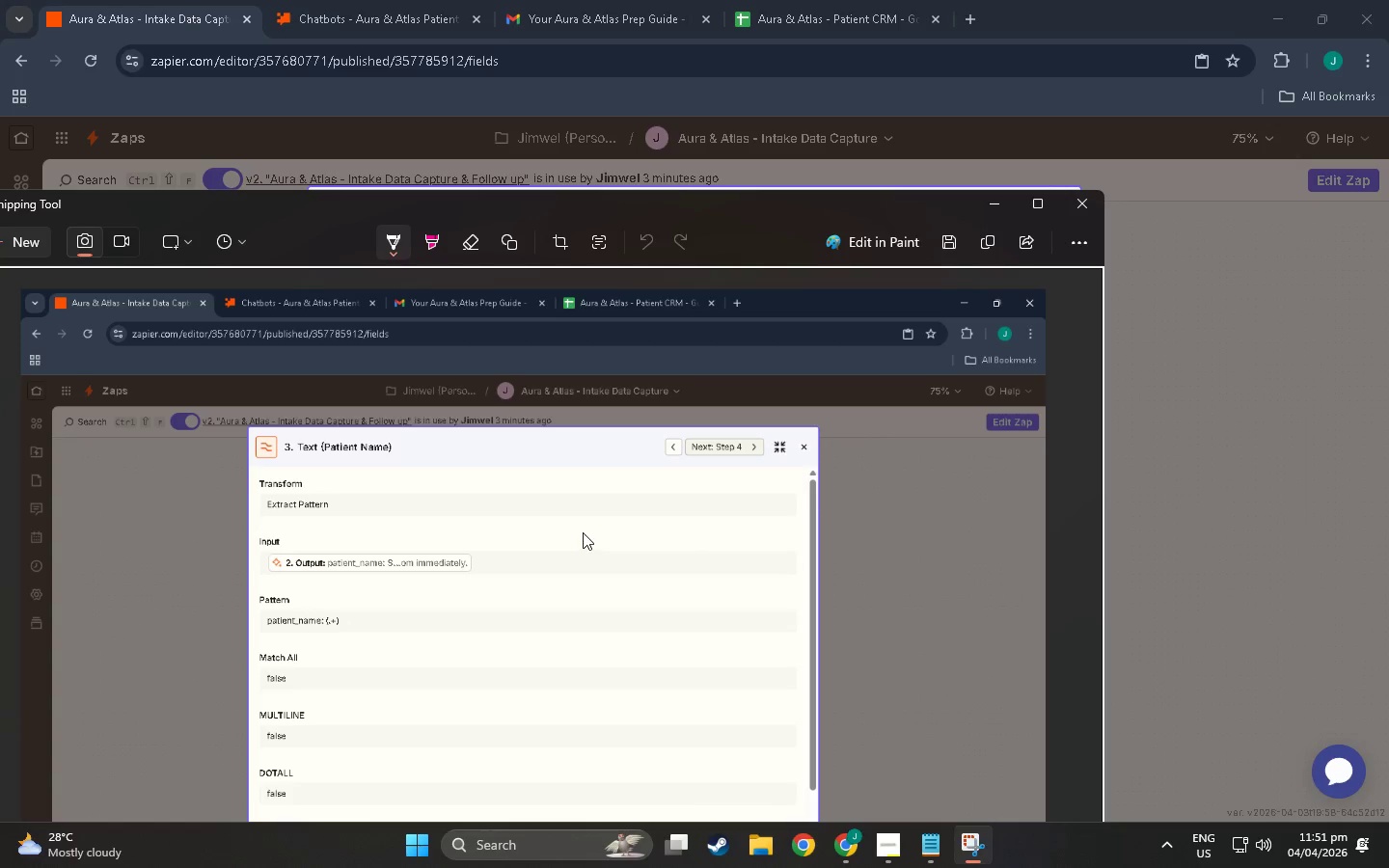 
right_click([579, 512])
 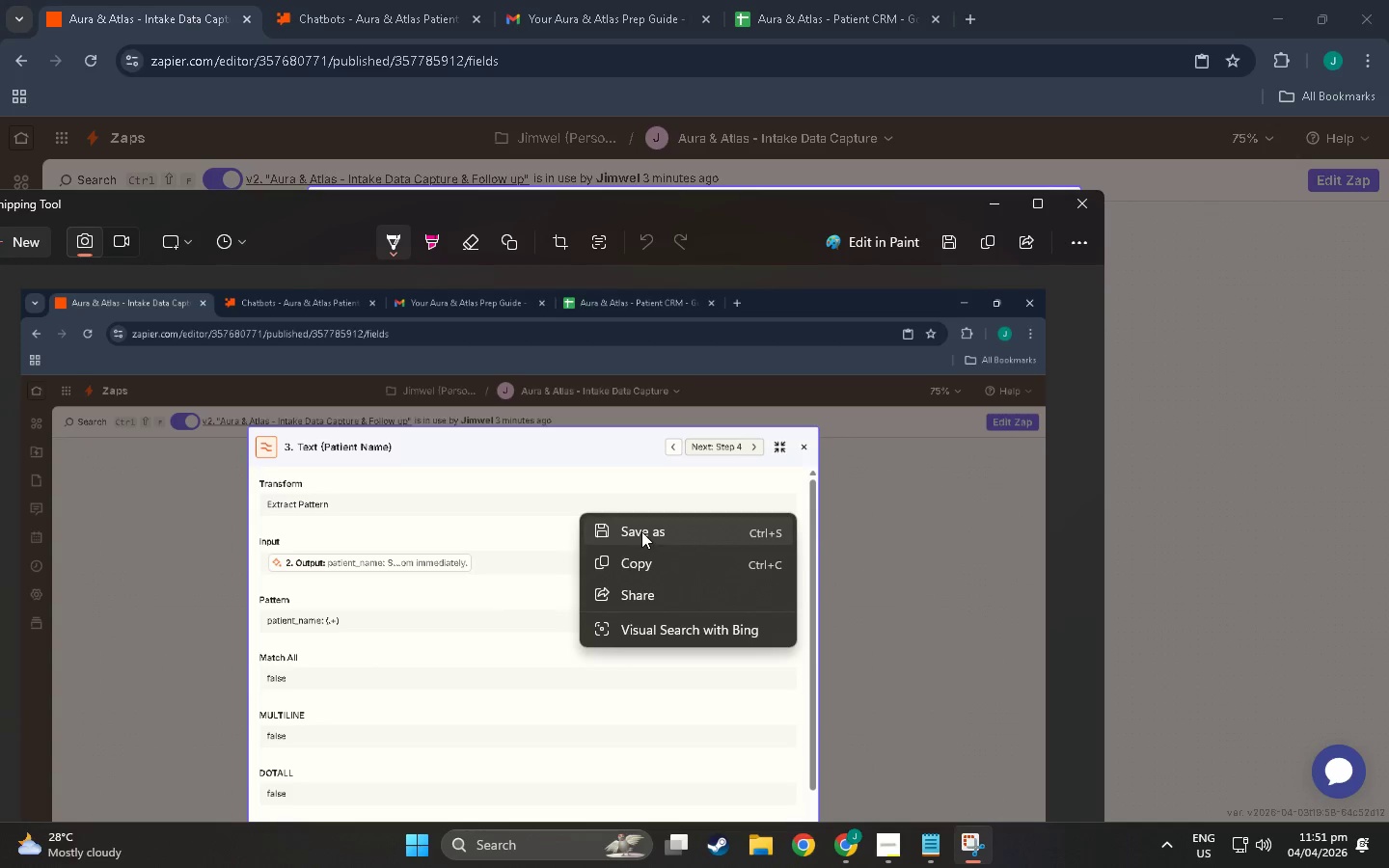 
left_click([641, 531])
 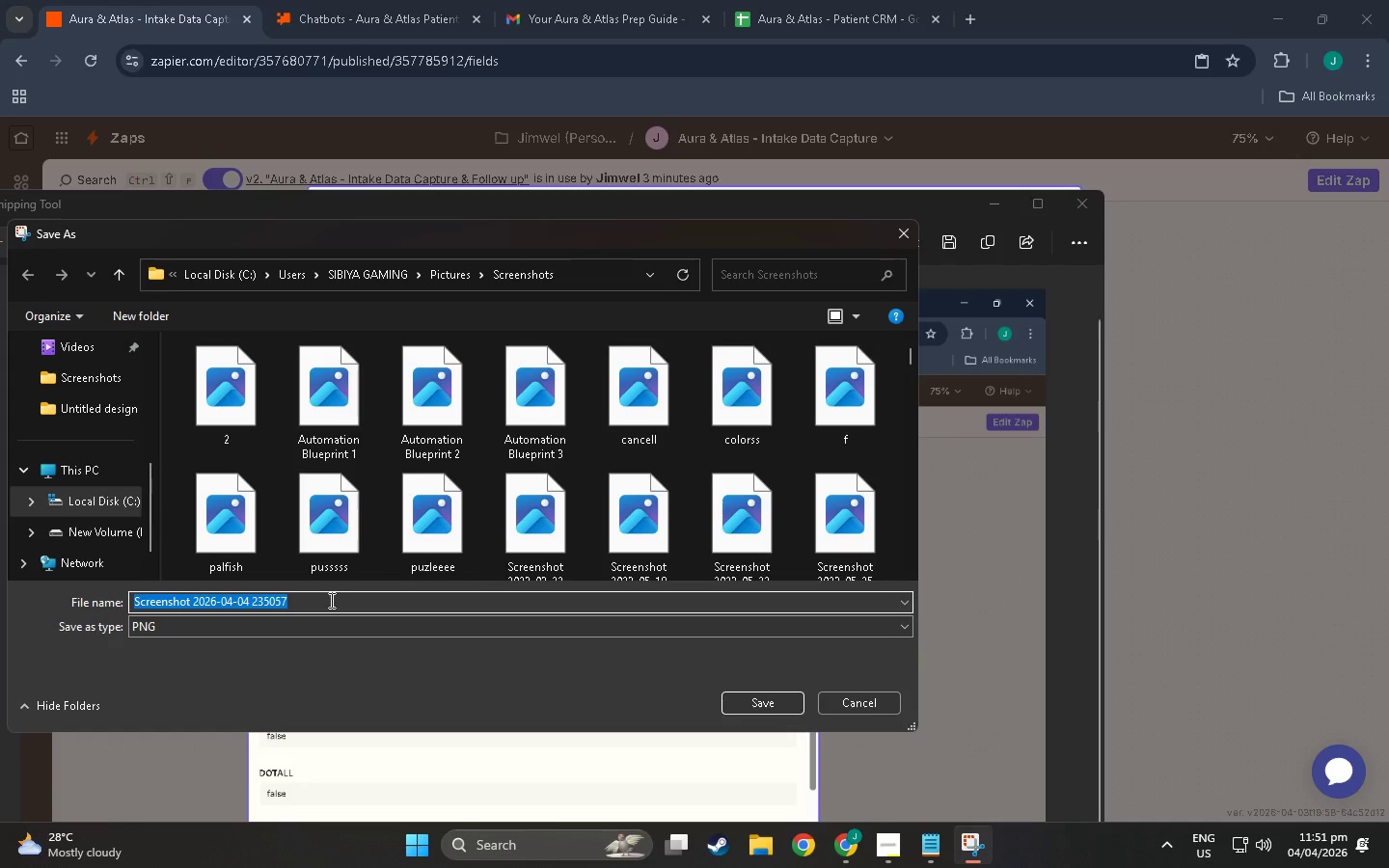 
key(Control+V)
 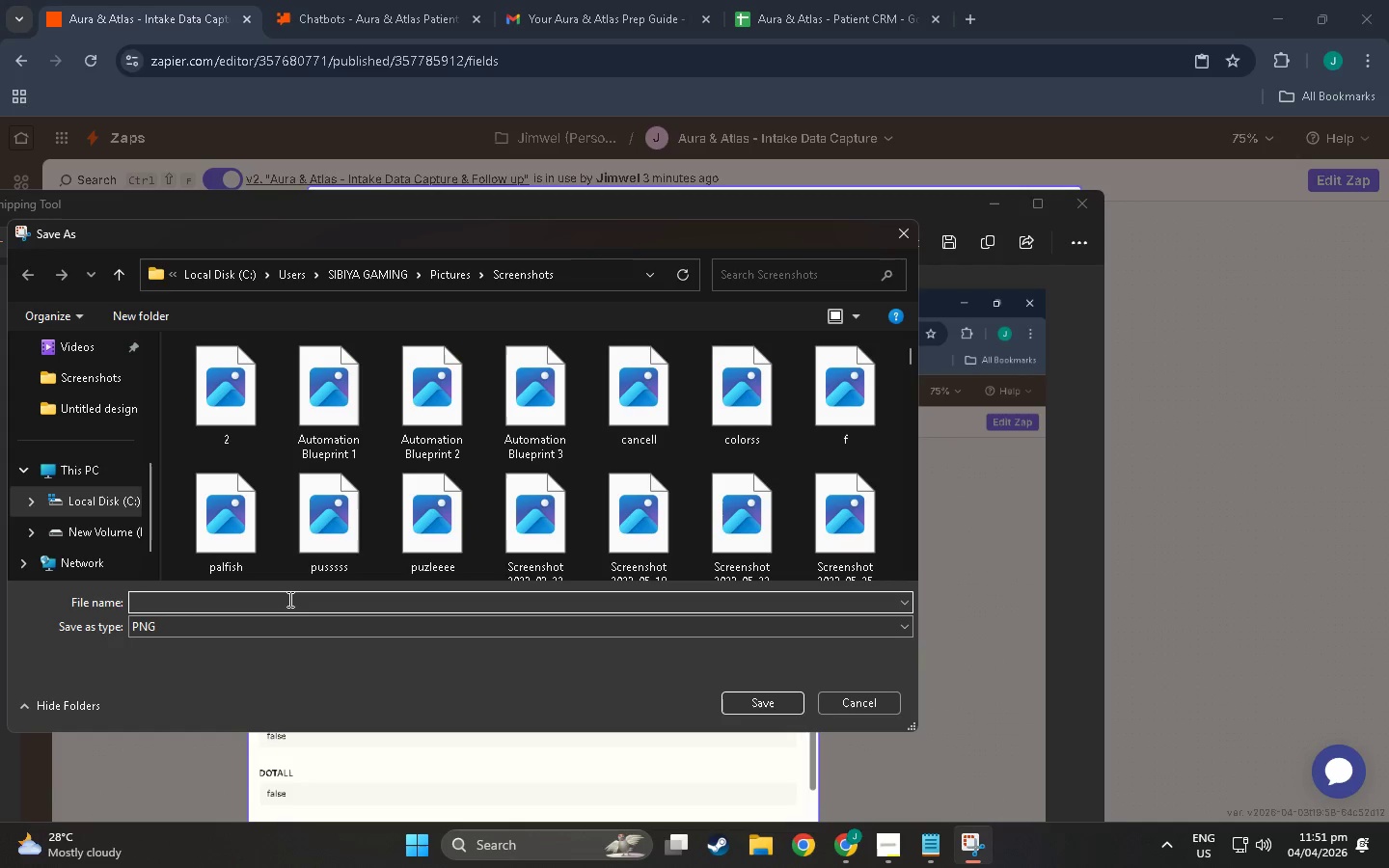 
type(Automation VB)
key(Backspace)
key(Backspace)
type(Blueprint 4)
 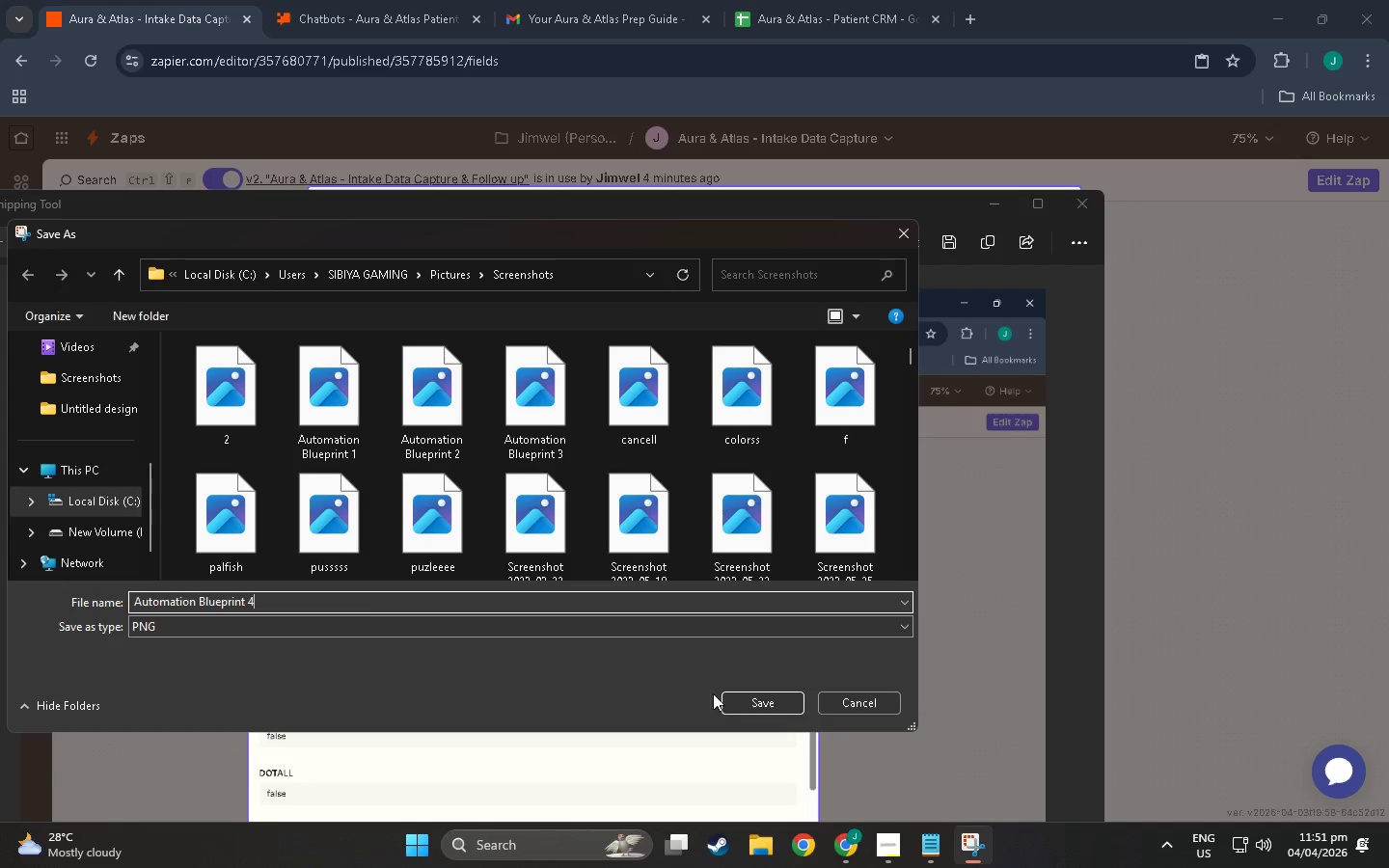 
left_click([754, 704])
 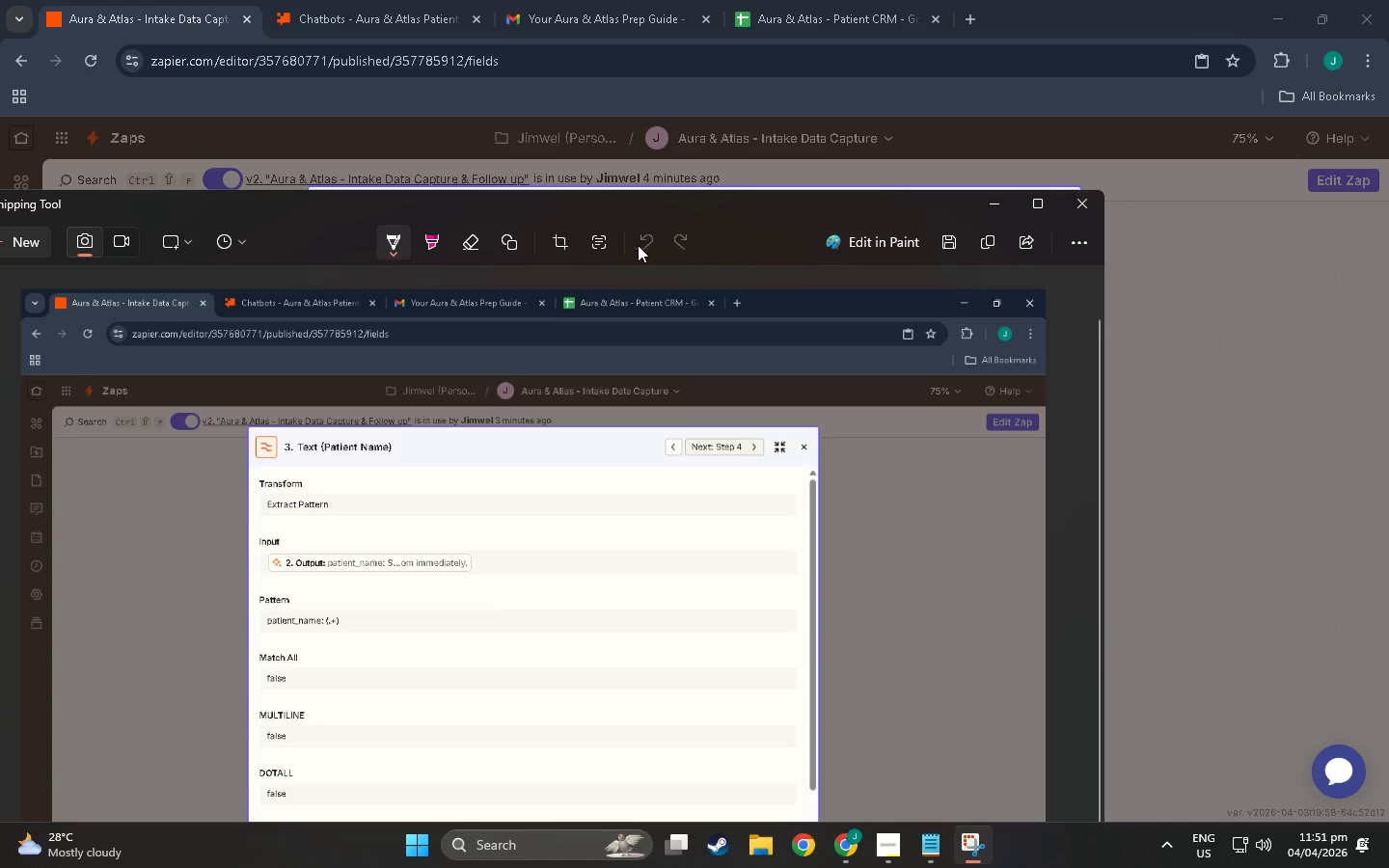 
left_click_drag(start_coordinate=[635, 205], to_coordinate=[732, 128])
 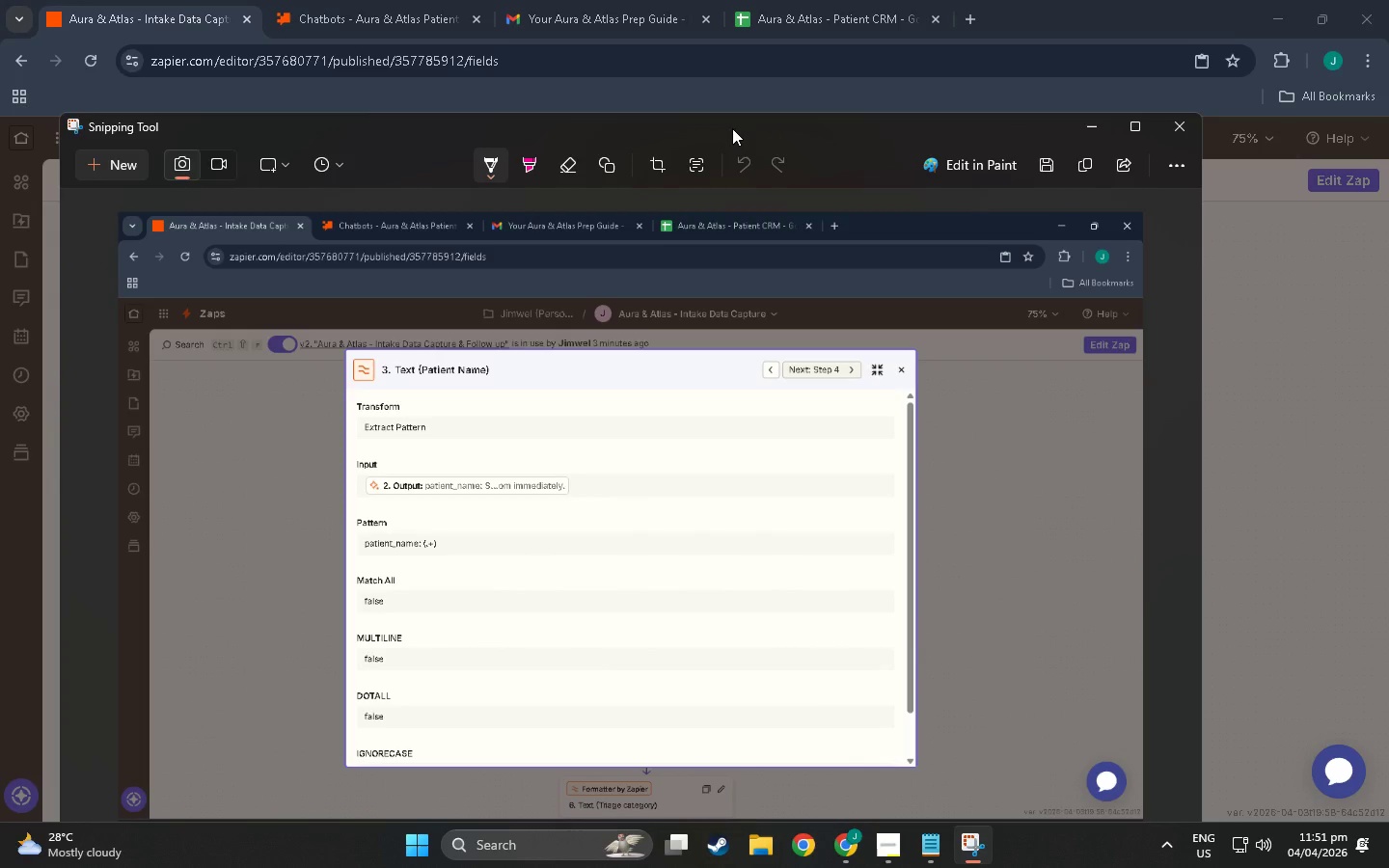 
wait(22.95)
 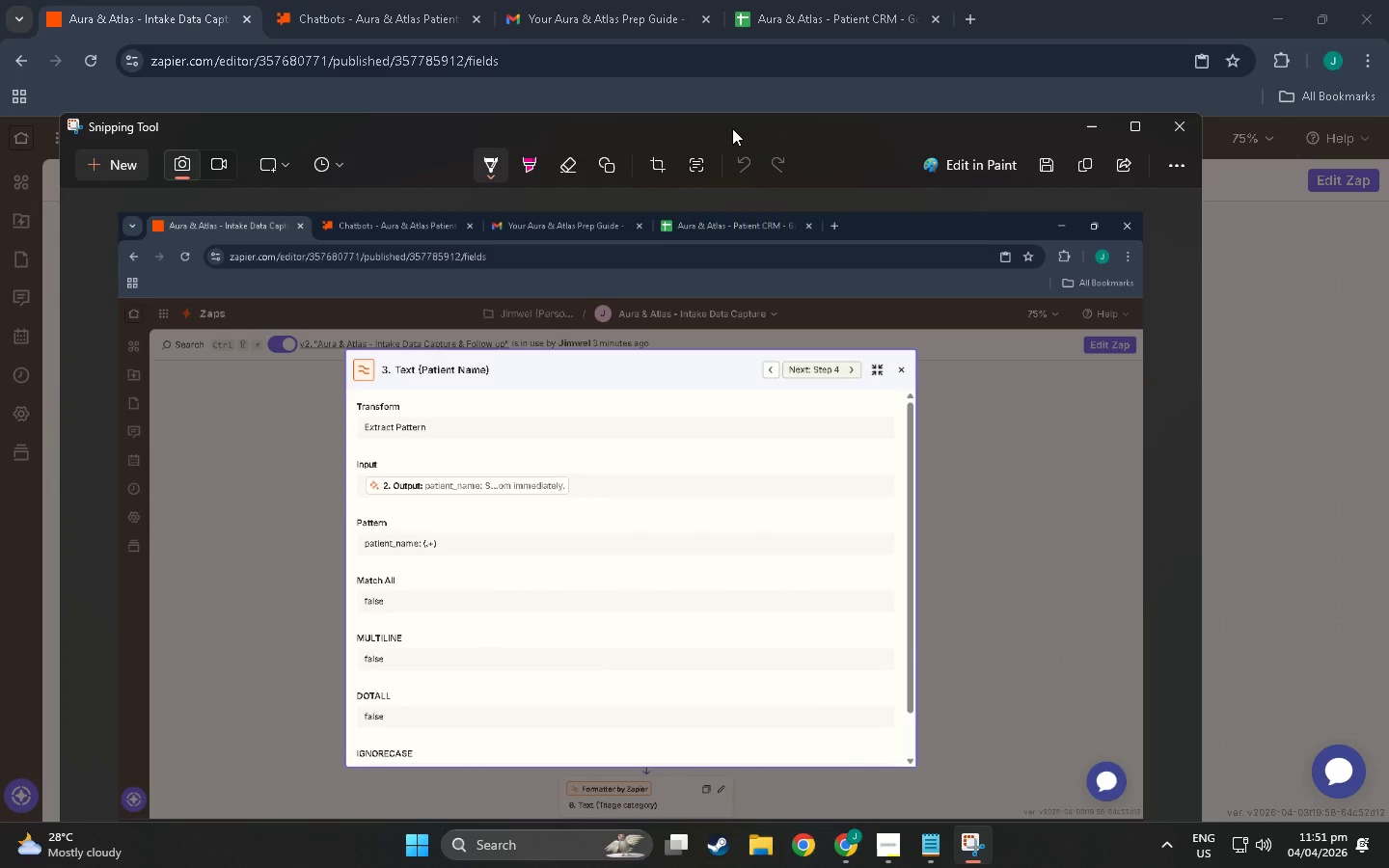 
left_click([1090, 131])
 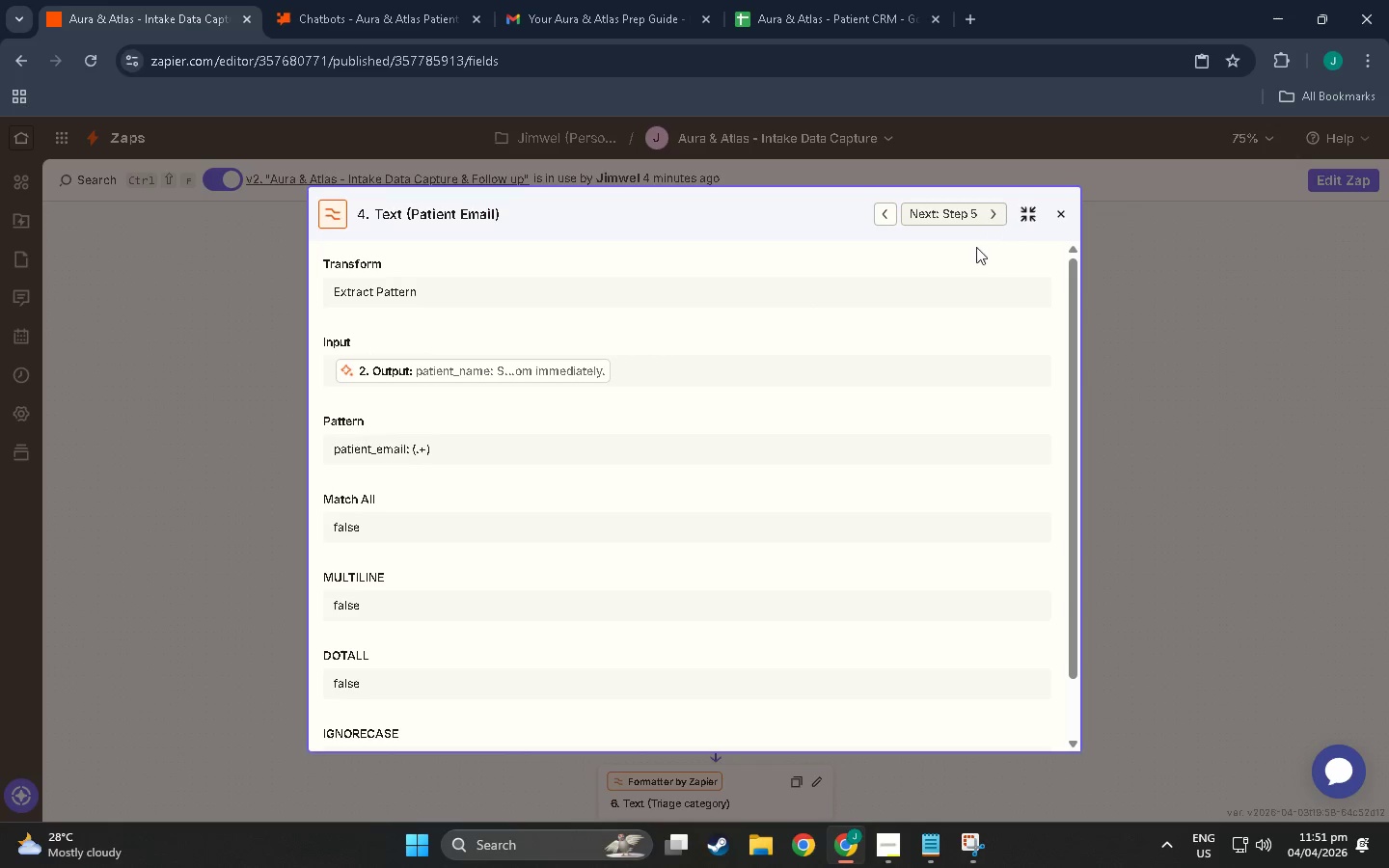 
wait(5.17)
 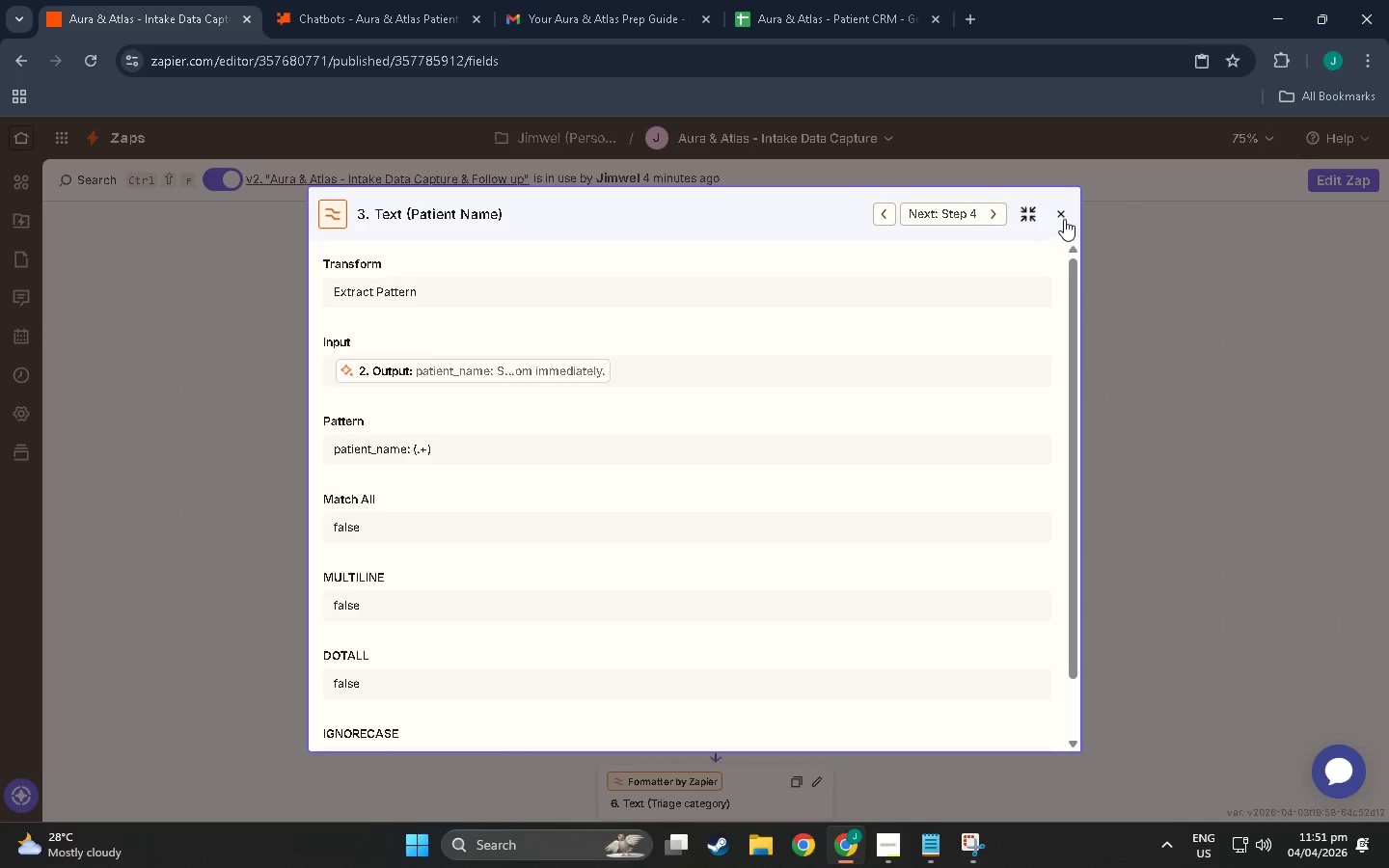 
scroll: coordinate [988, 443], scroll_direction: up, amount: 2.0
 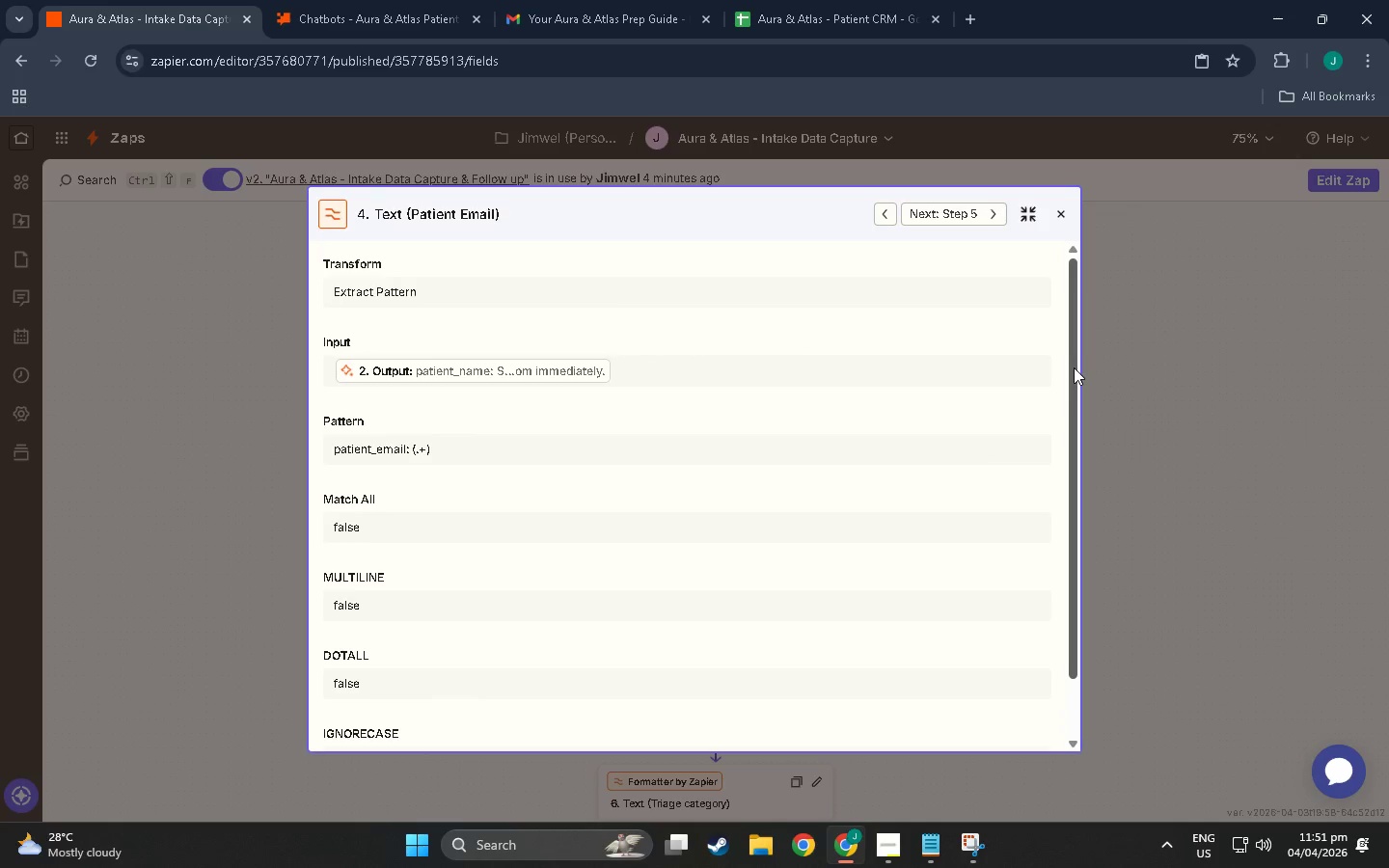 
key(Meta+Shift+S)
 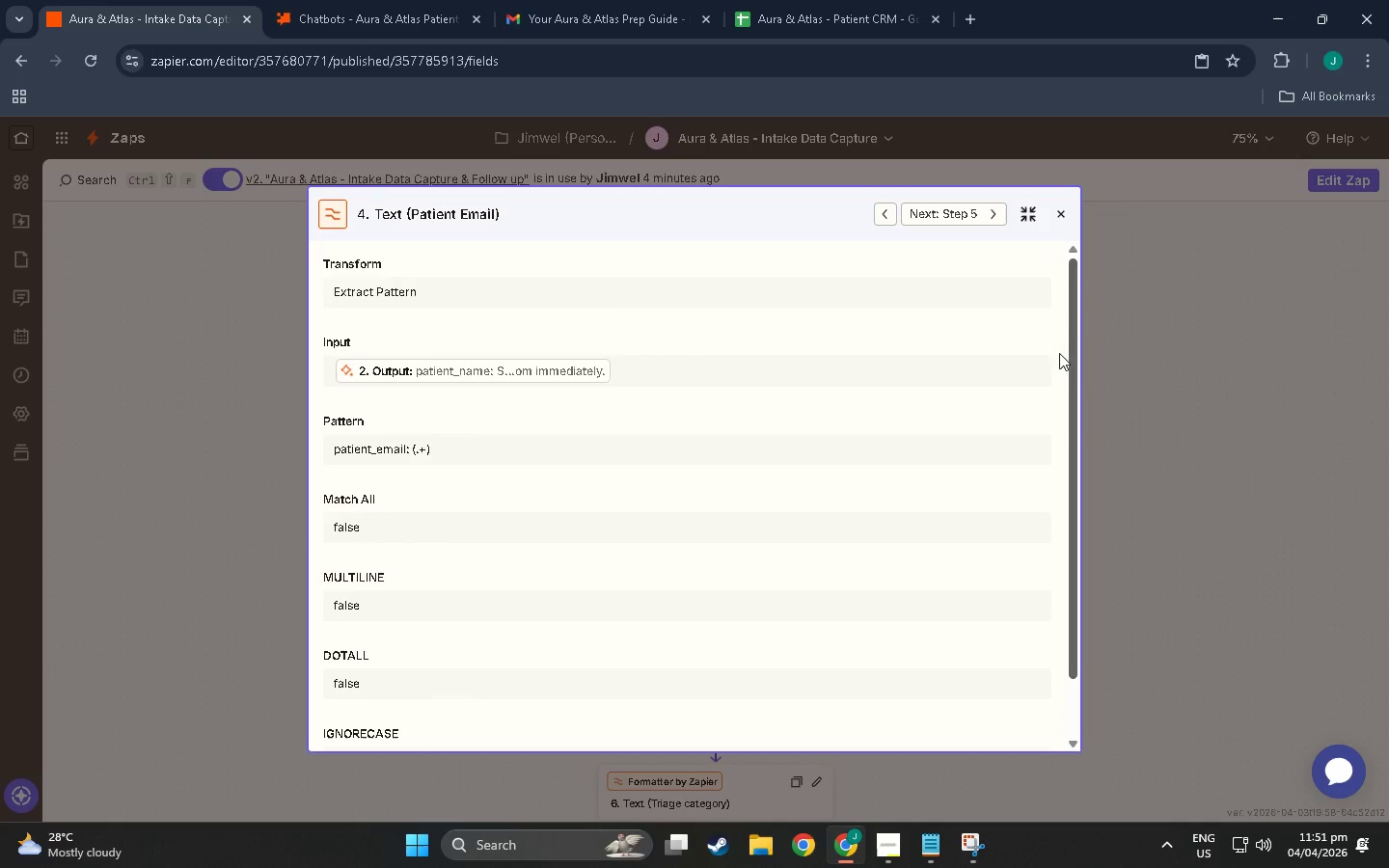 
left_click([664, 37])
 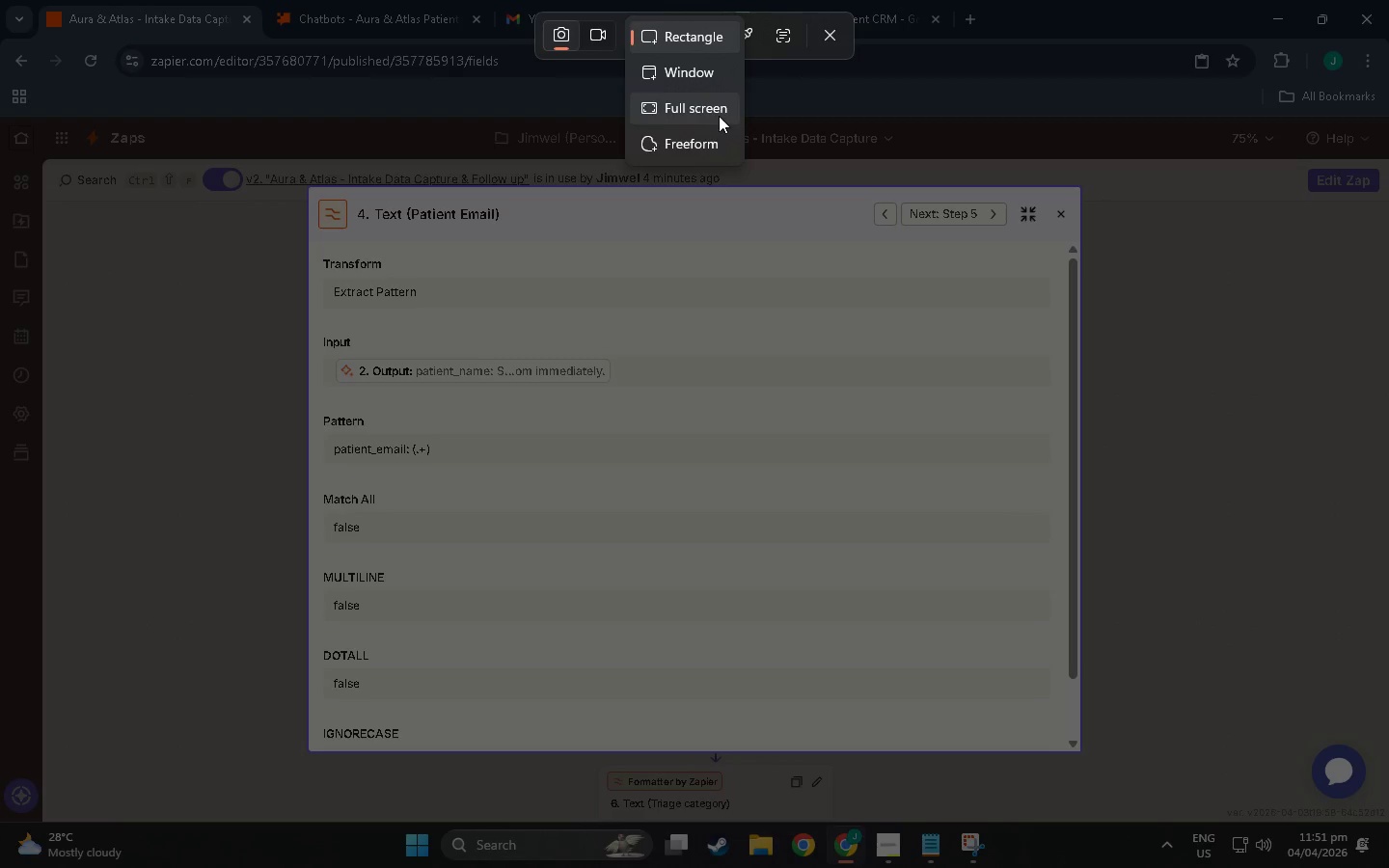 
left_click([719, 110])
 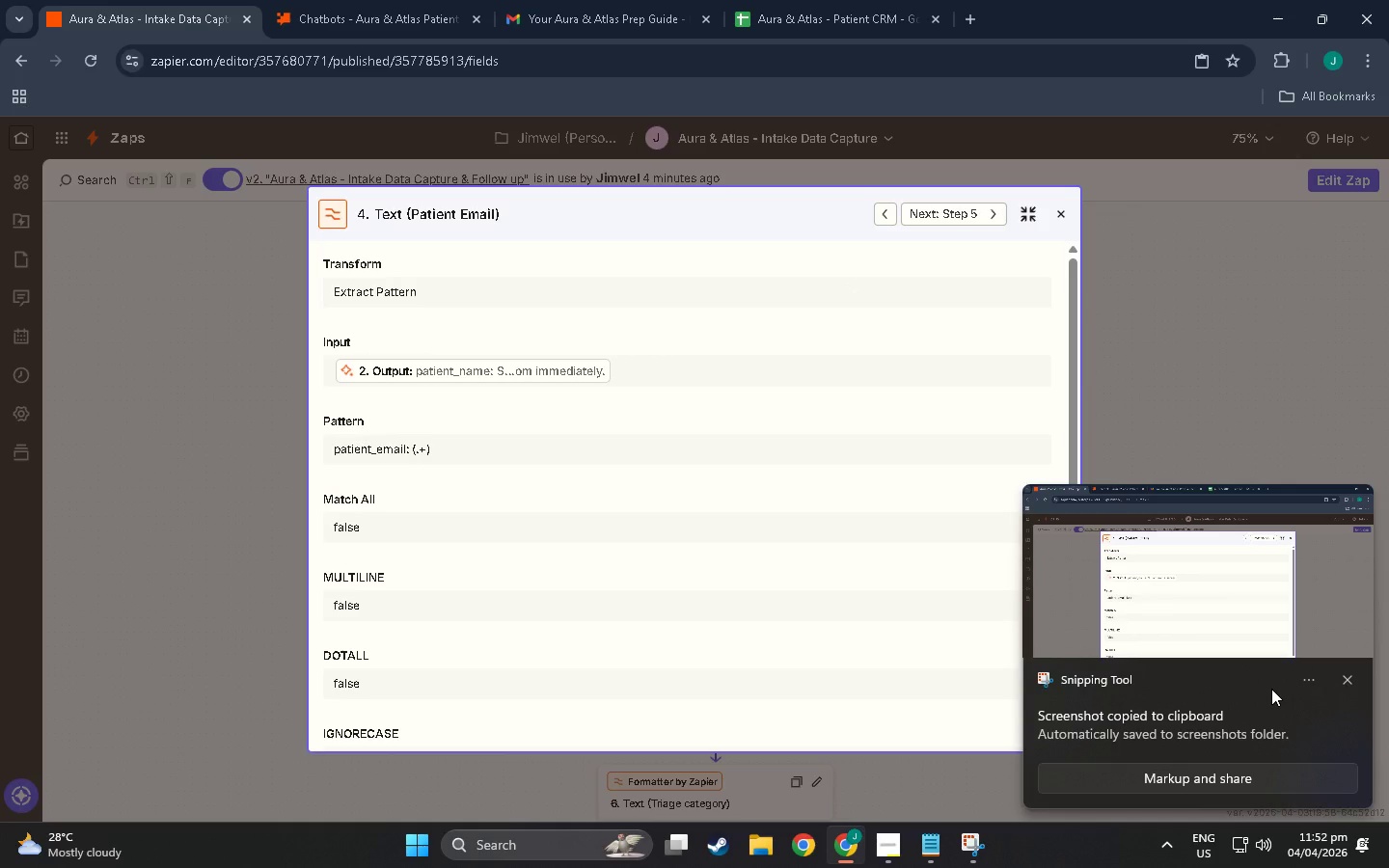 
wait(8.66)
 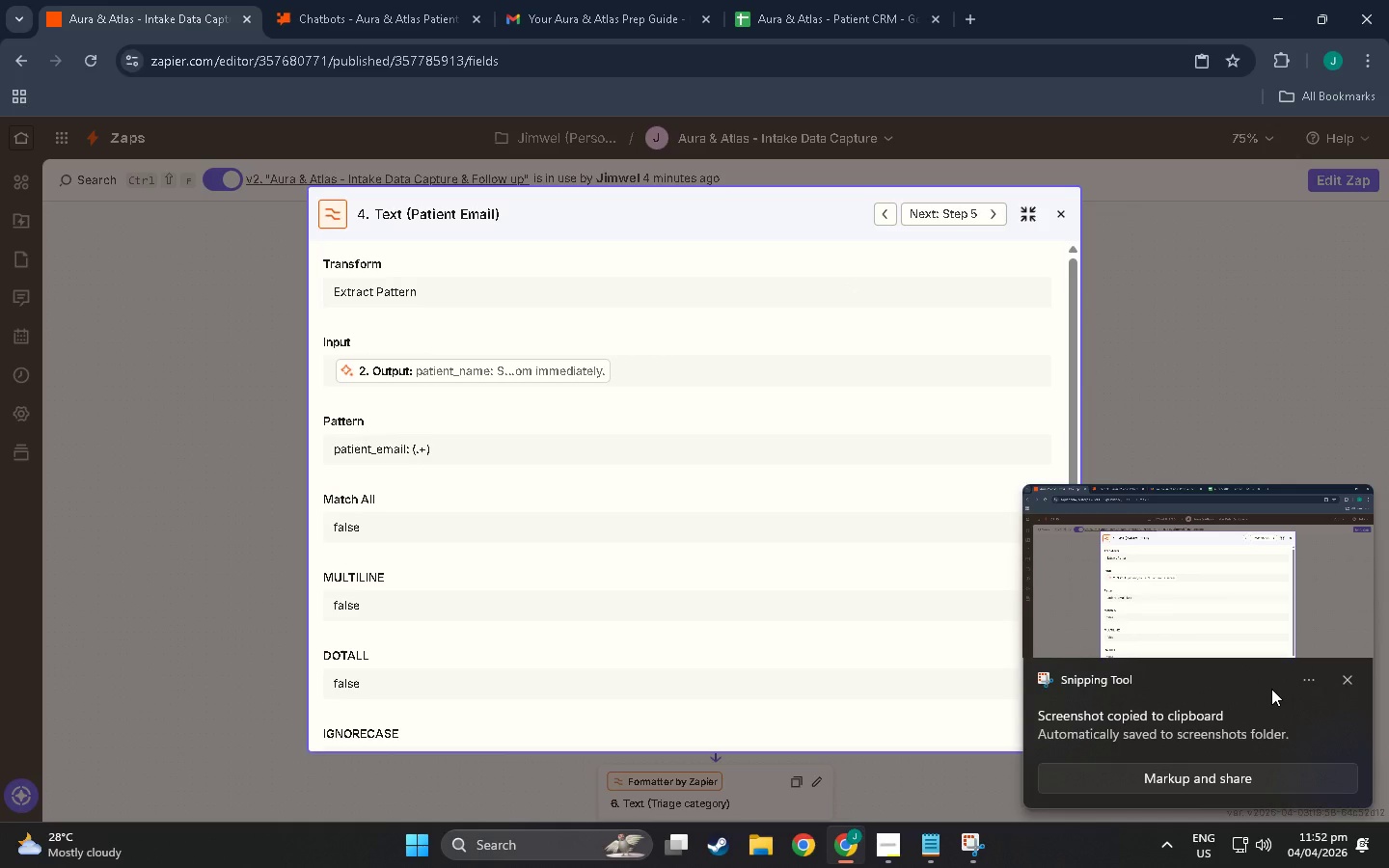 
left_click([1176, 557])
 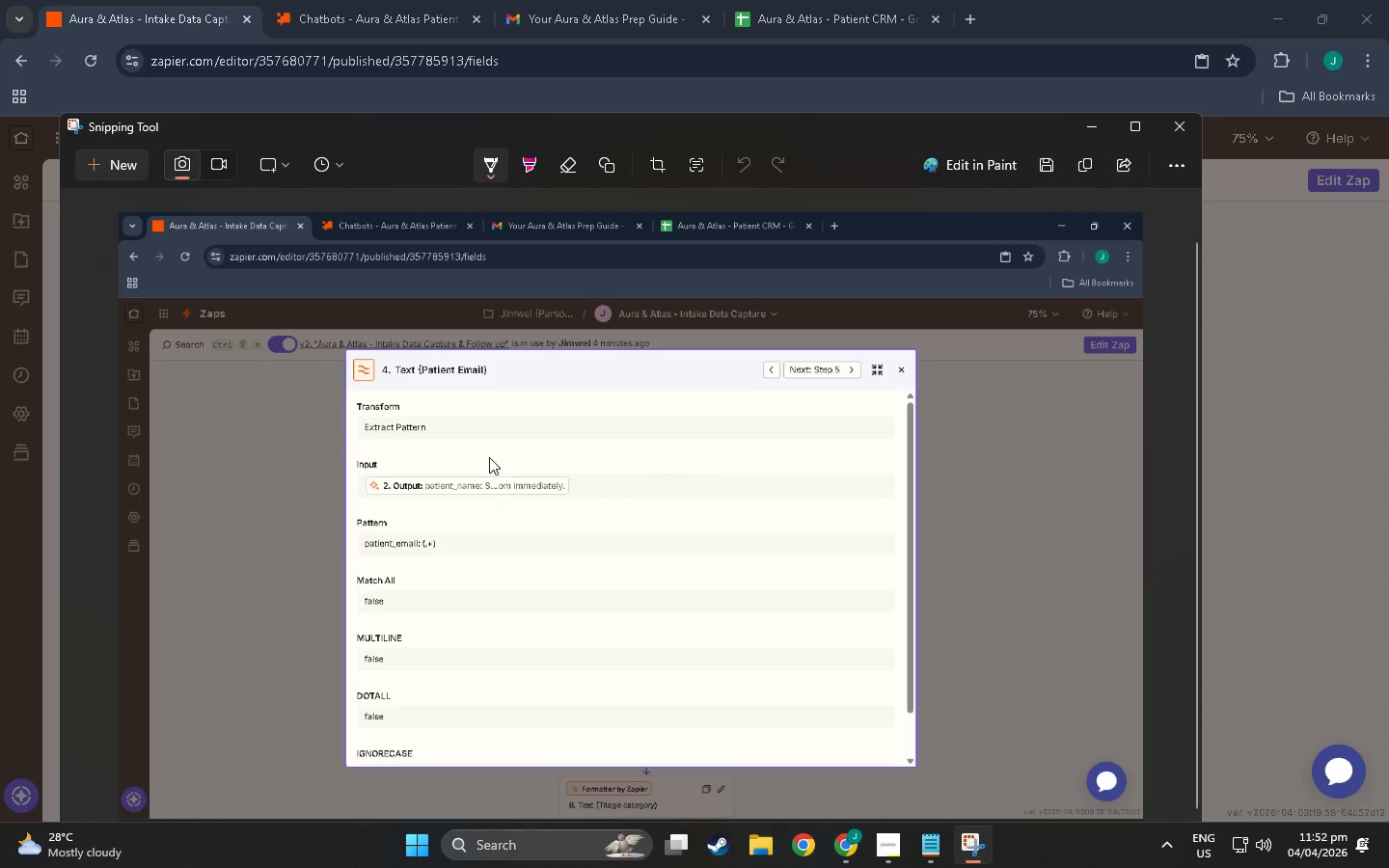 
right_click([503, 432])
 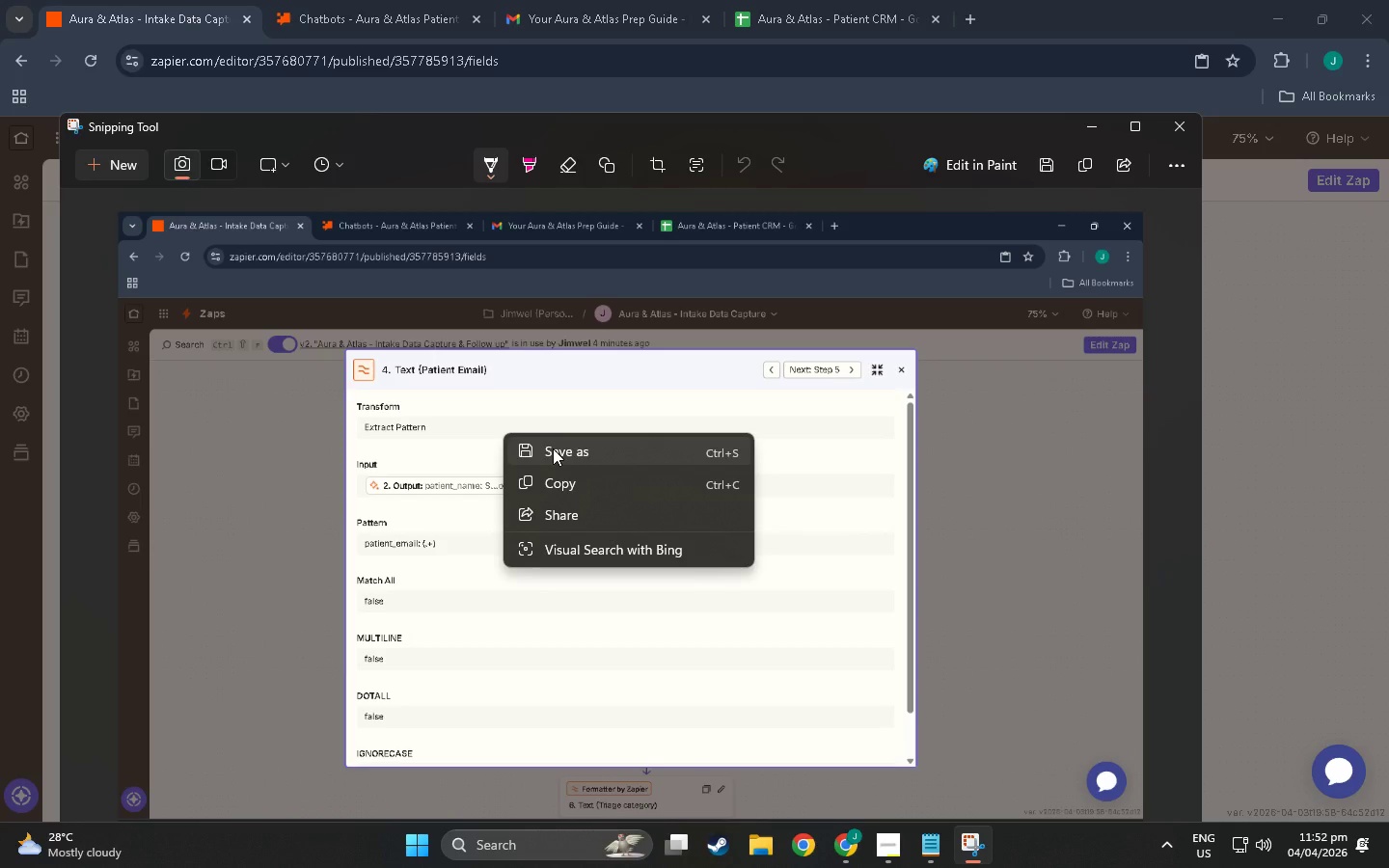 
left_click([553, 448])
 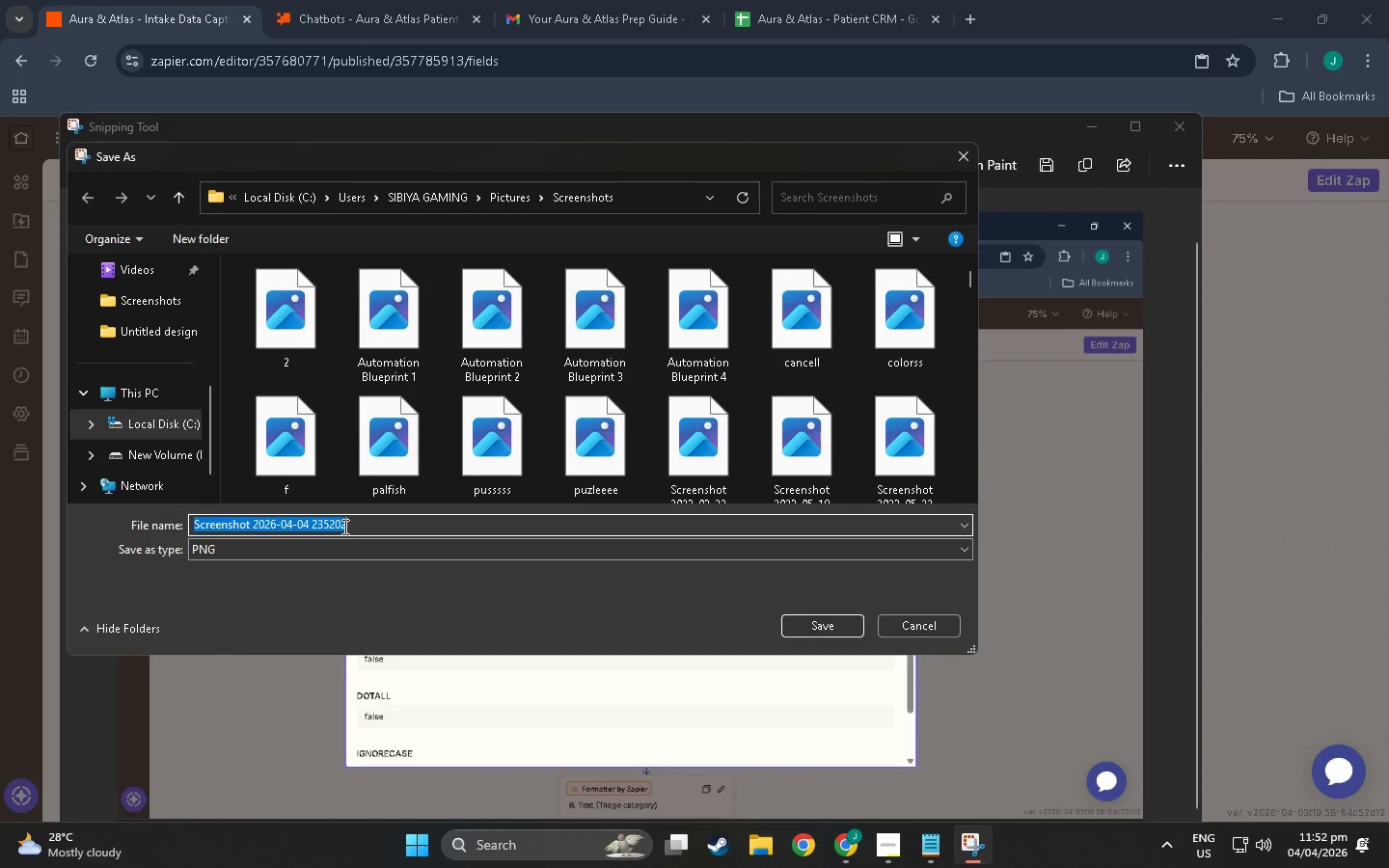 
hold_key(key=ControlLeft, duration=0.36)
 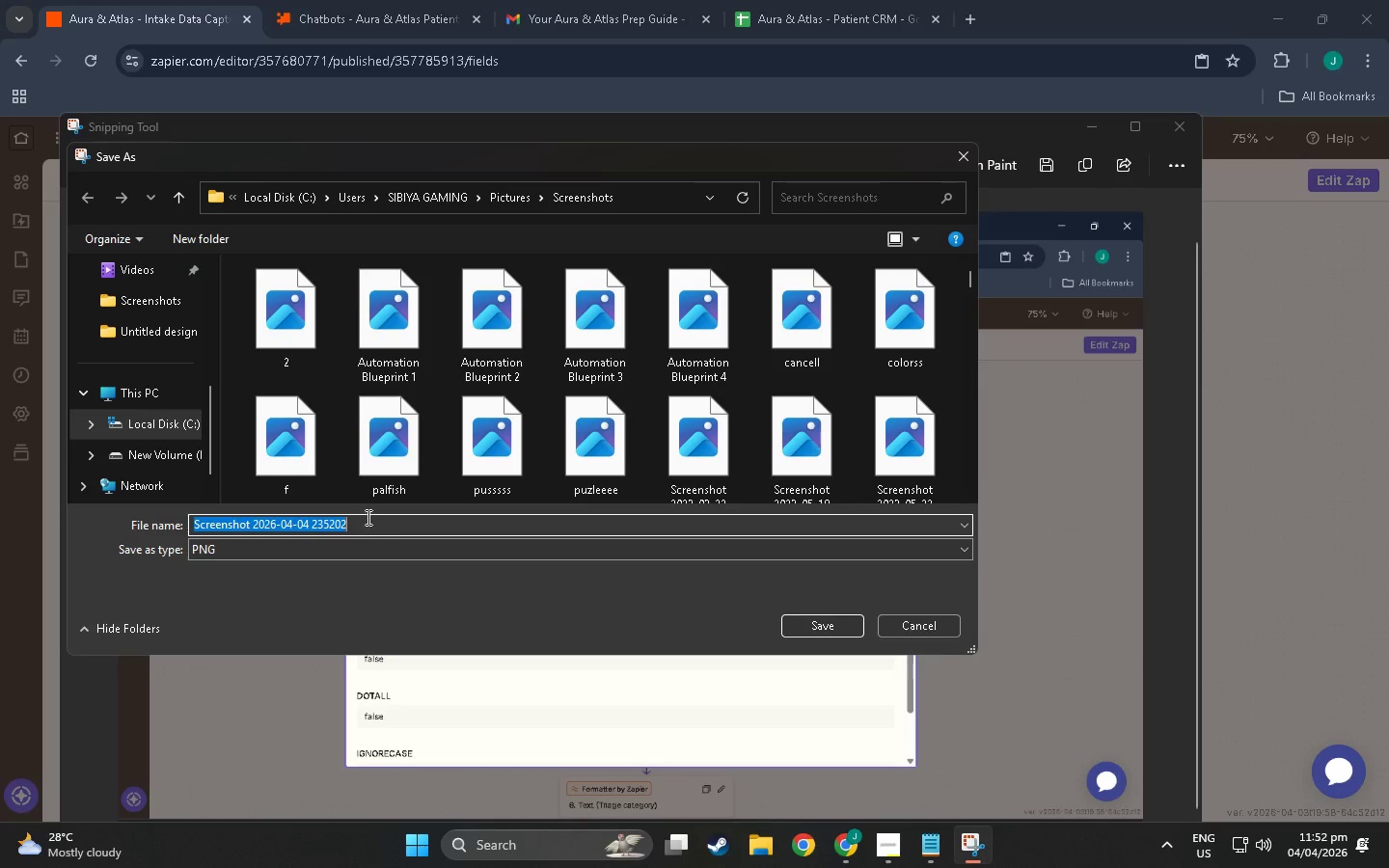 
type(Automation V)
key(Backspace)
type(Blueprint 5)
 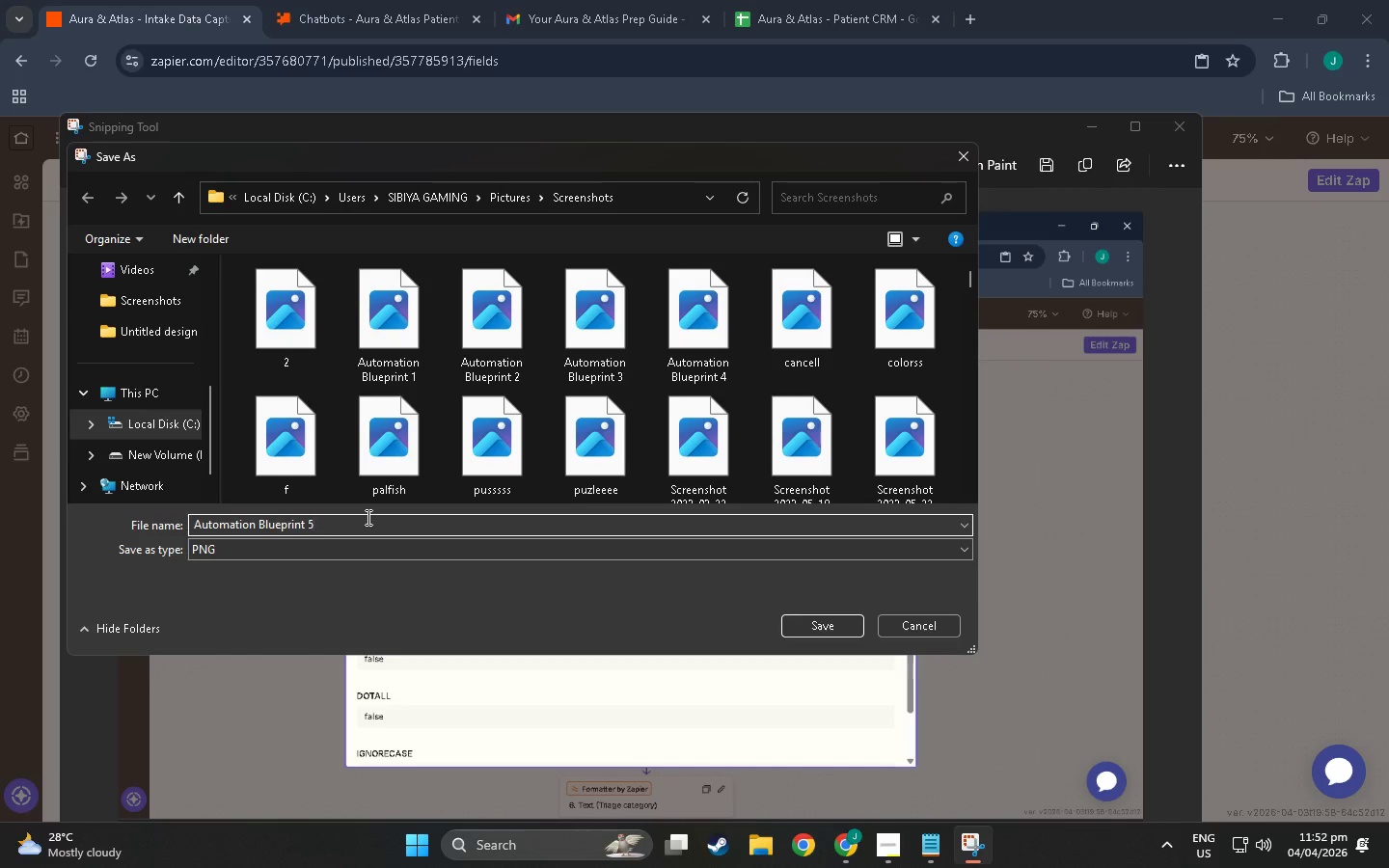 
left_click([815, 628])
 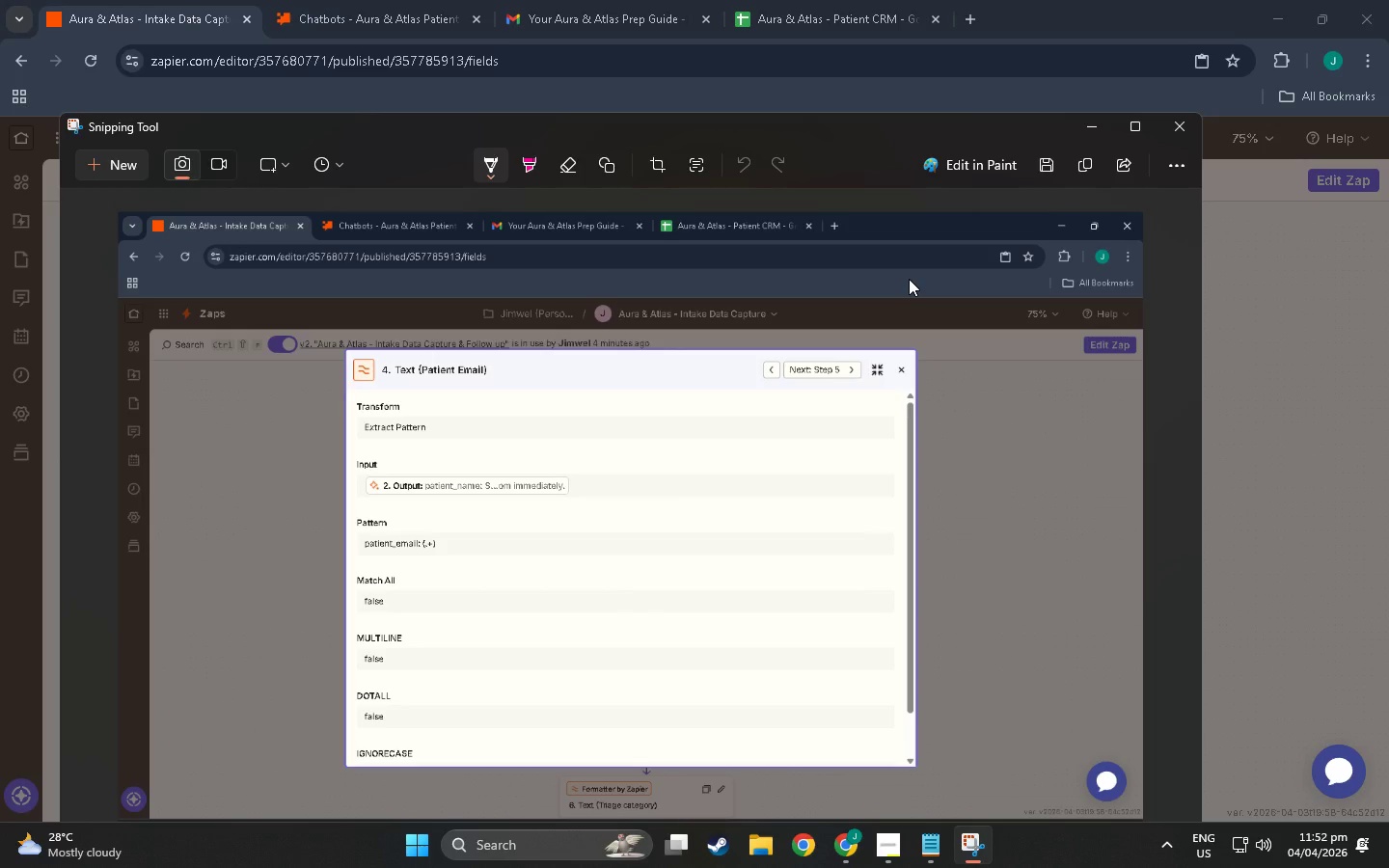 
wait(24.86)
 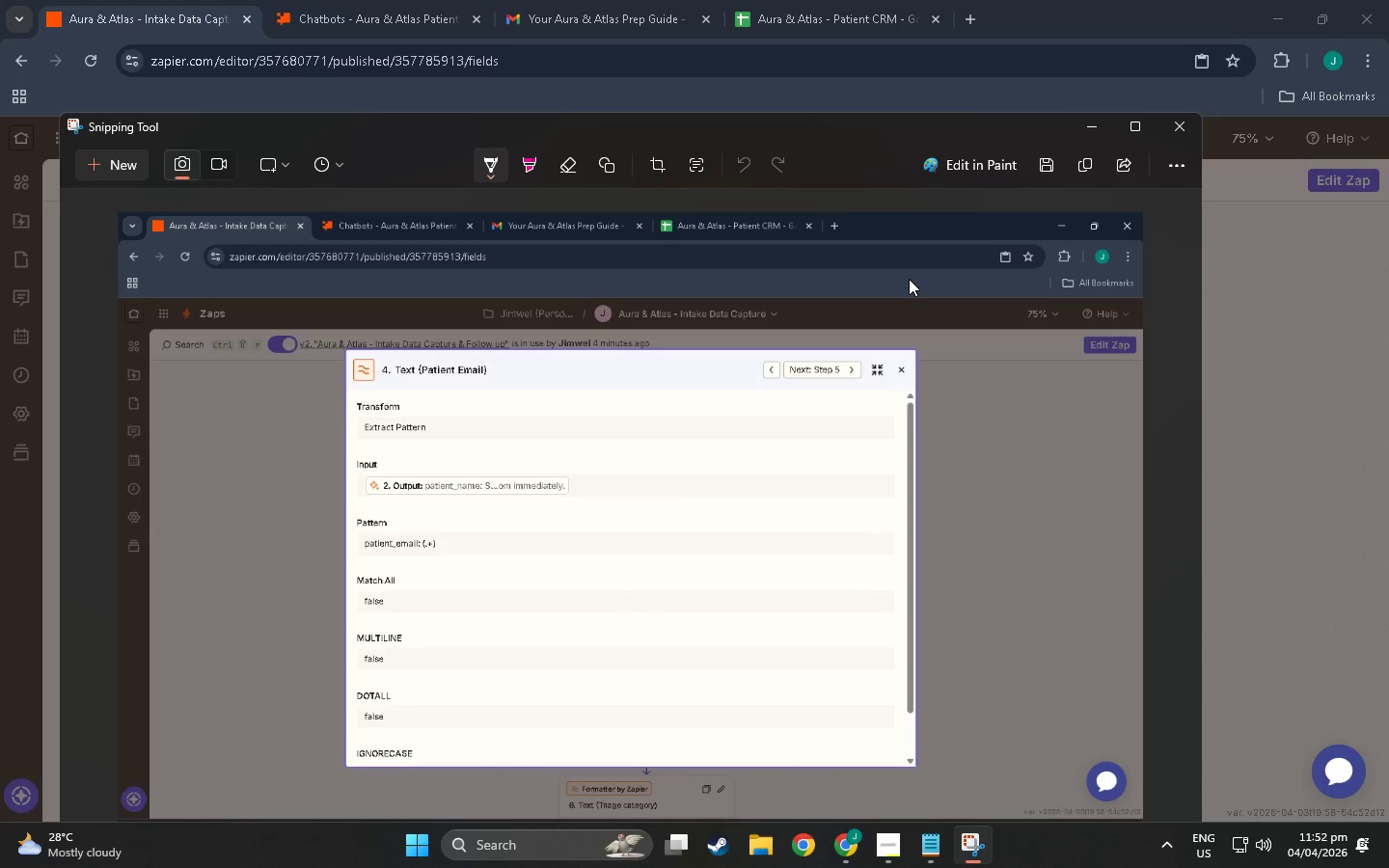 
hold_key(key=AltLeft, duration=0.59)
 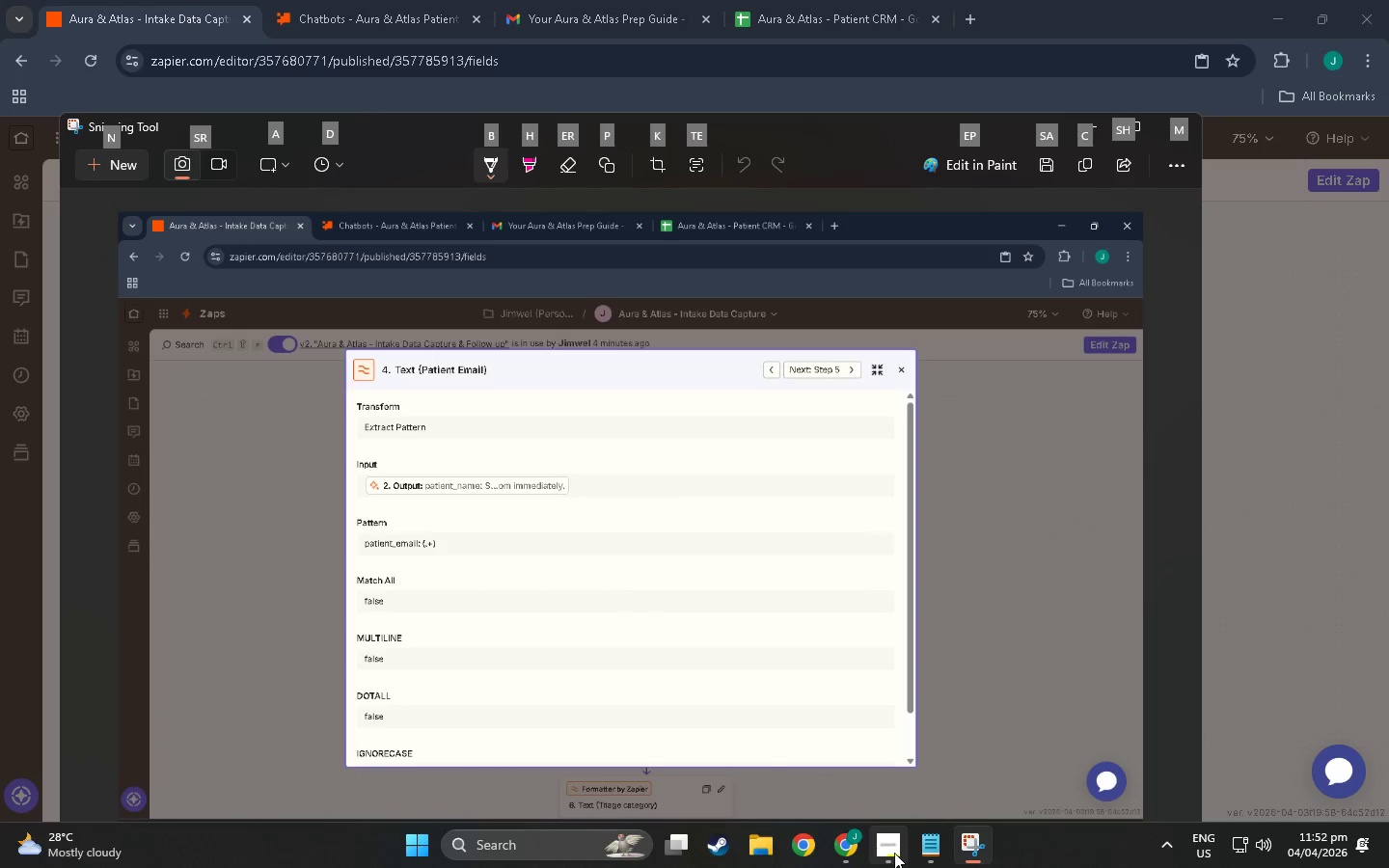 
hold_key(key=AltLeft, duration=14.33)
left_click([749, 845])
 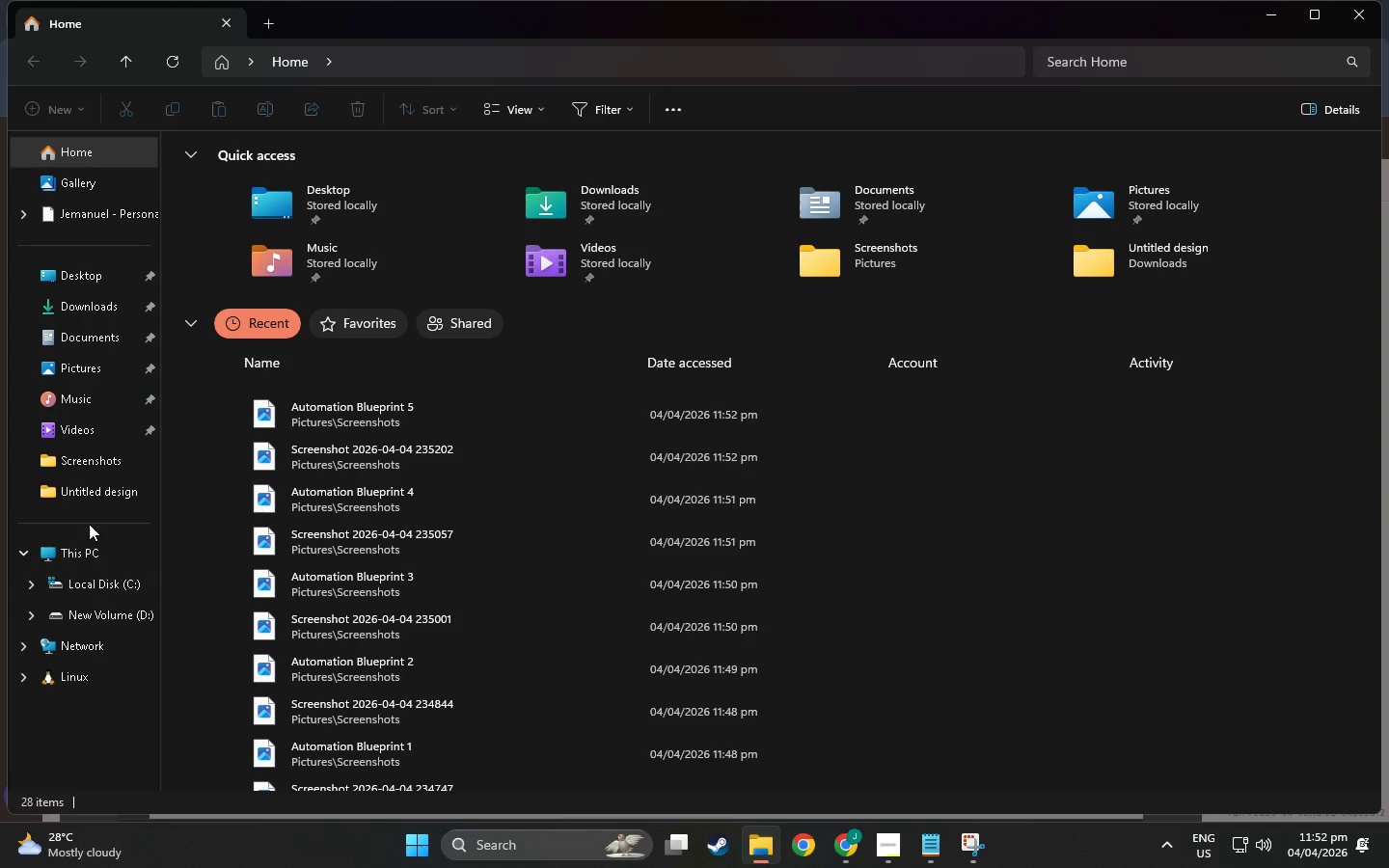 
left_click([95, 461])
 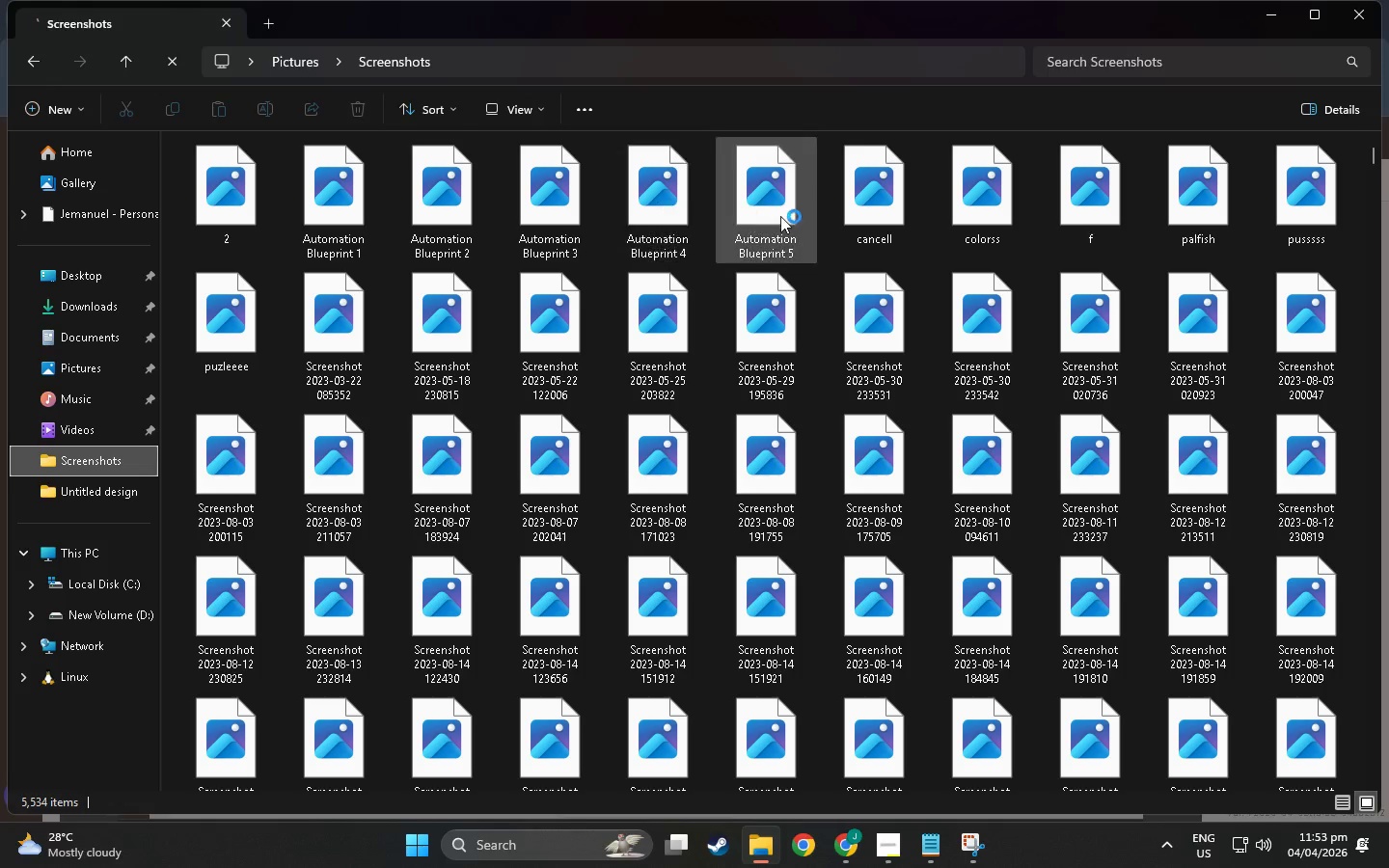 
double_click([786, 215])
 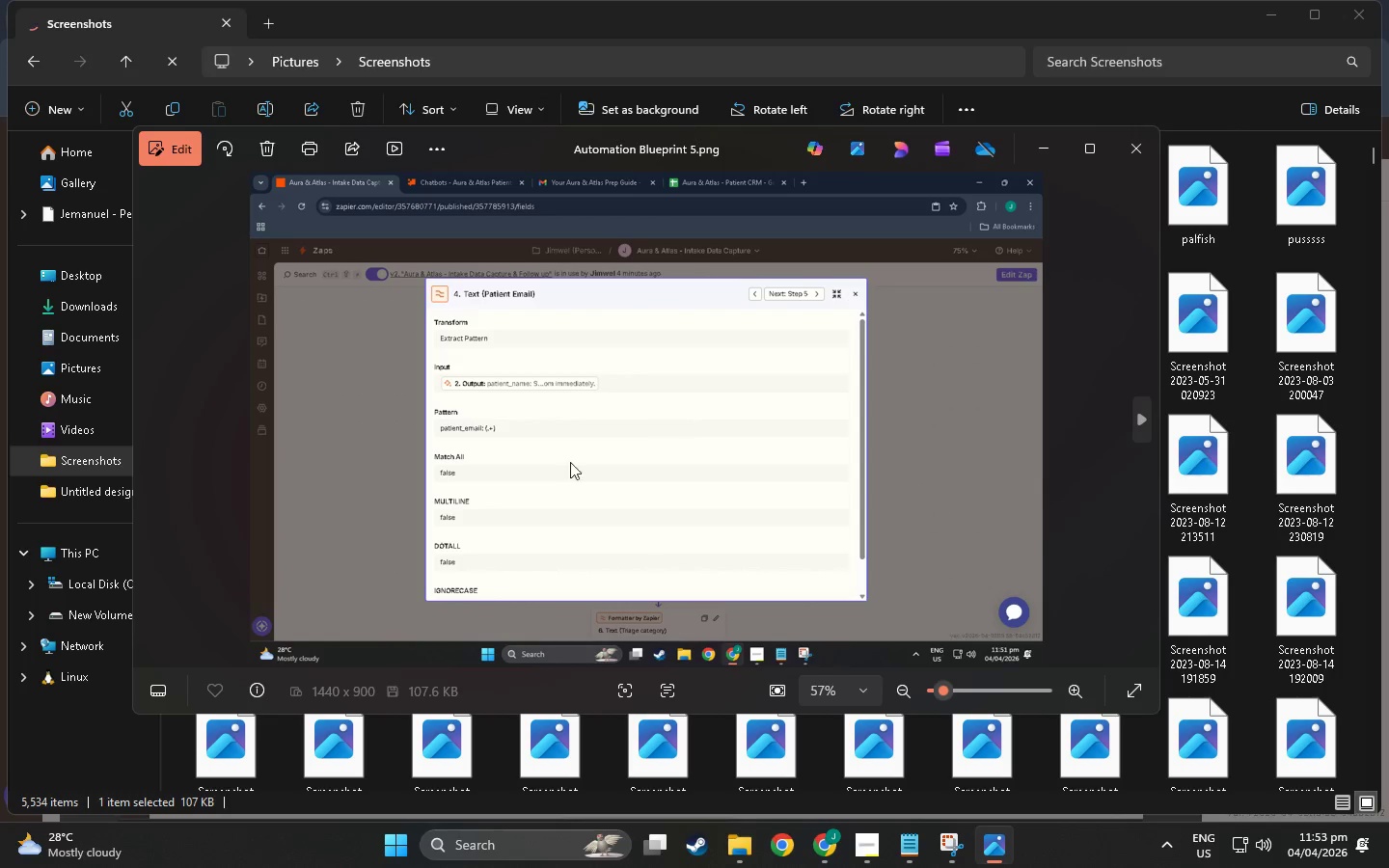 
left_click([1119, 145])
 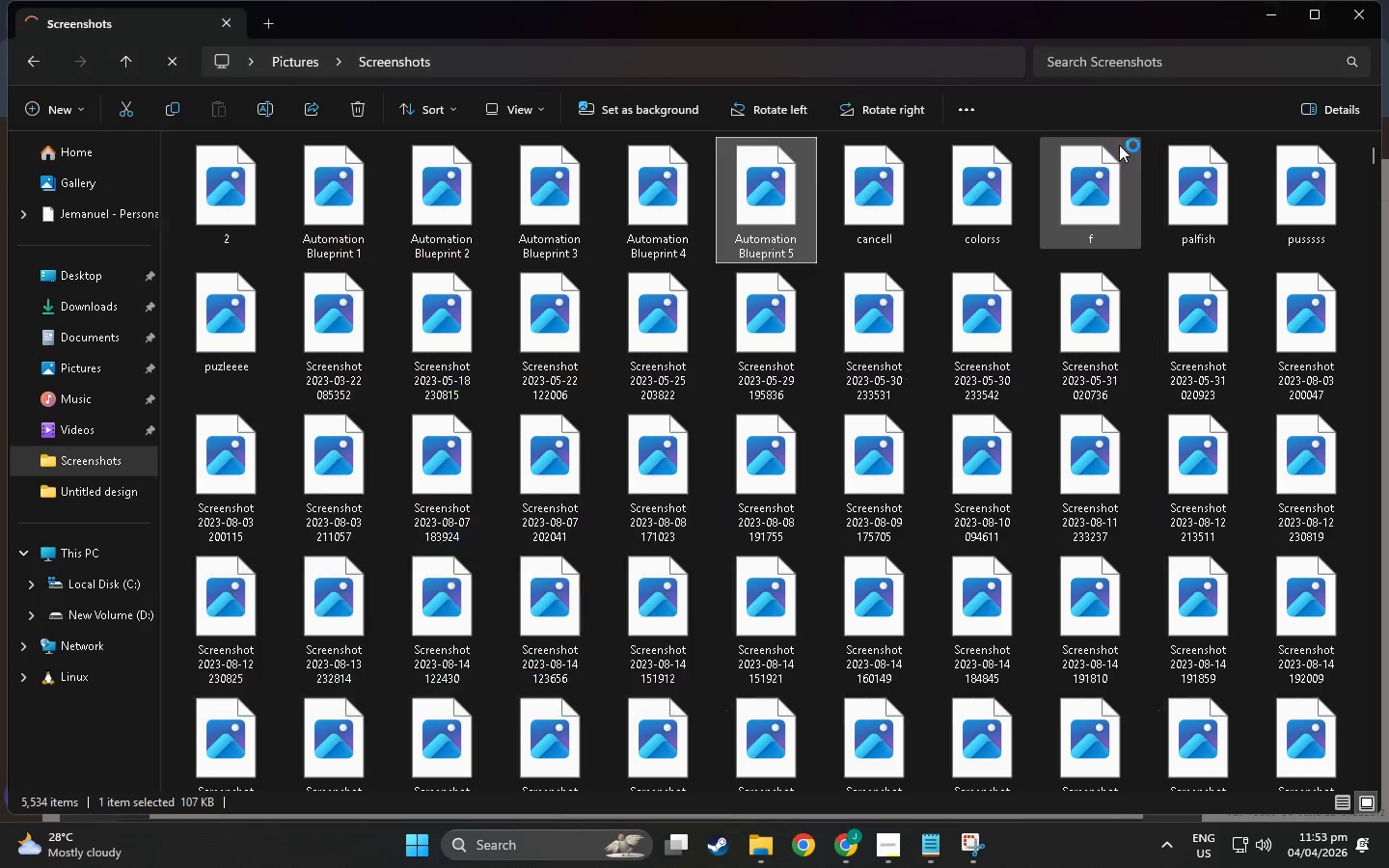 
key(Alt+Tab)
 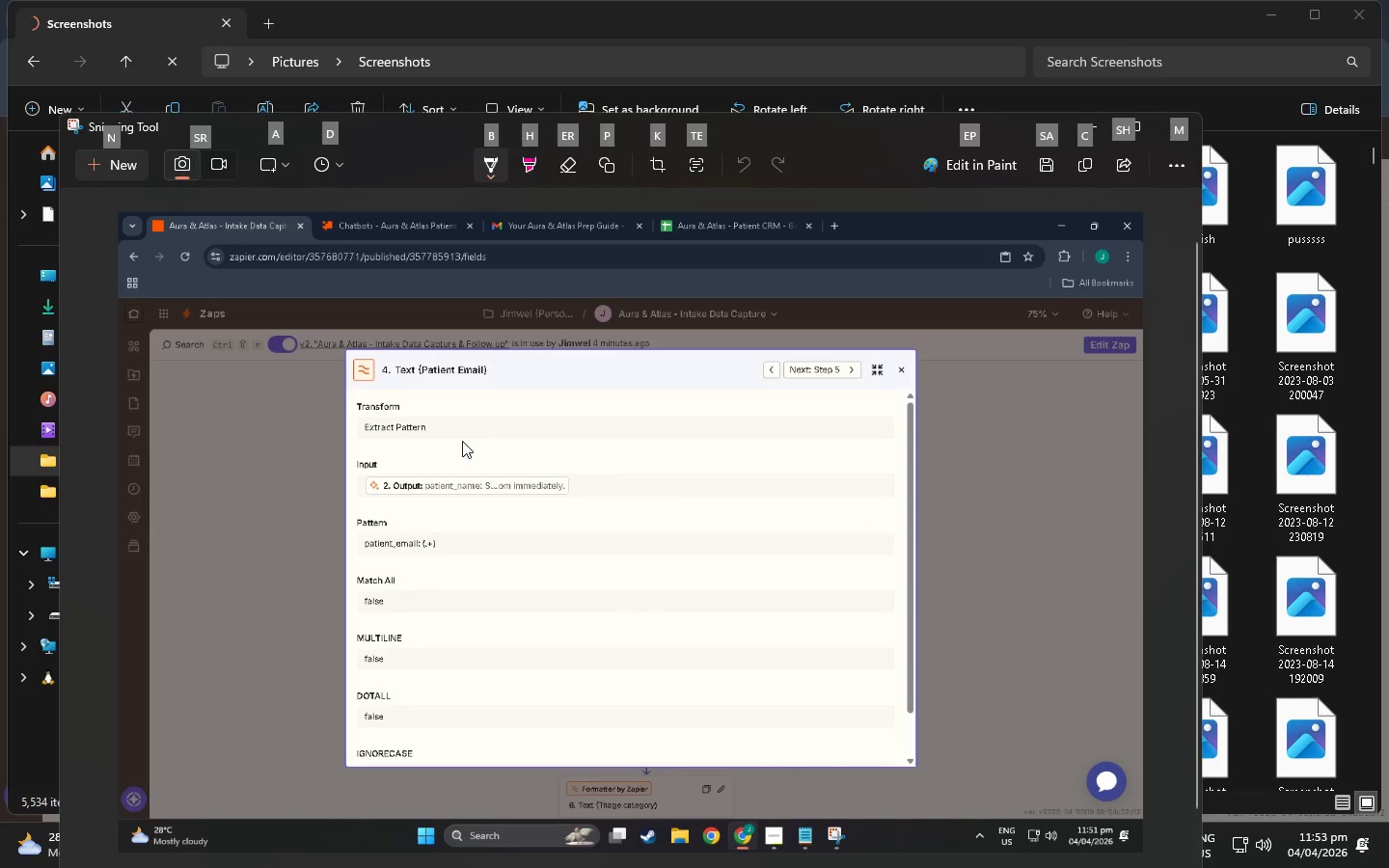 
key(Alt+Tab)
 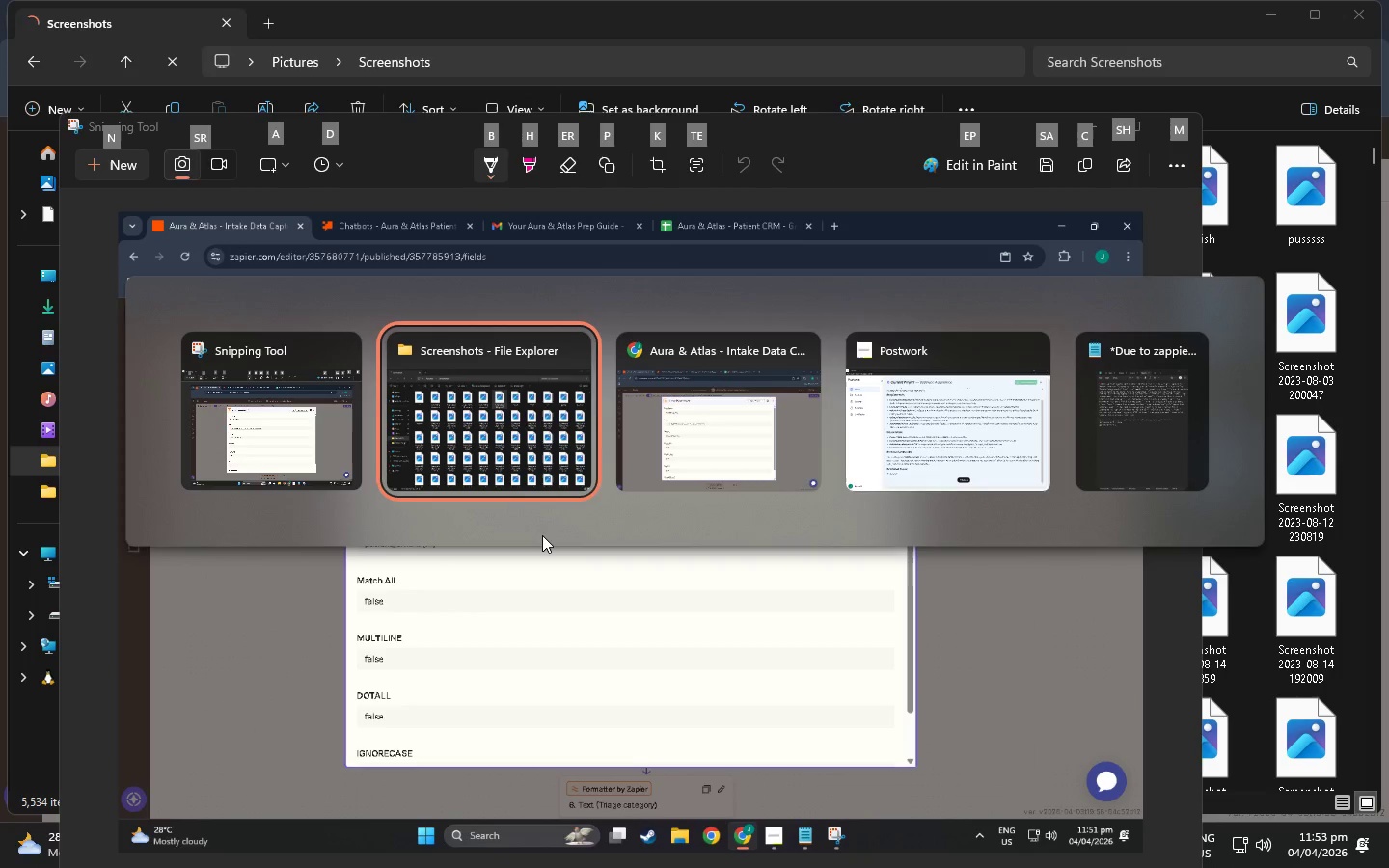 
key(Alt+Tab)
 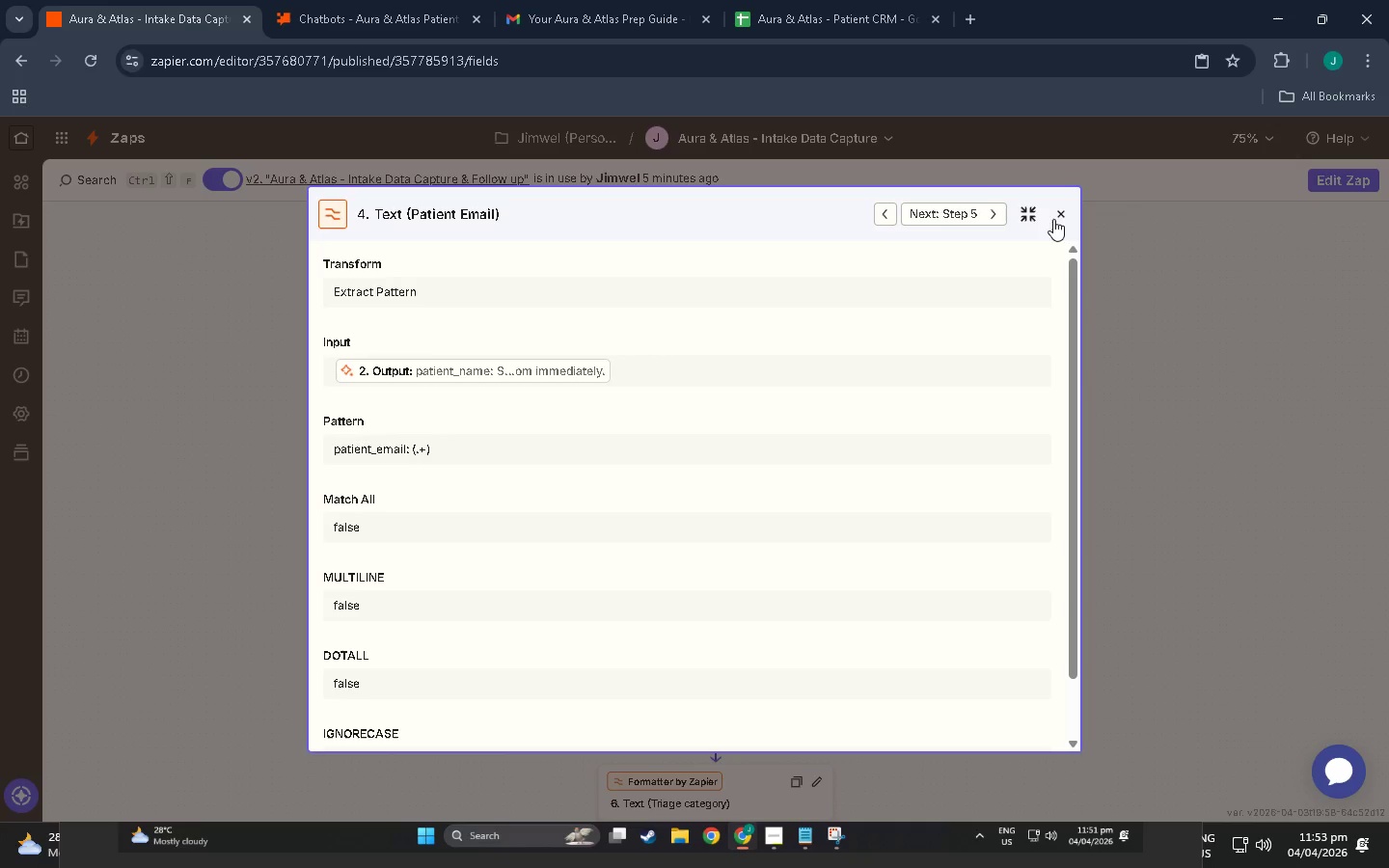 
left_click([996, 217])
 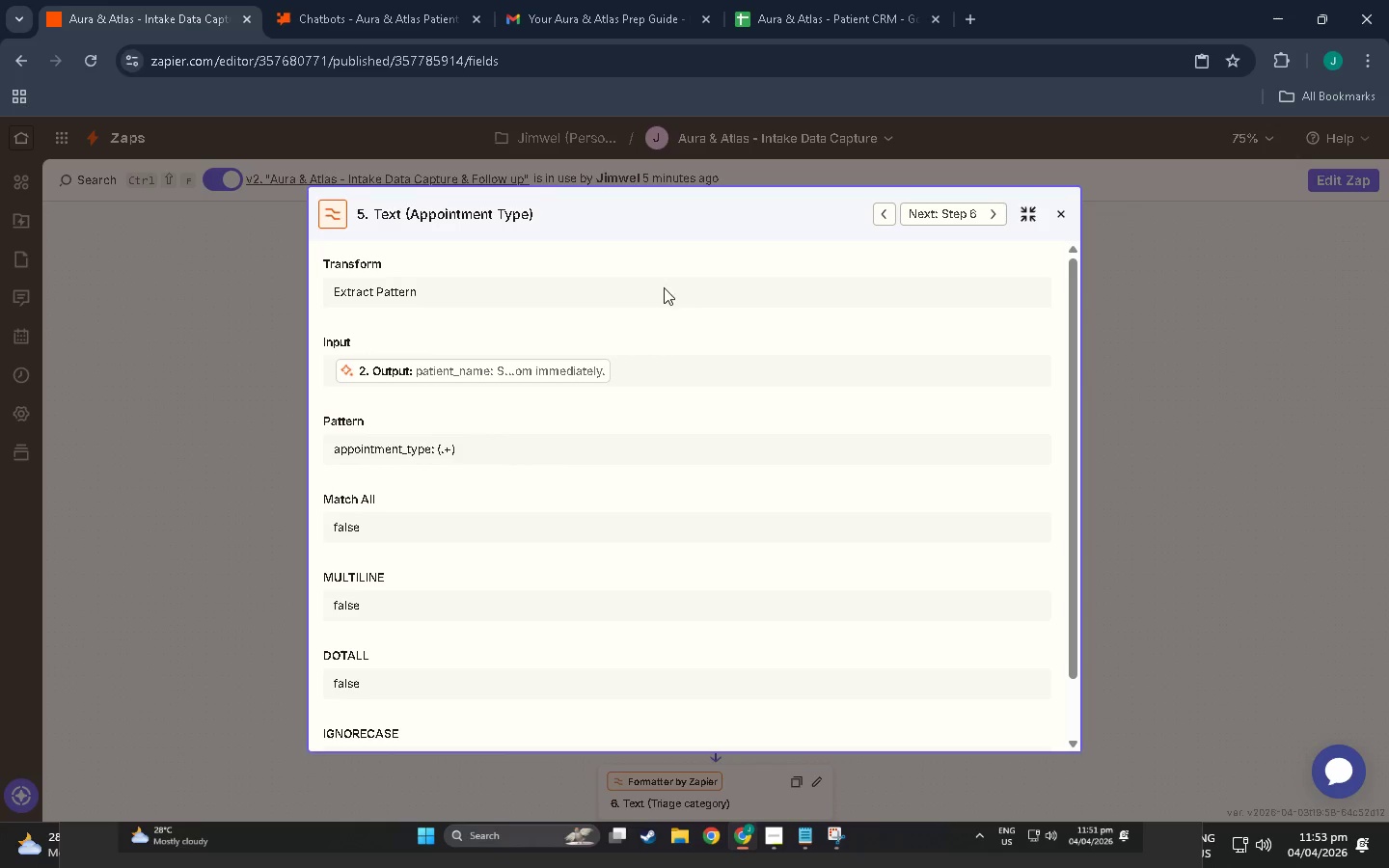 
key(Meta+MetaLeft)
 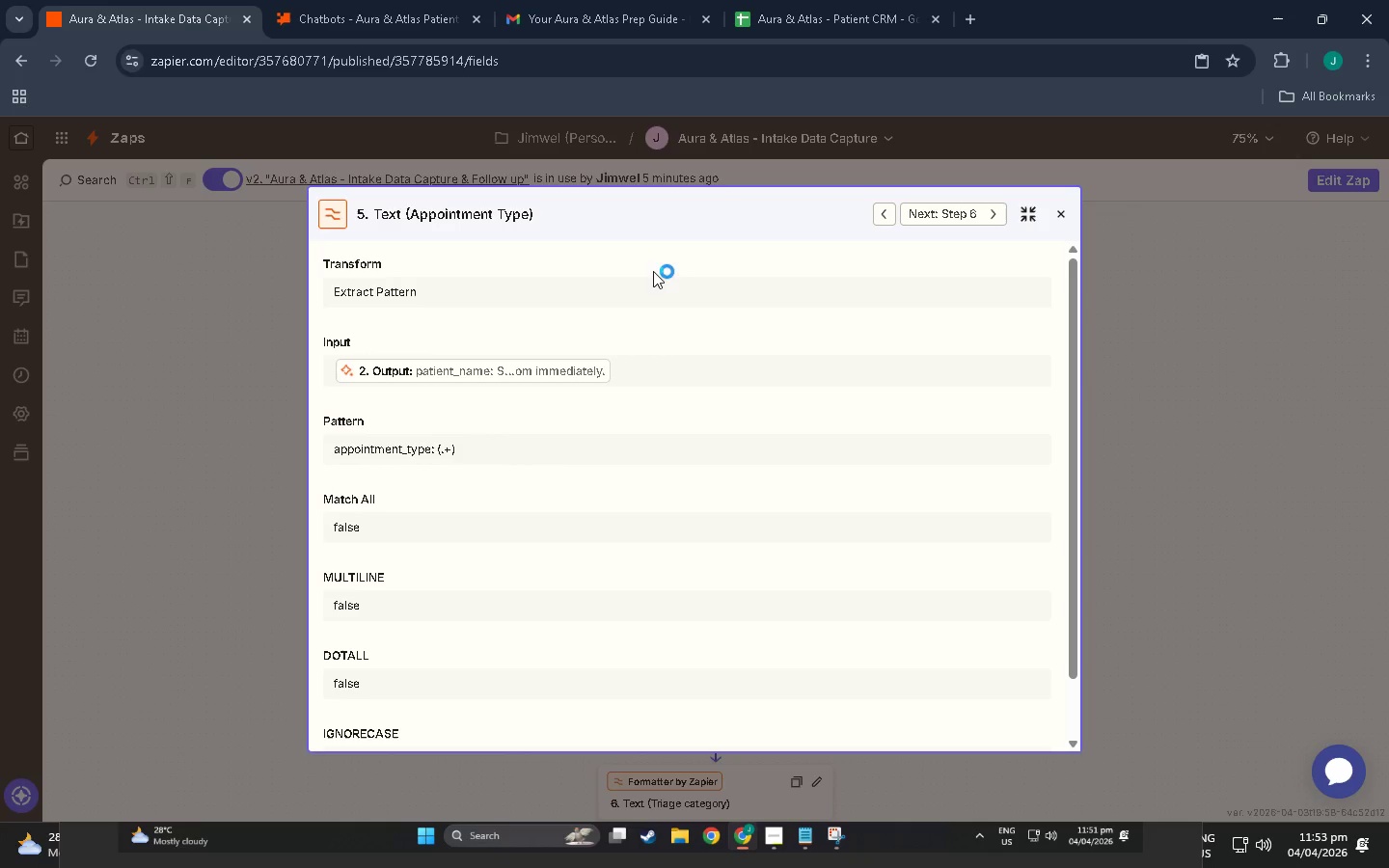 
key(Meta+Shift+S)
 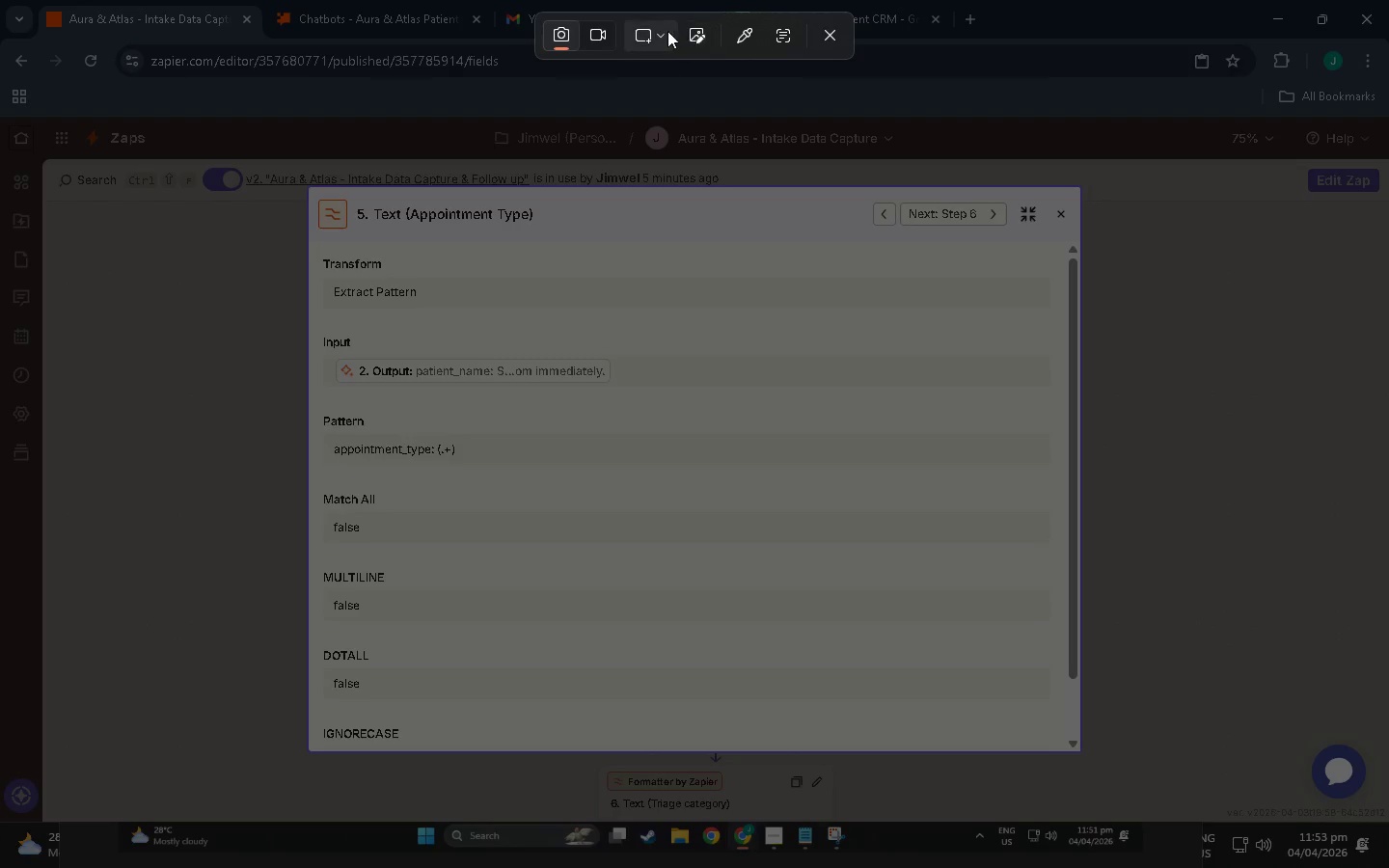 
left_click([680, 108])
 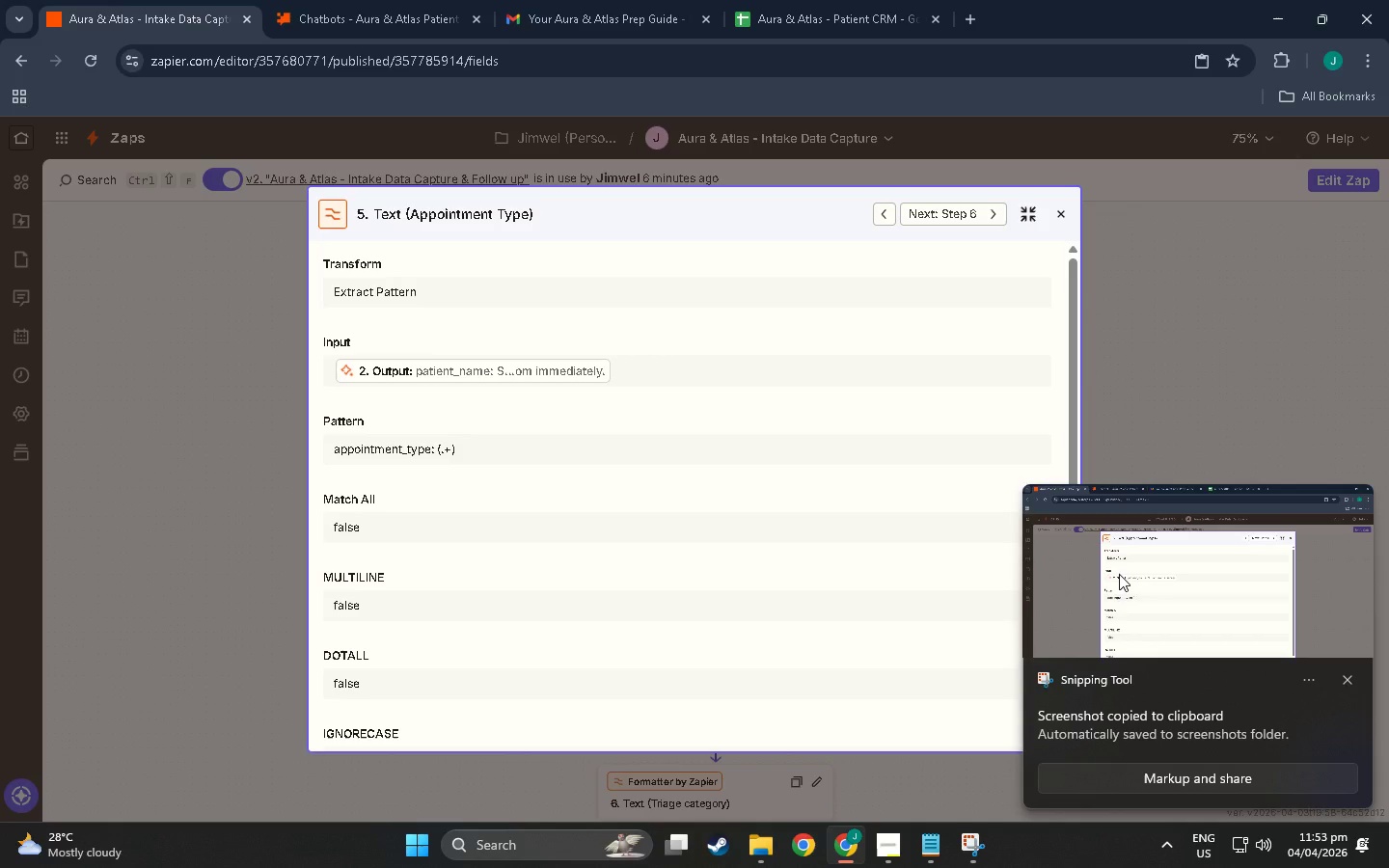 
left_click([1119, 574])
 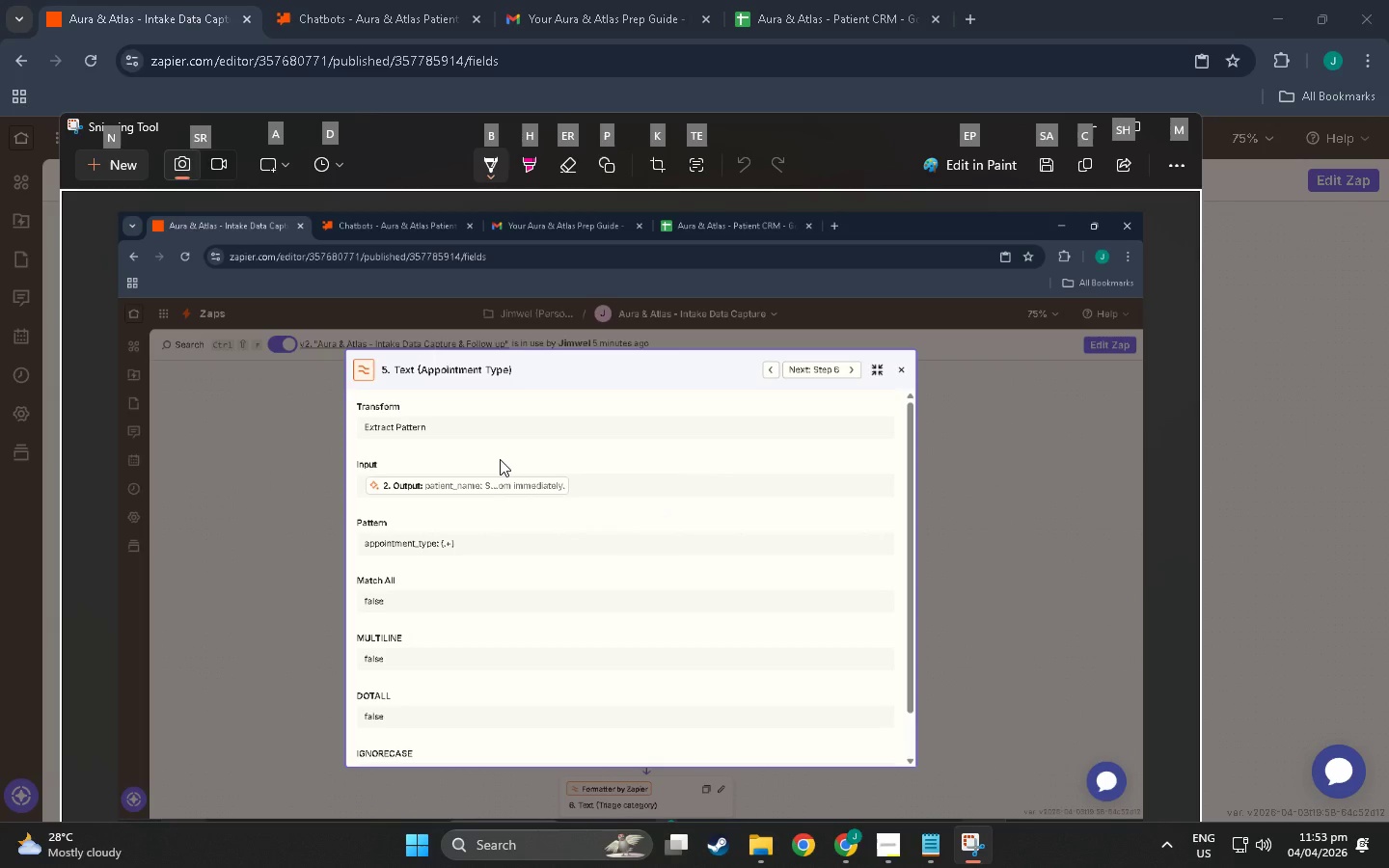 
right_click([502, 443])
 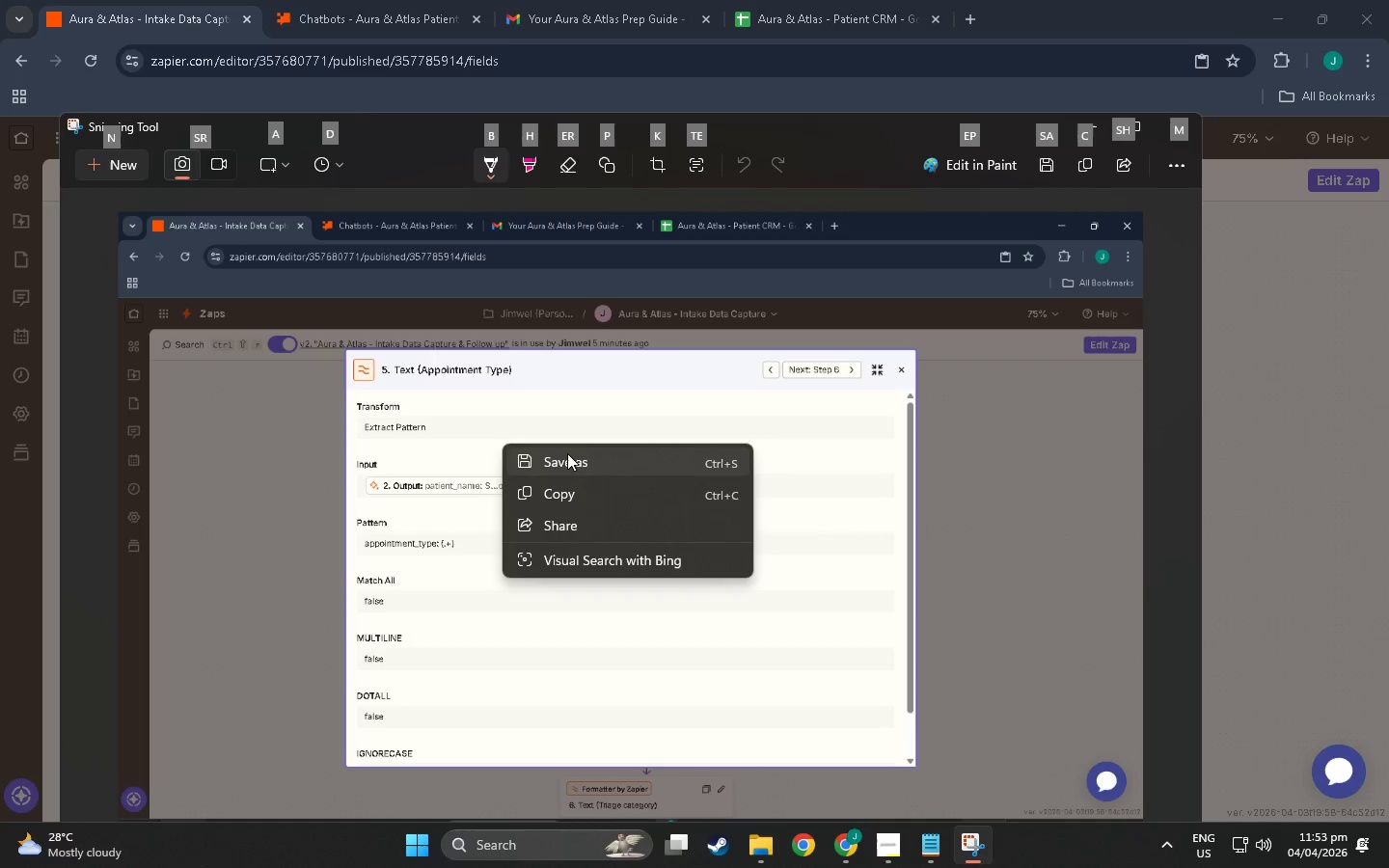 
left_click([567, 453])
 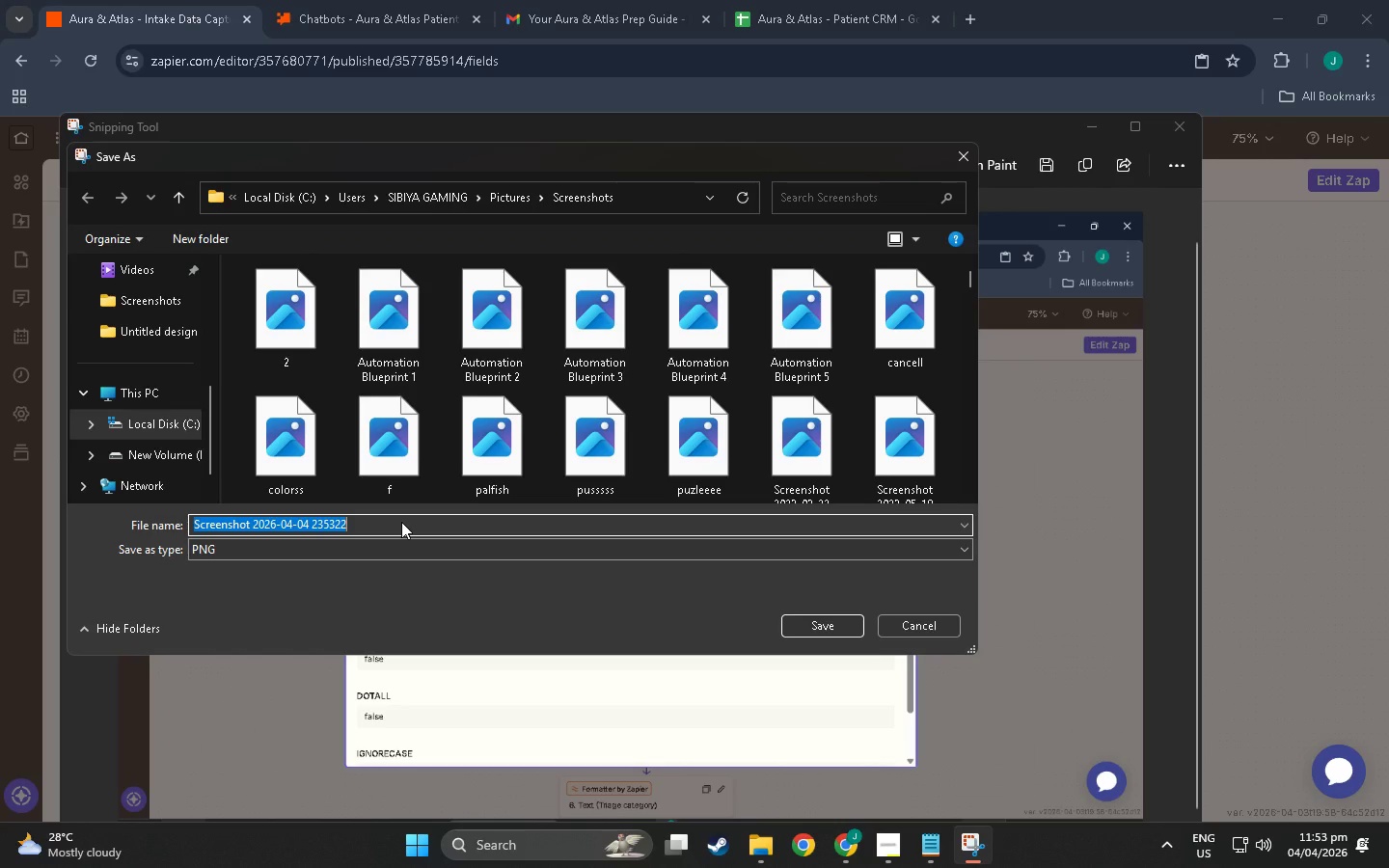 
type(Automation Blueprint 6)
 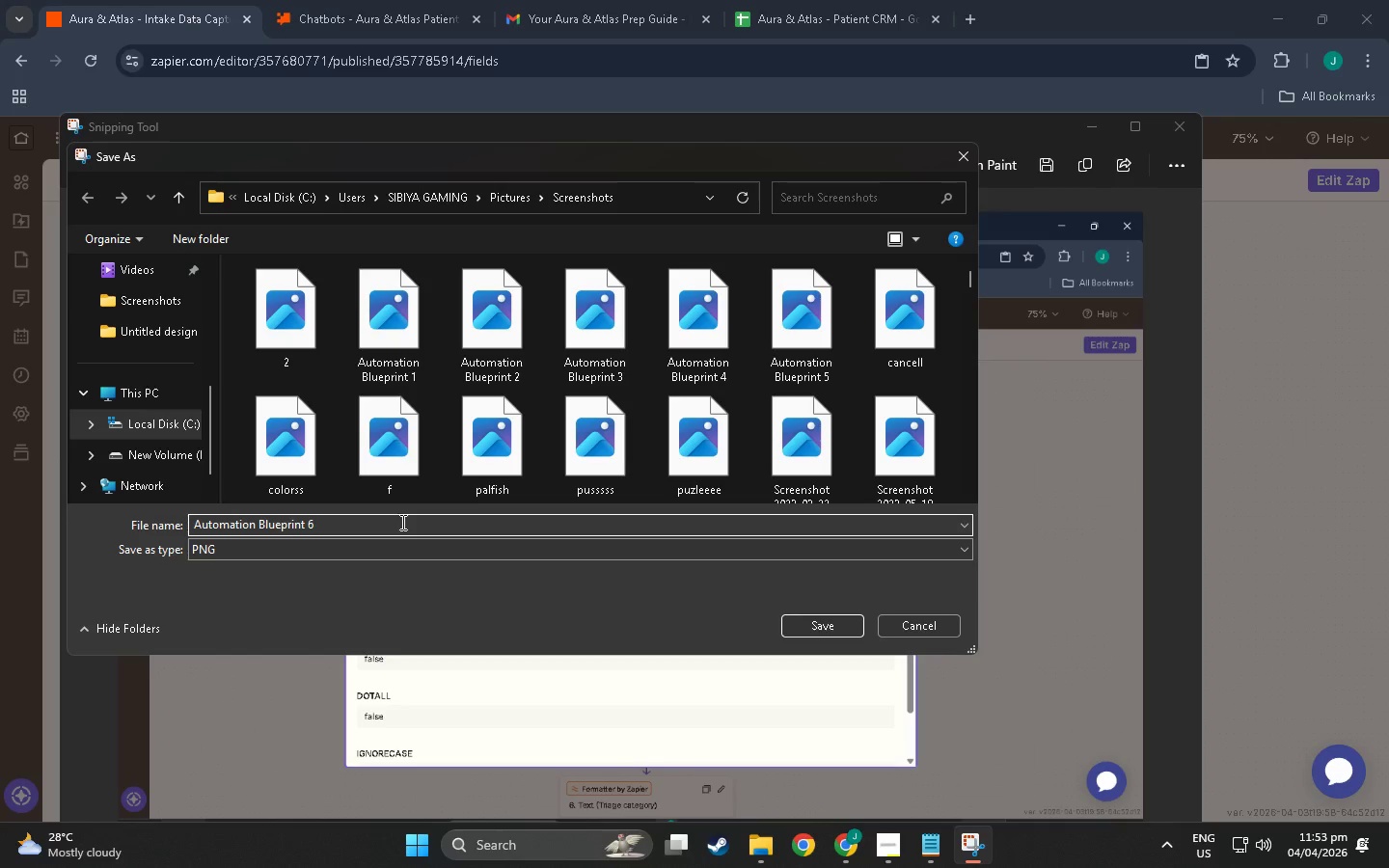 
left_click([825, 629])
 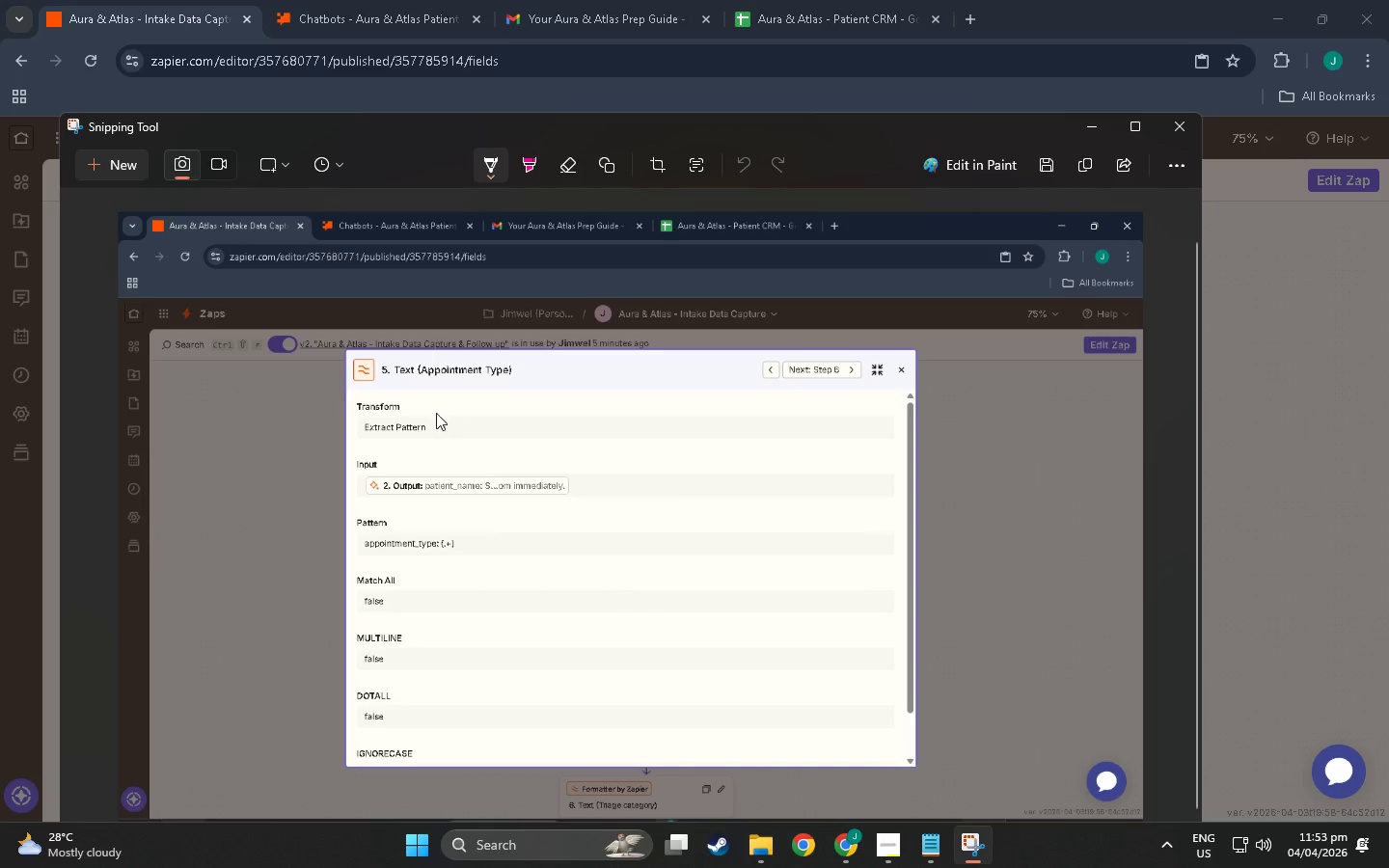 
scroll: coordinate [515, 488], scroll_direction: down, amount: 4.0
 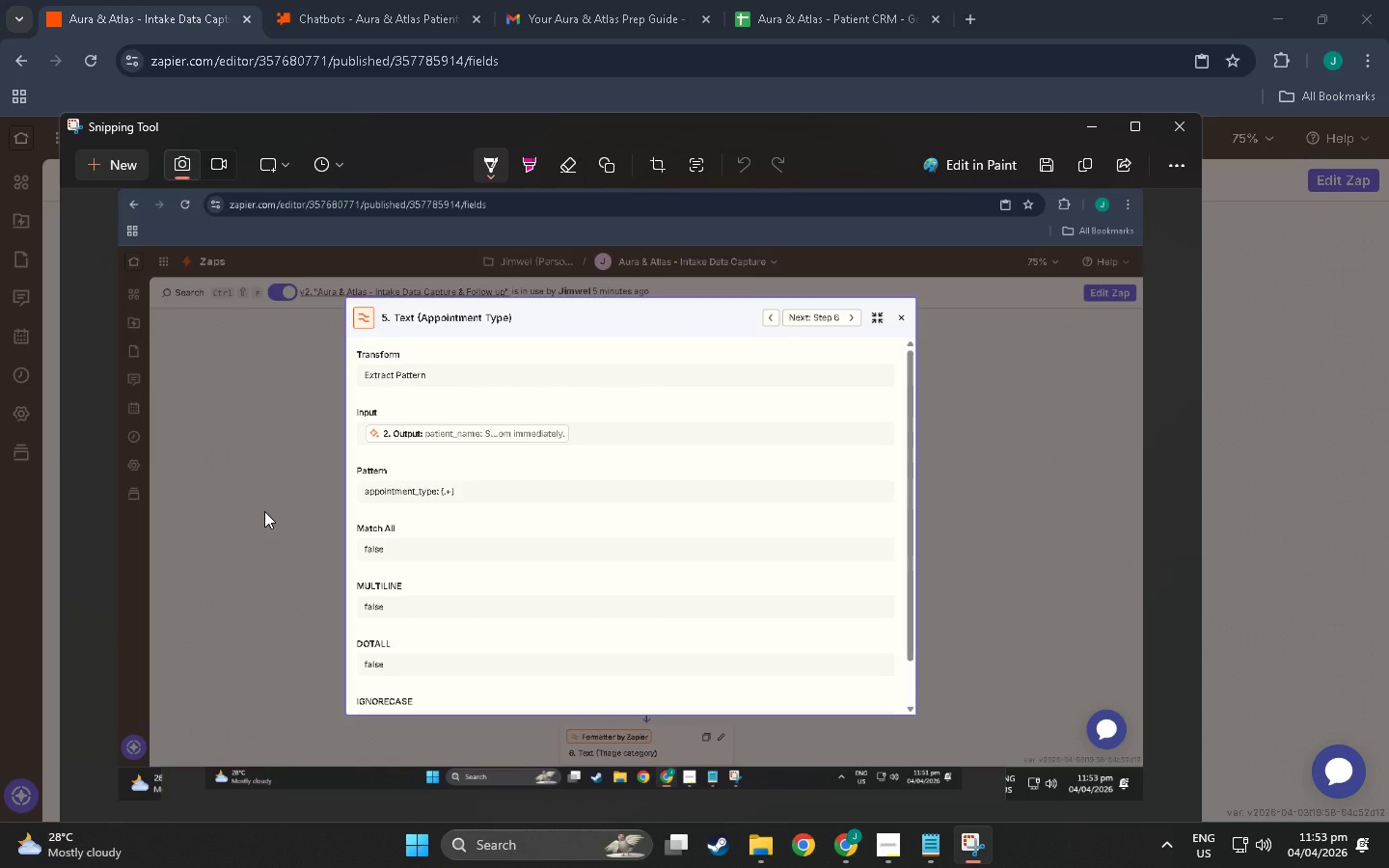 
wait(24.63)
 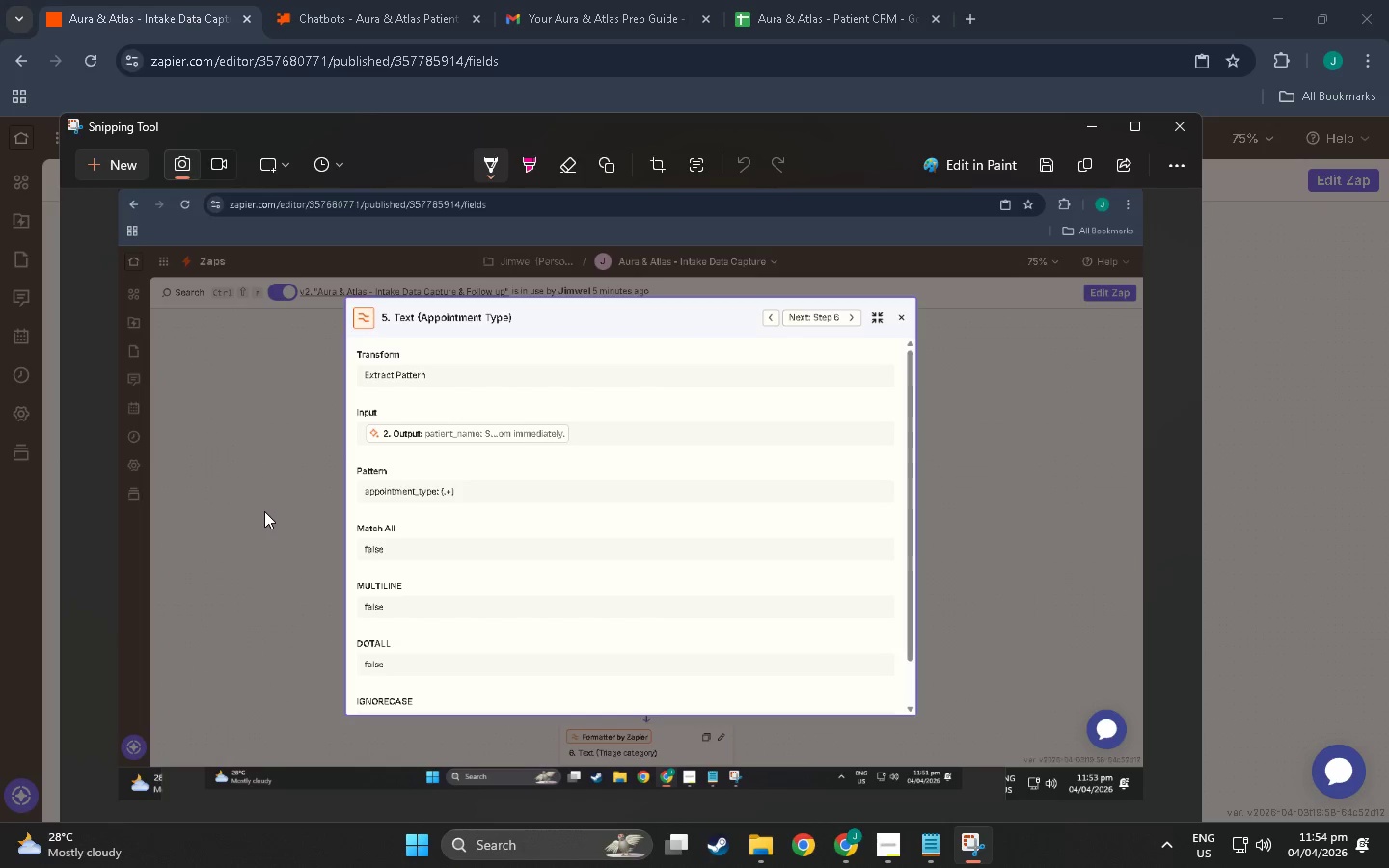 
key(Alt+Tab)
 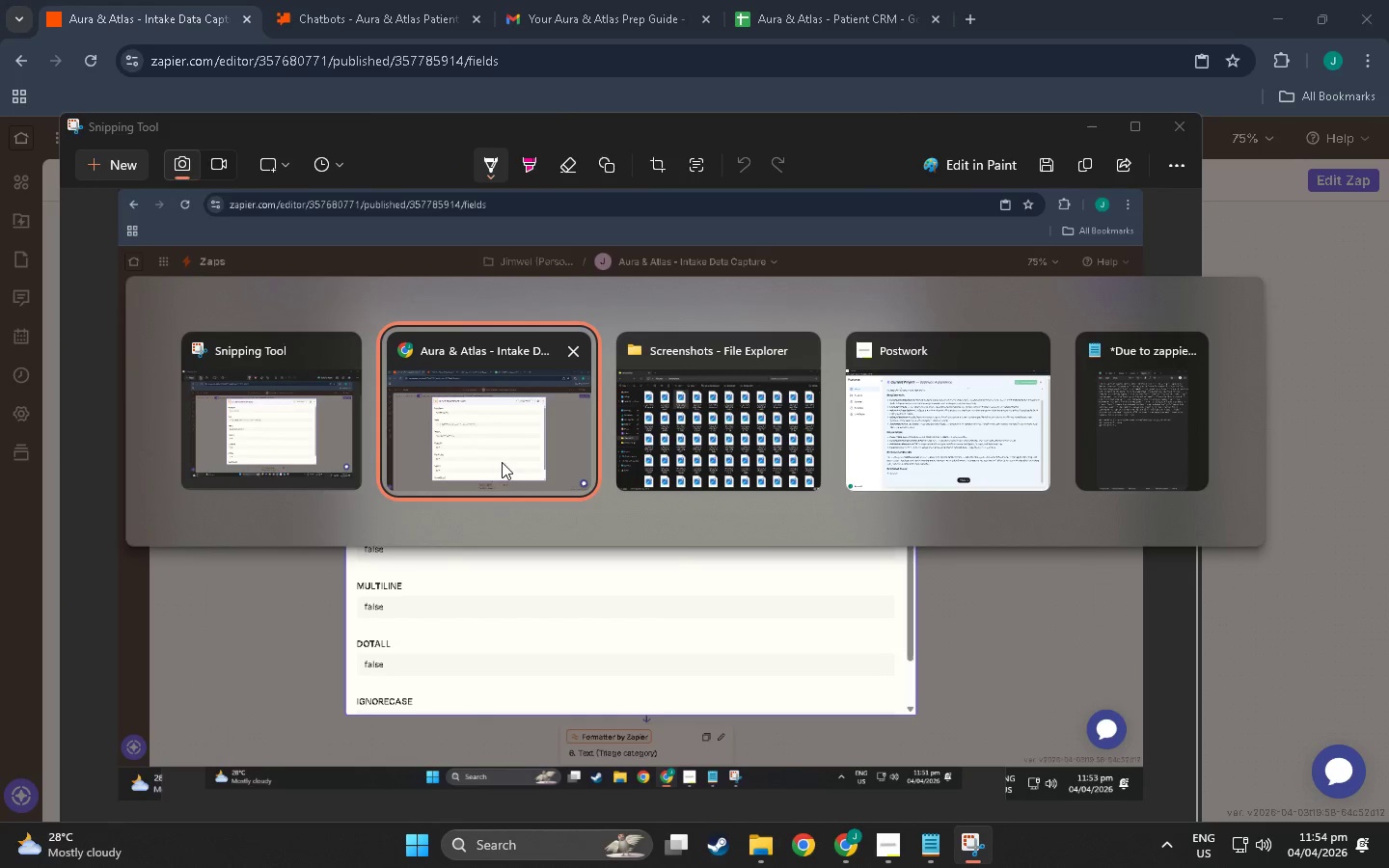 
key(Alt+Tab)
 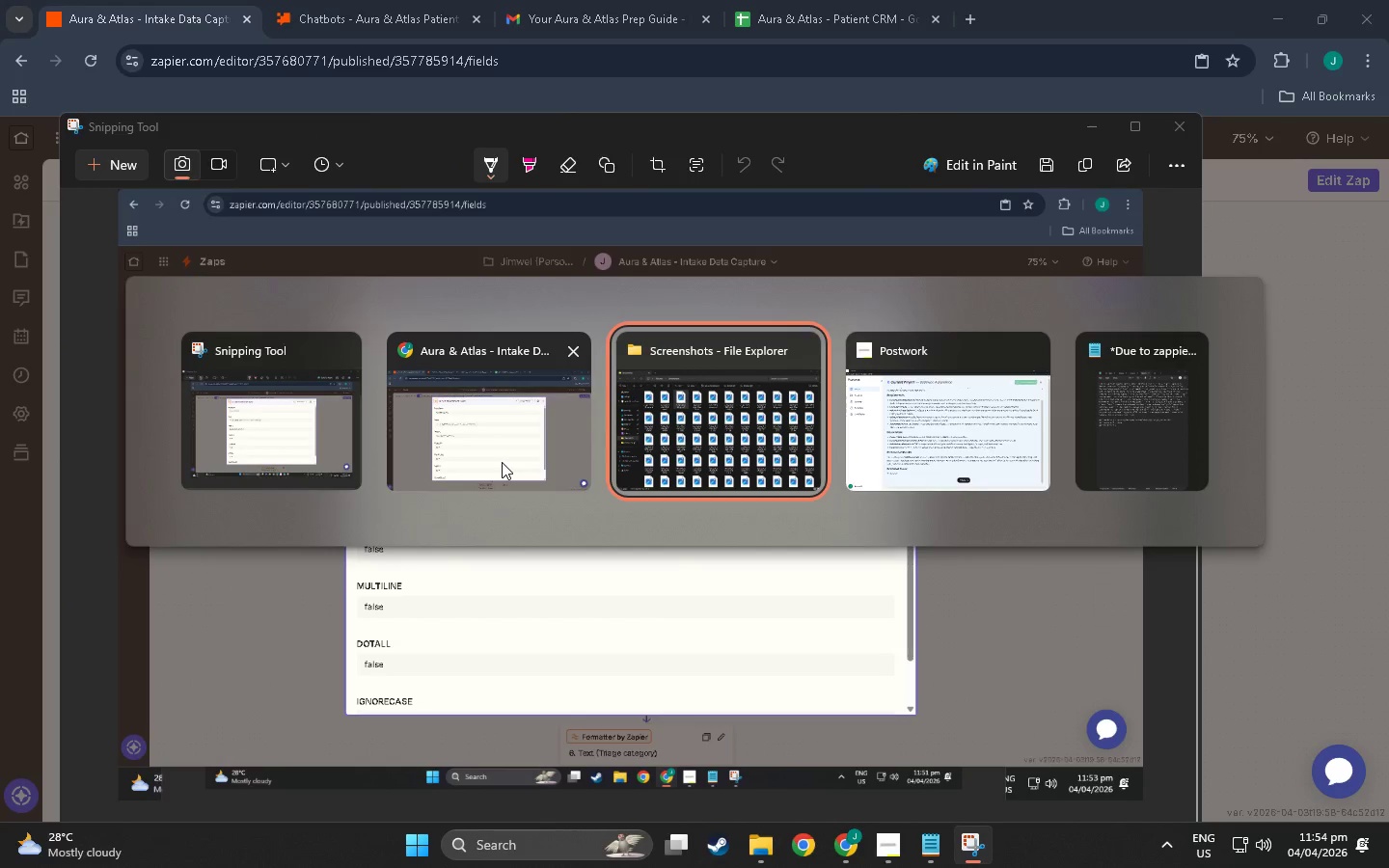 
key(Alt+Tab)
 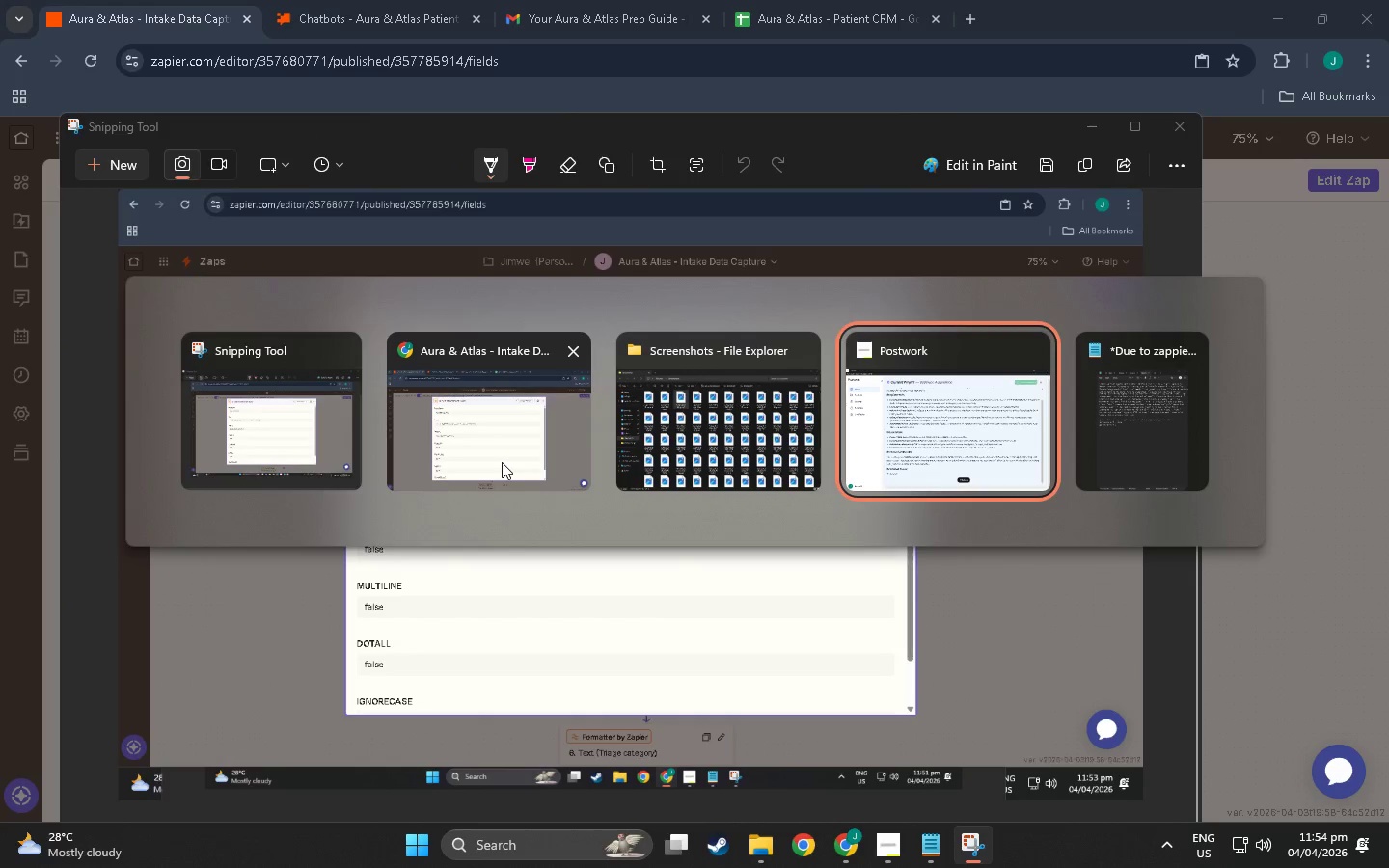 
key(Alt+Tab)
 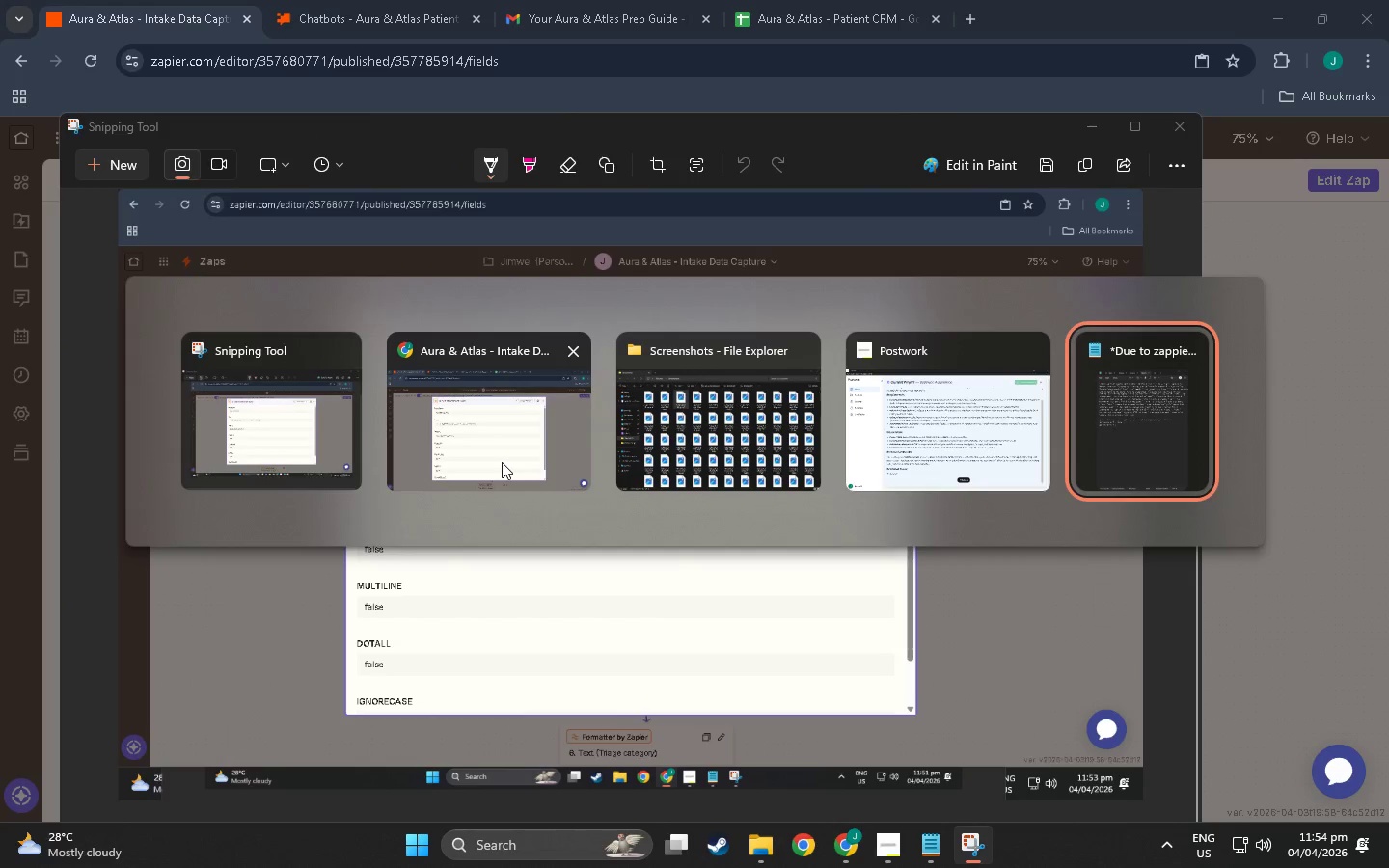 
key(Alt+Tab)
 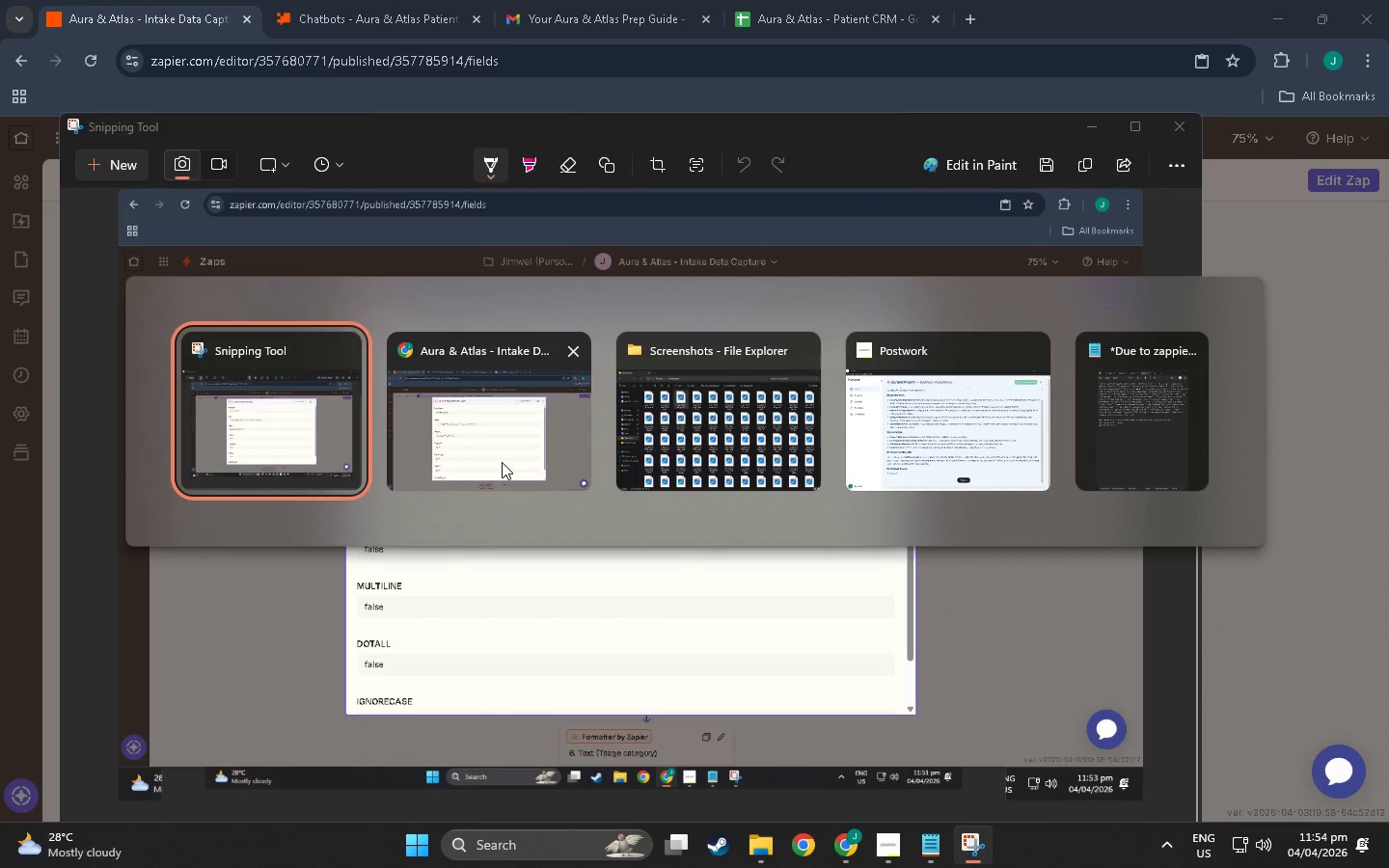 
key(Alt+Tab)
 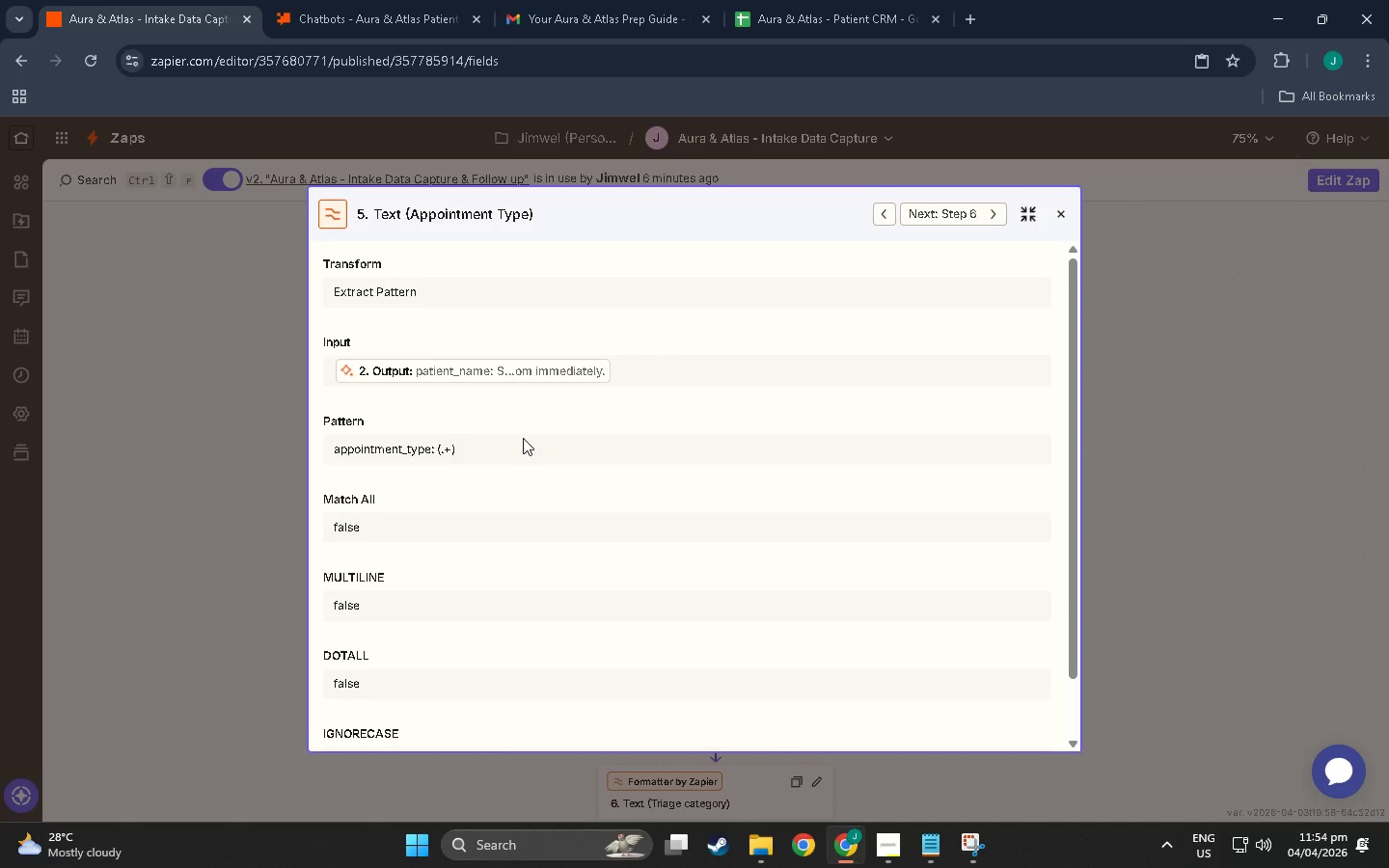 
key(Alt+Tab)
 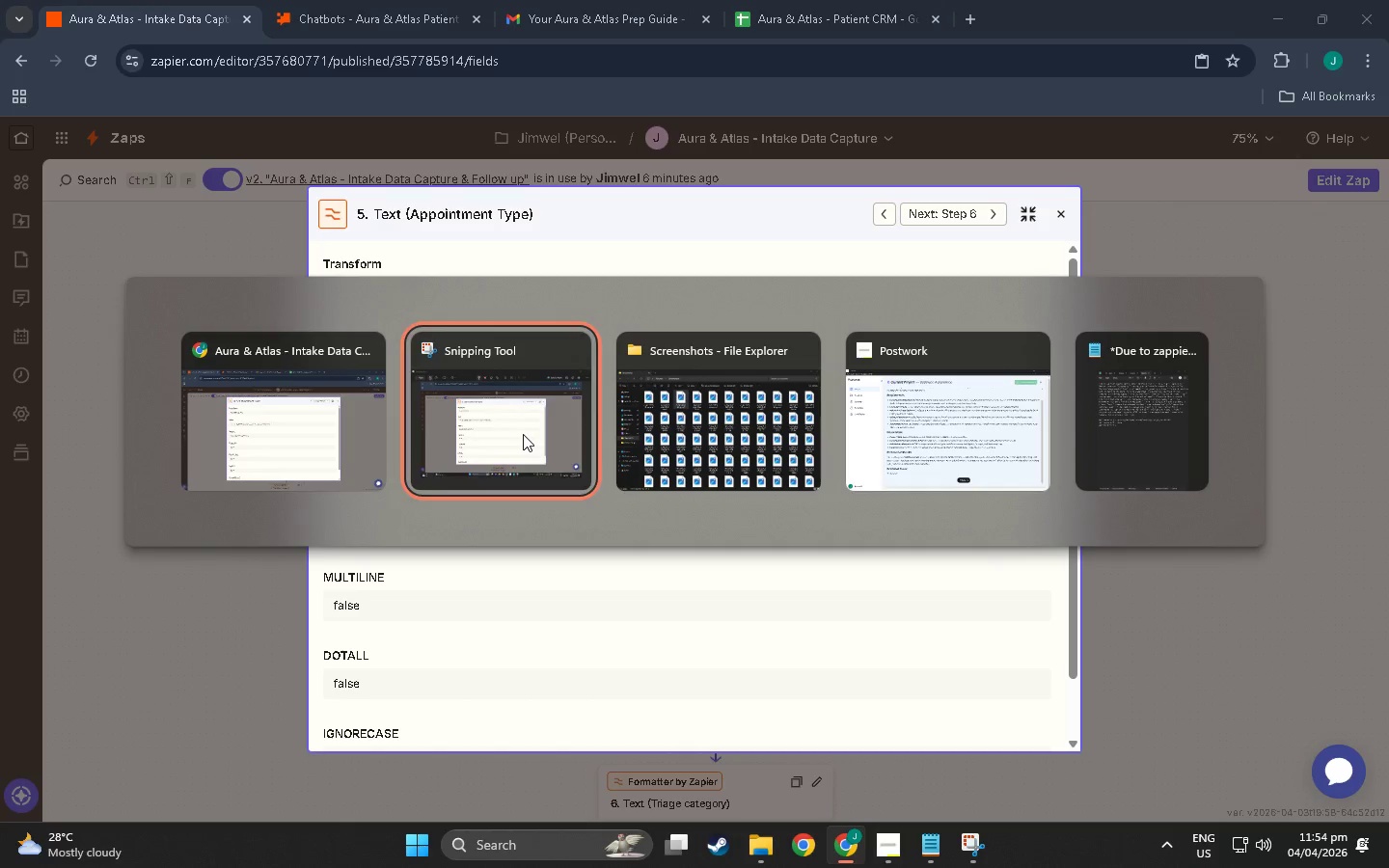 
key(Alt+Tab)
 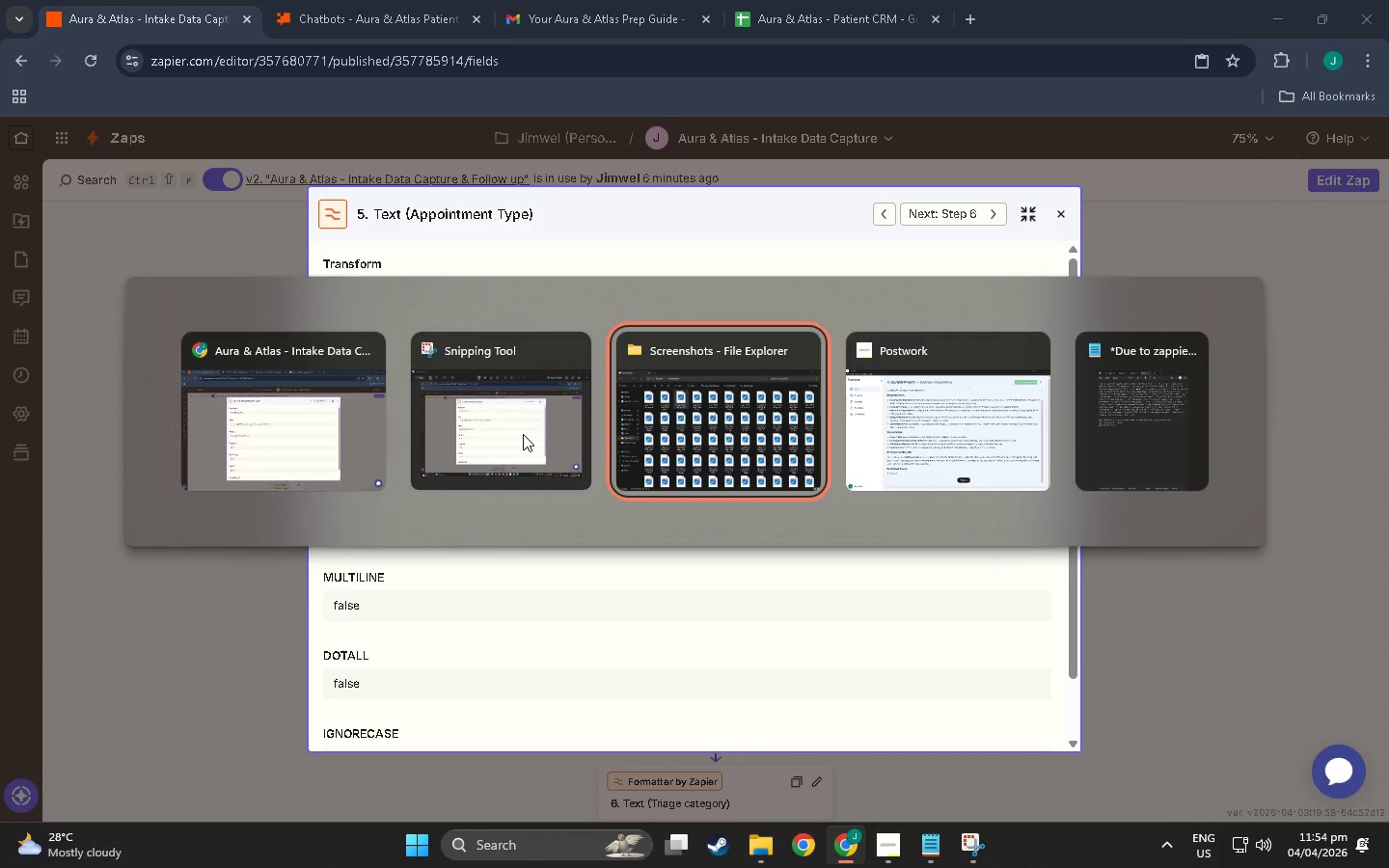 
key(Alt+Tab)
 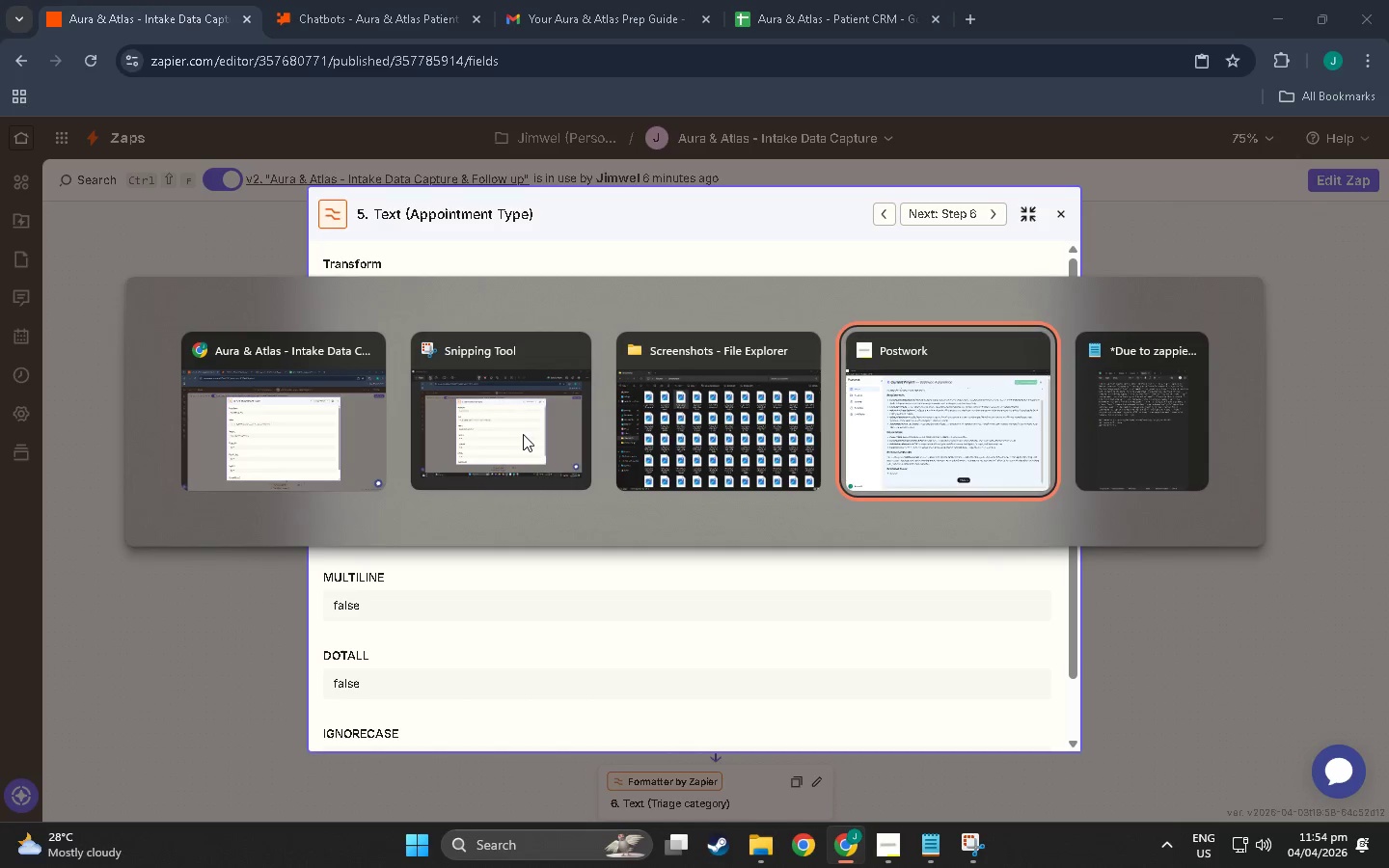 
key(Alt+Tab)
 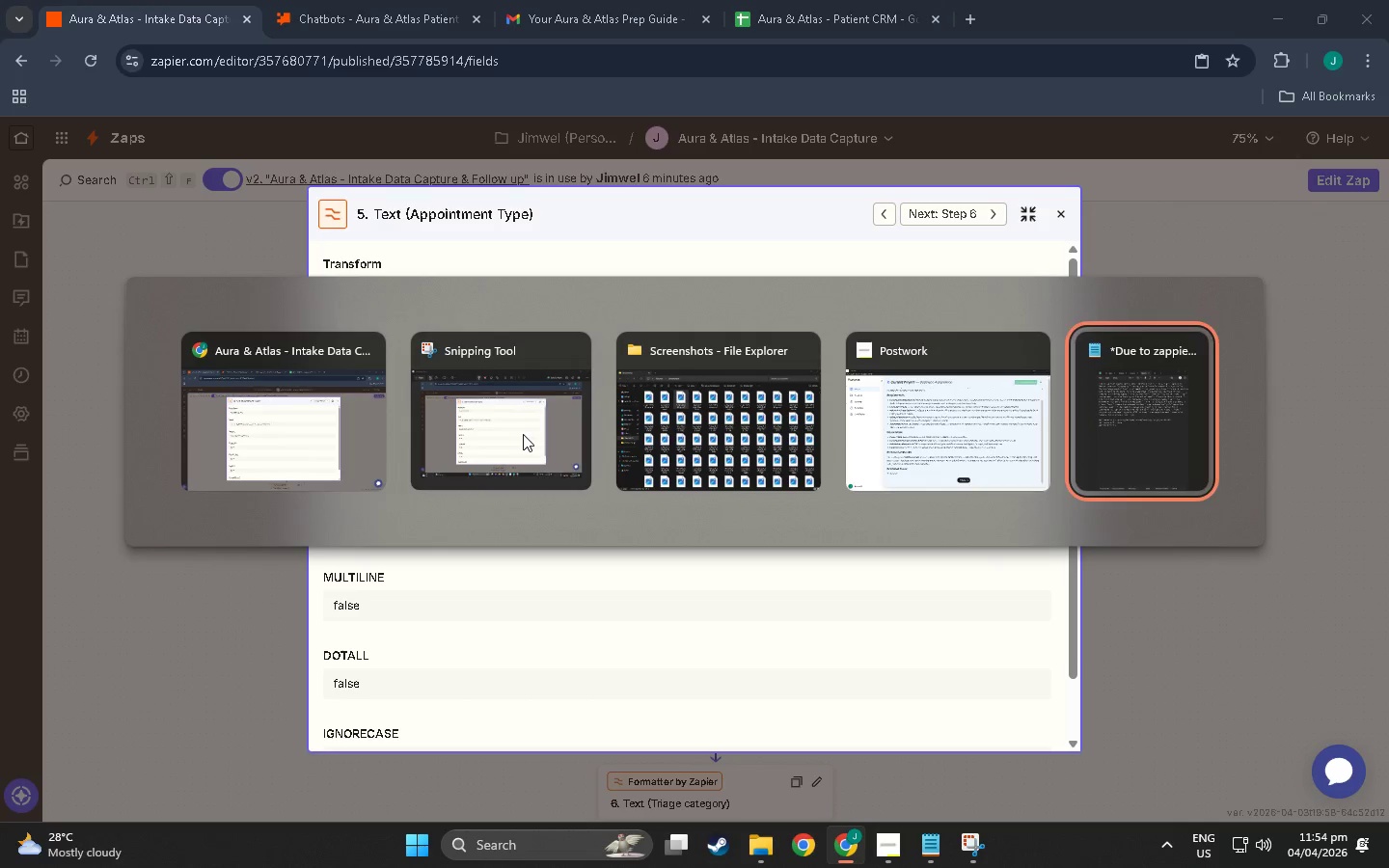 
key(Alt+Tab)
 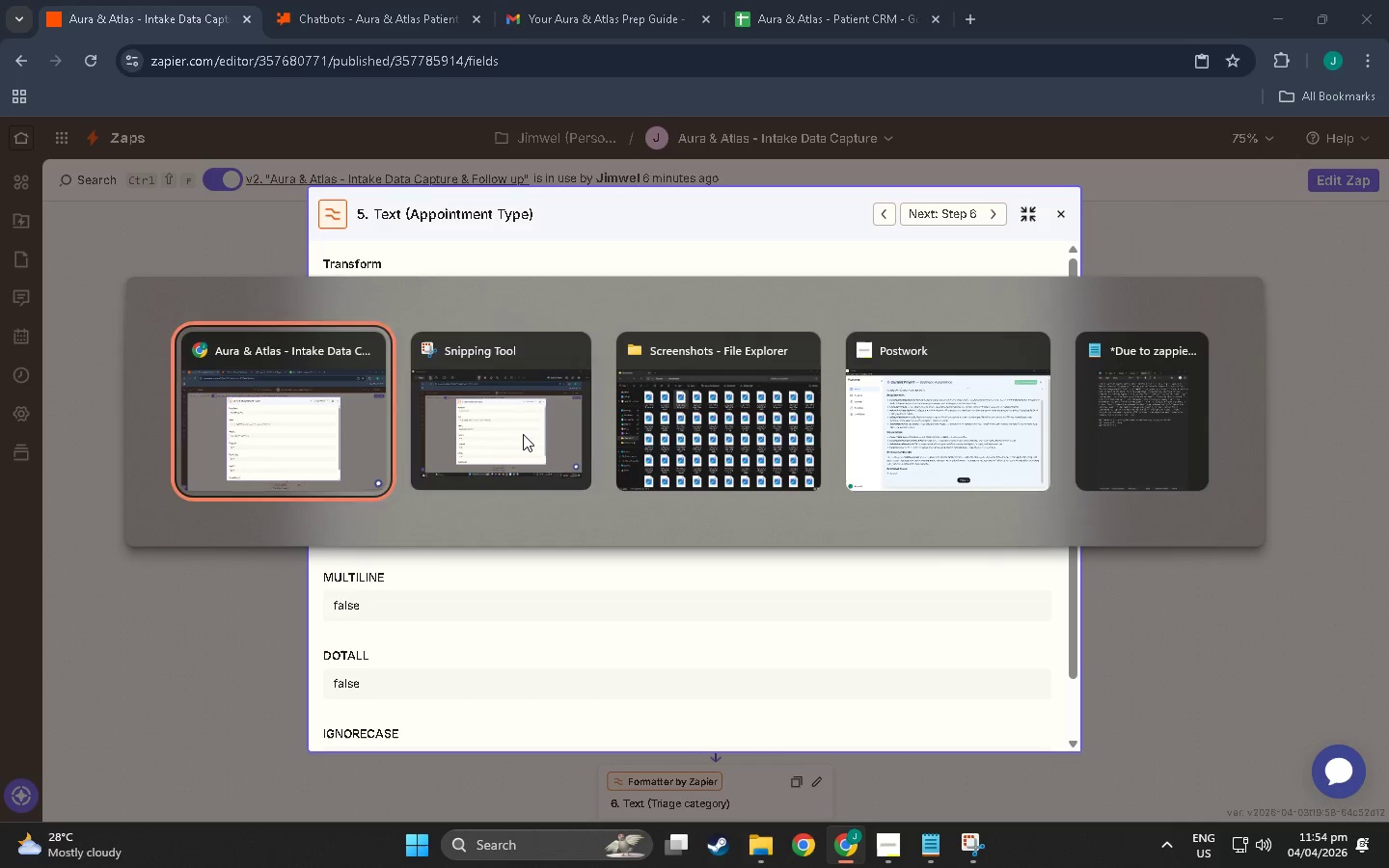 
key(Alt+Tab)
 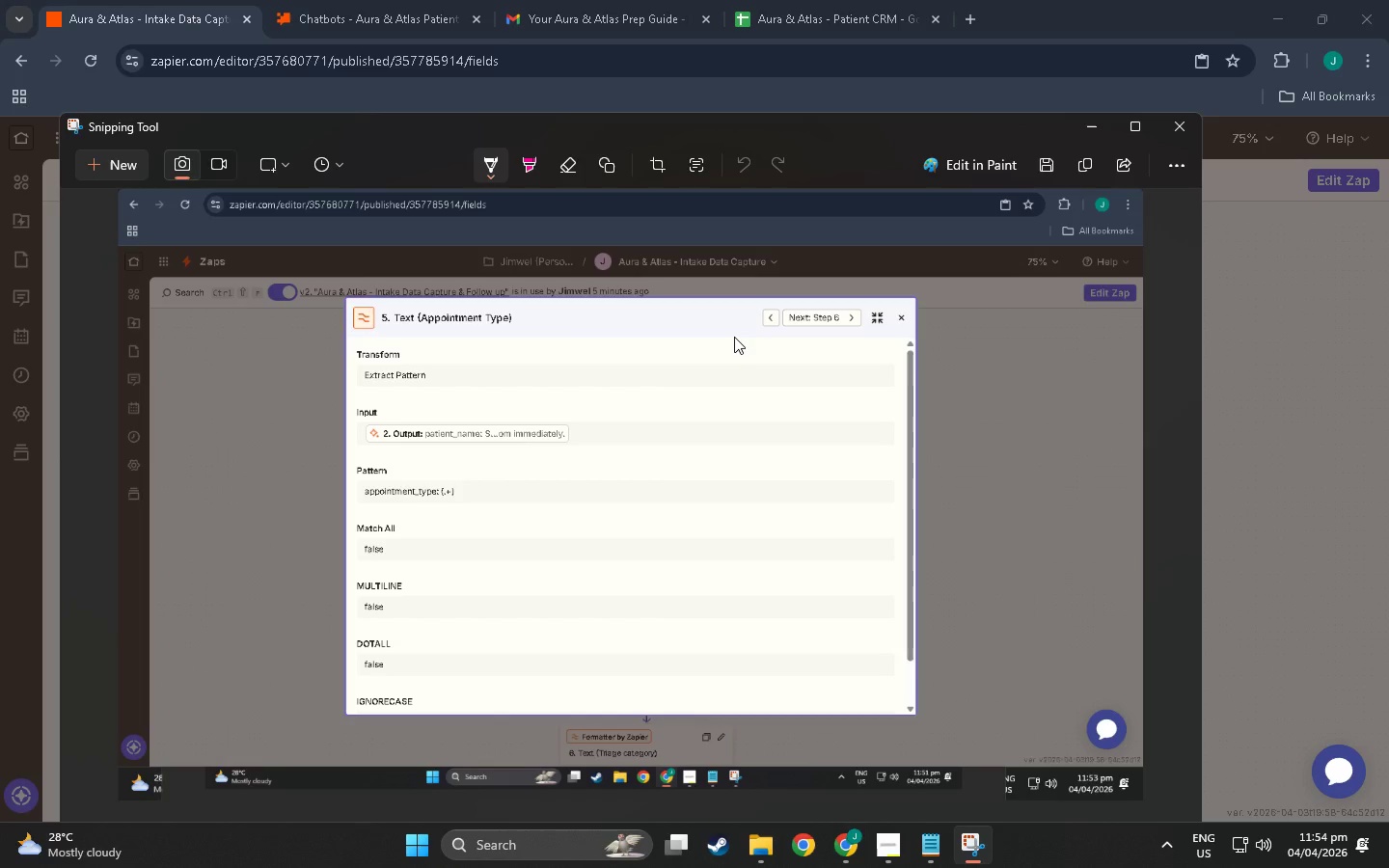 
wait(36.02)
 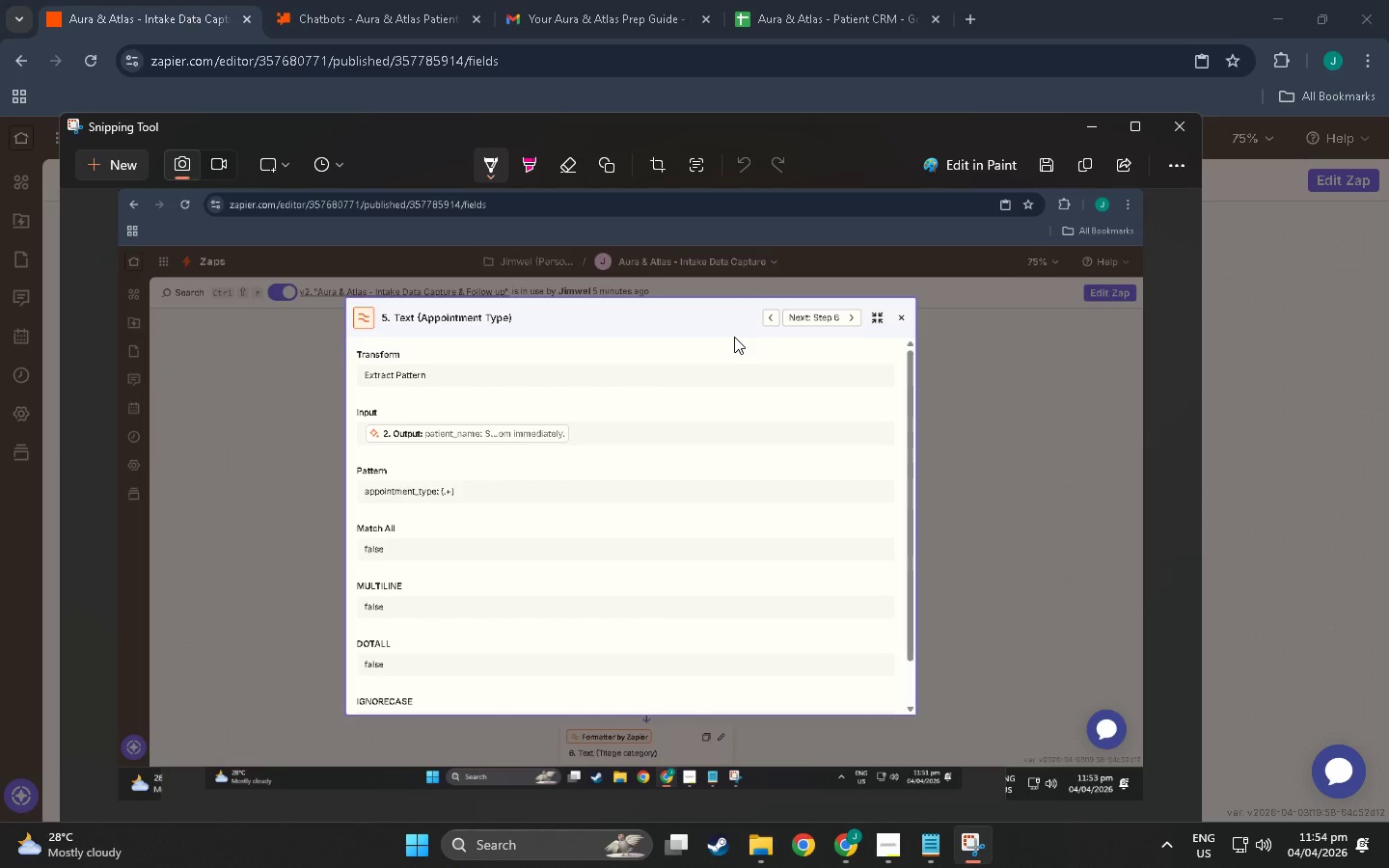 
key(Alt+Tab)
 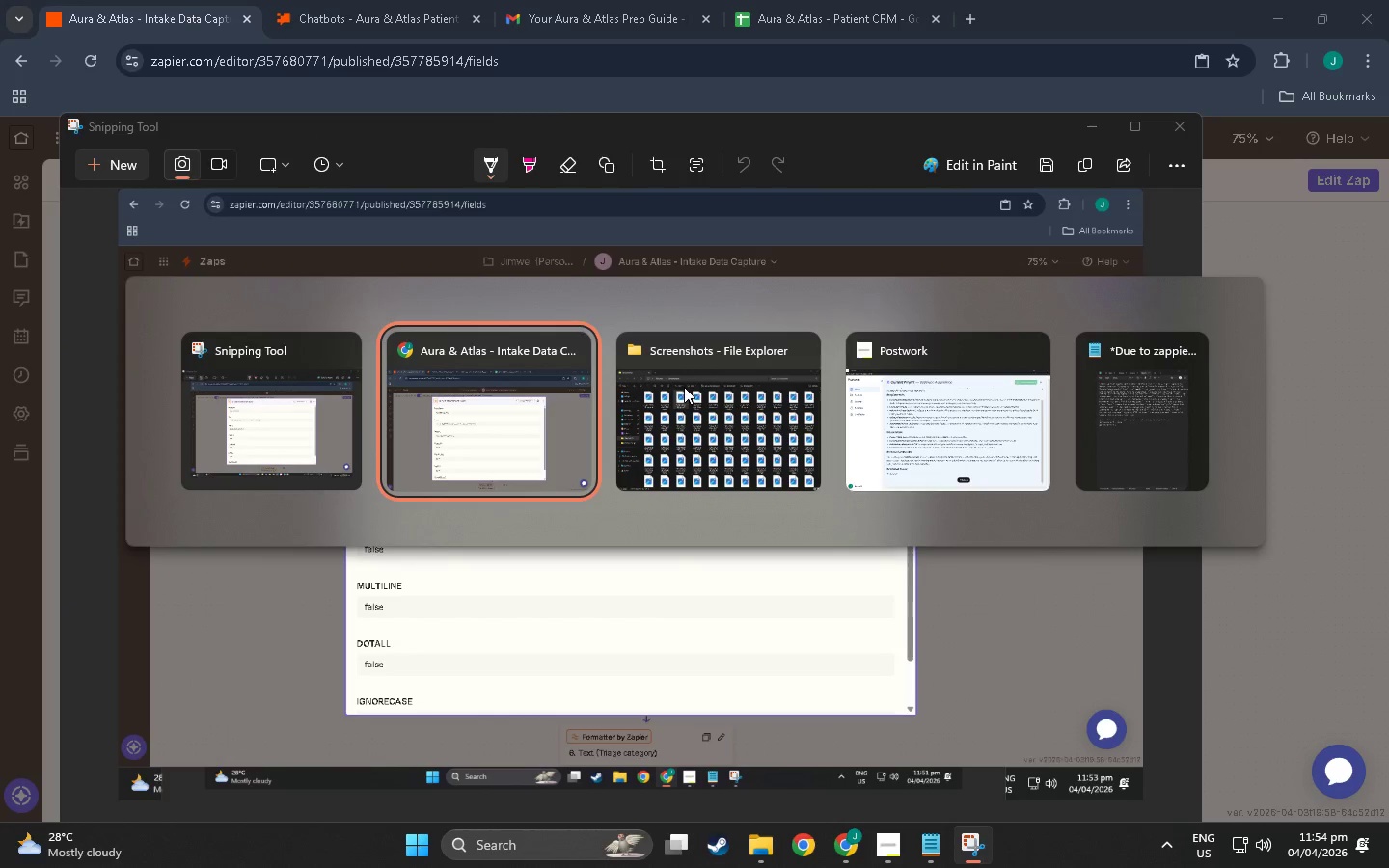 
key(Alt+Tab)
 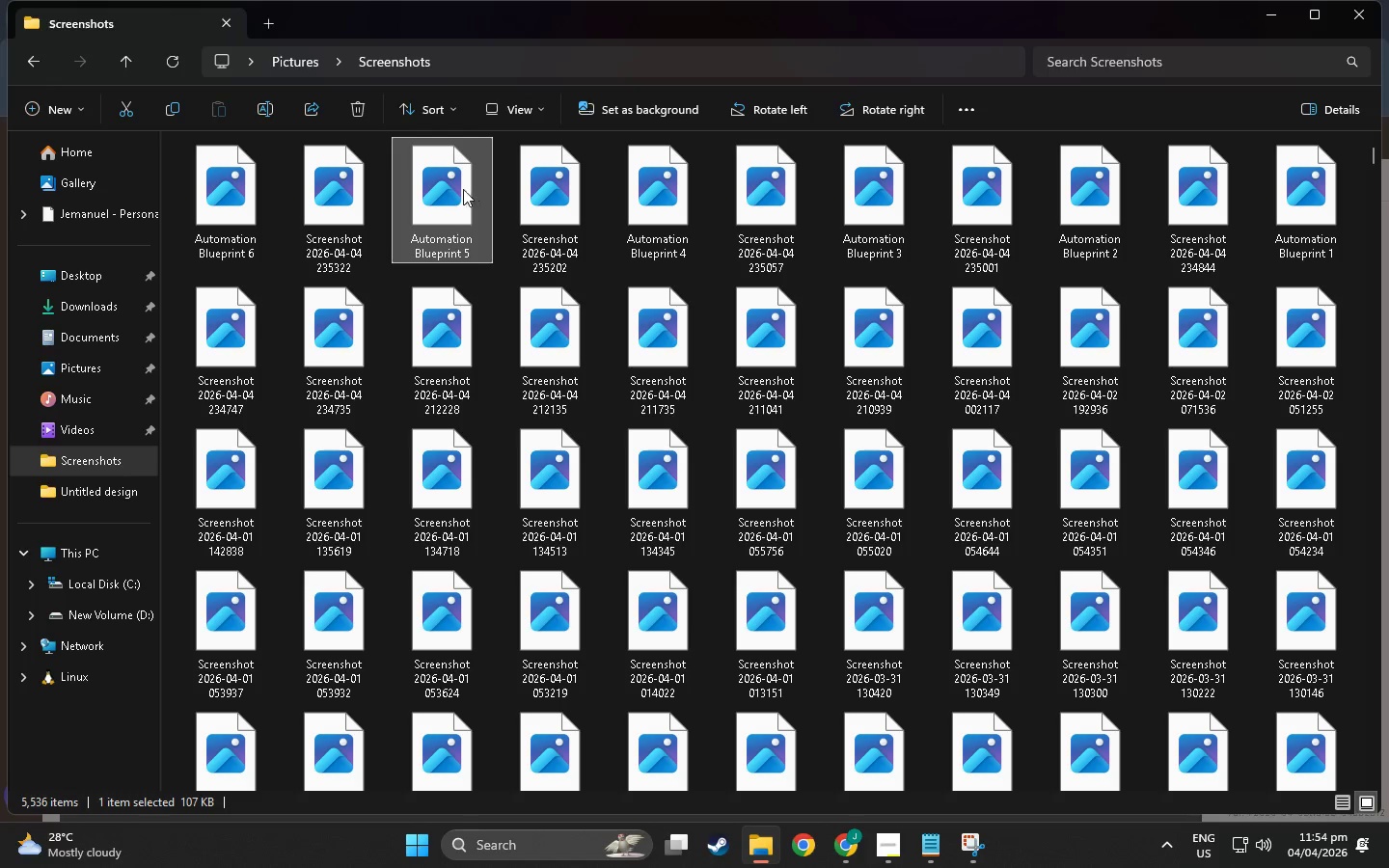 
mouse_move([451, 189])
 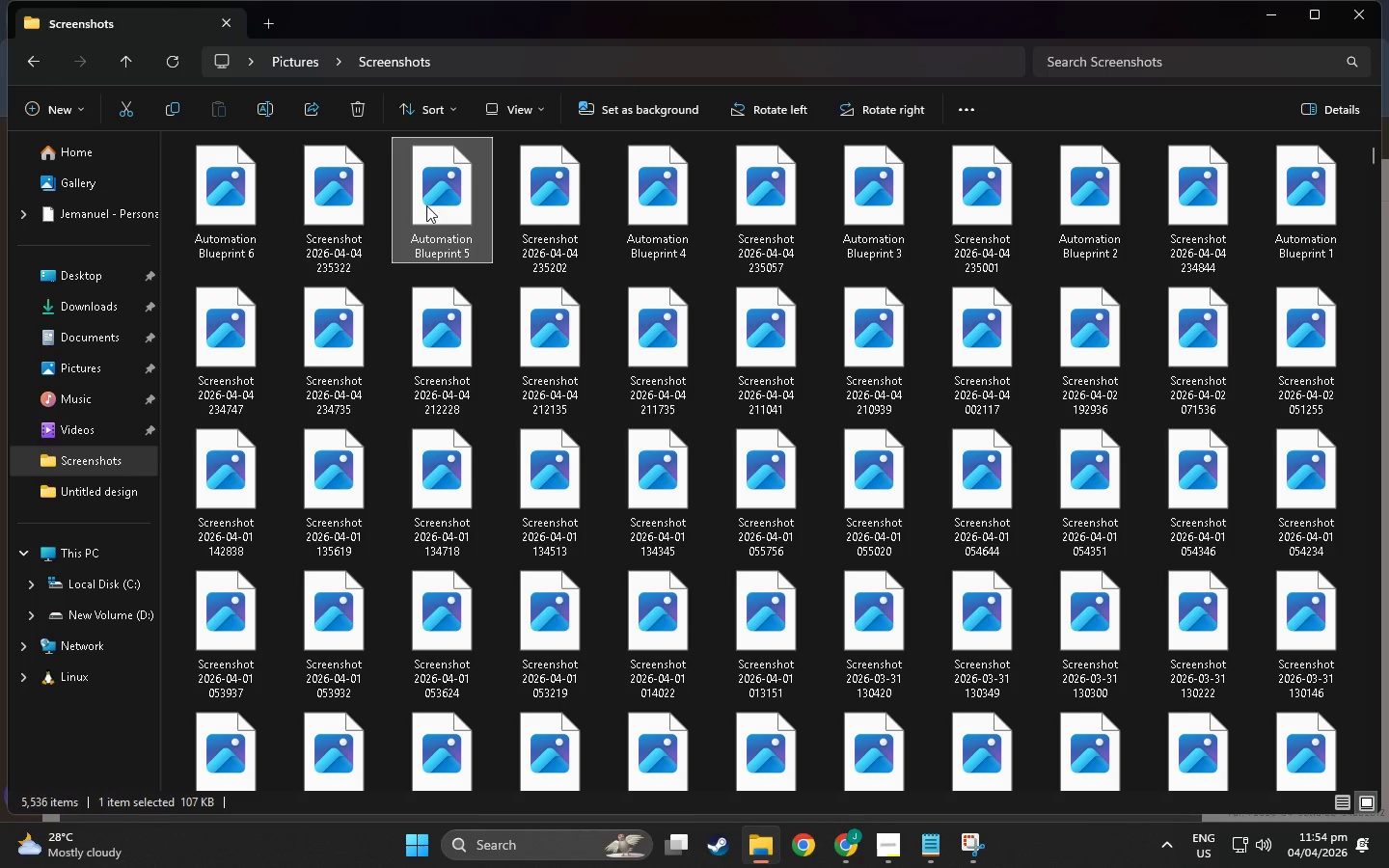 
double_click([239, 211])
 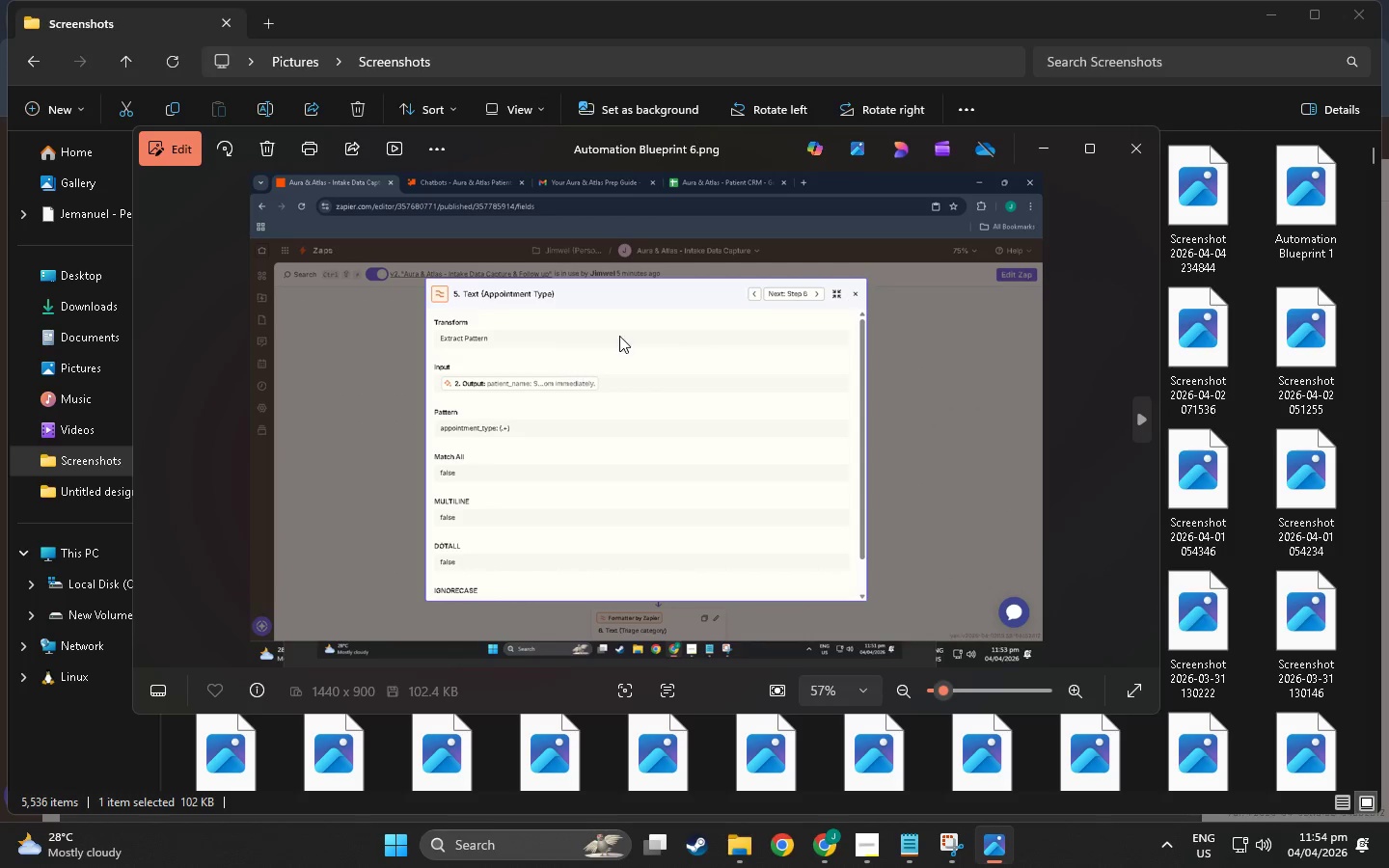 
key(Alt+Tab)
 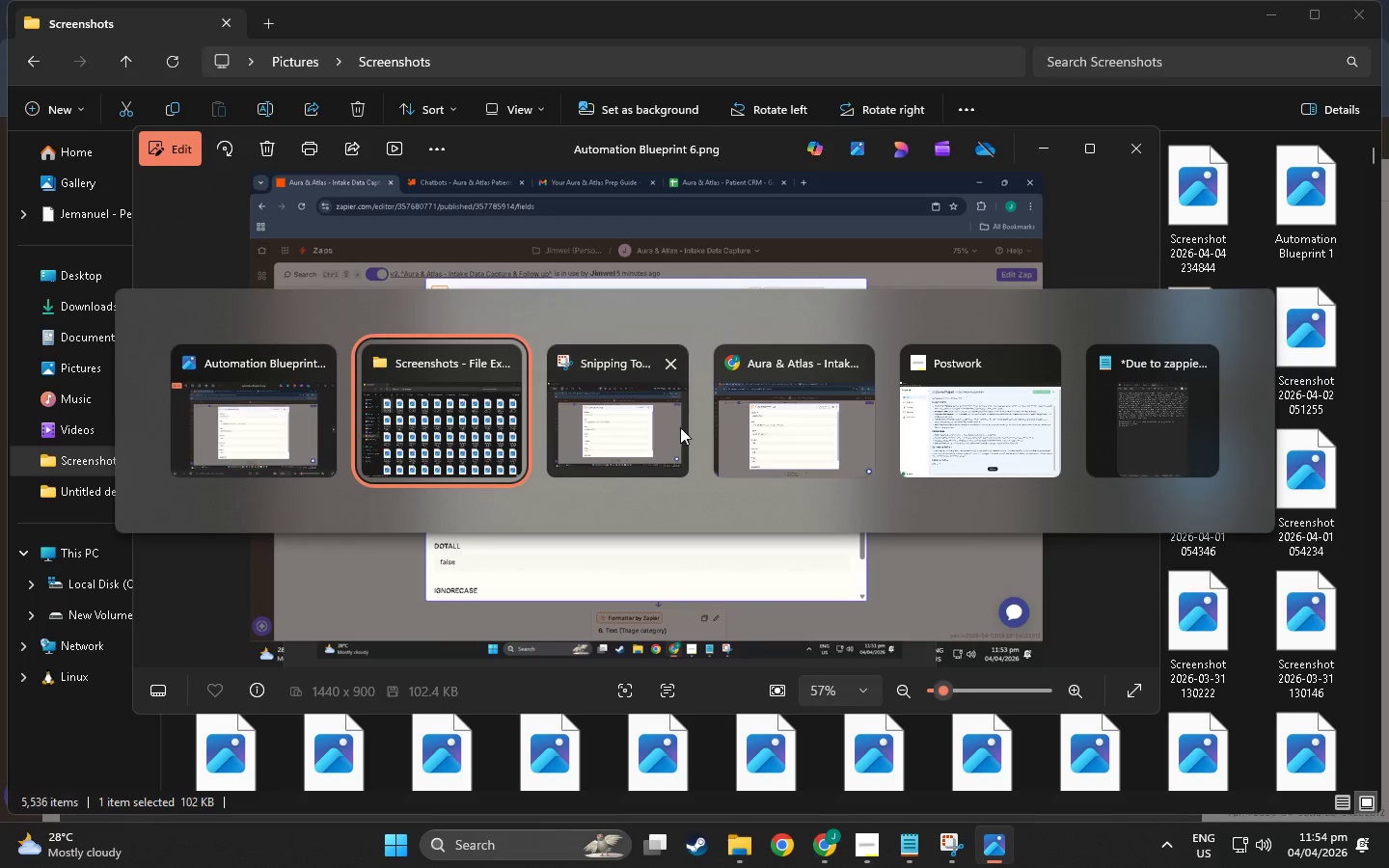 
key(Alt+Tab)
 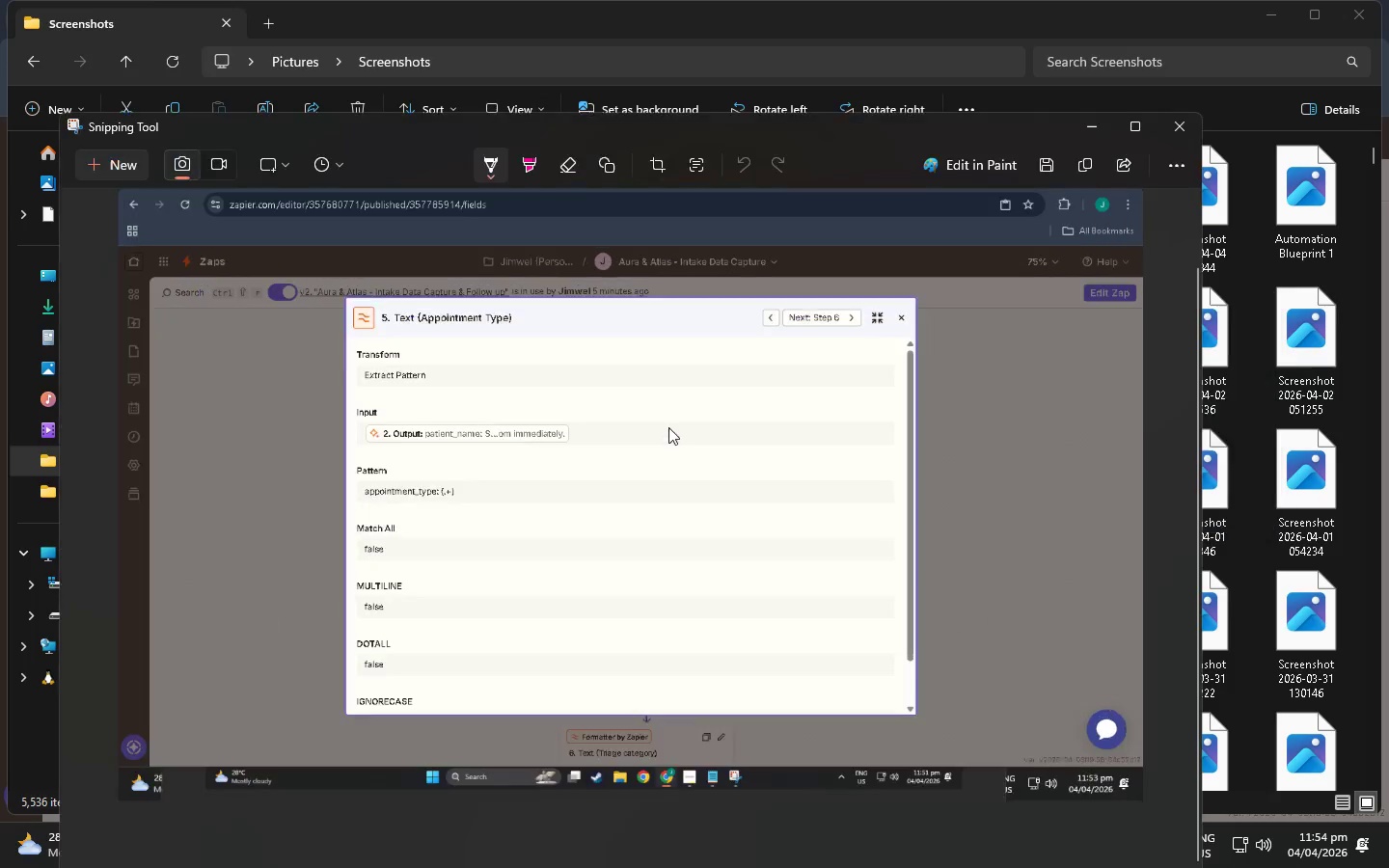 
key(Alt+Tab)
 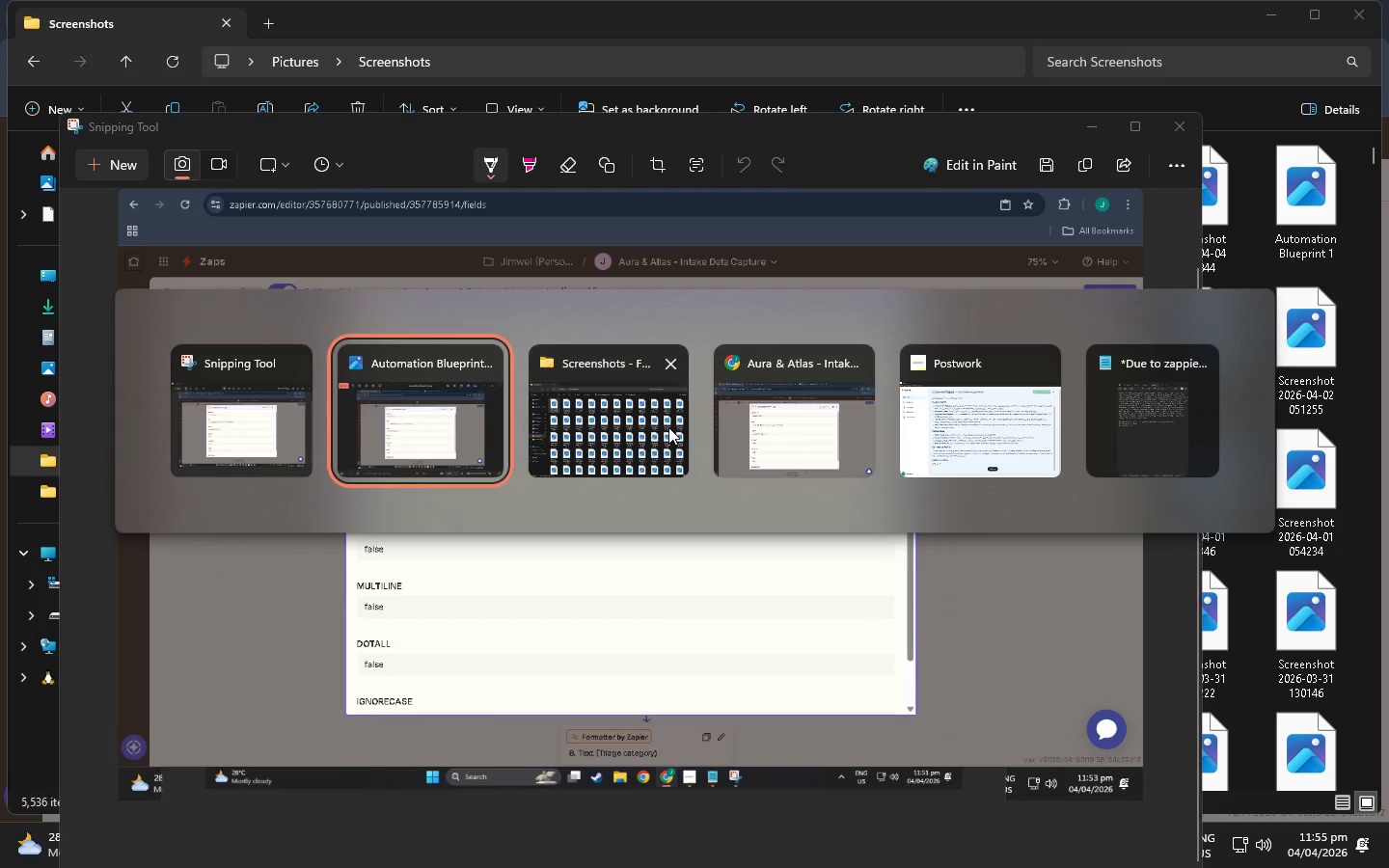 
key(Alt+Tab)
 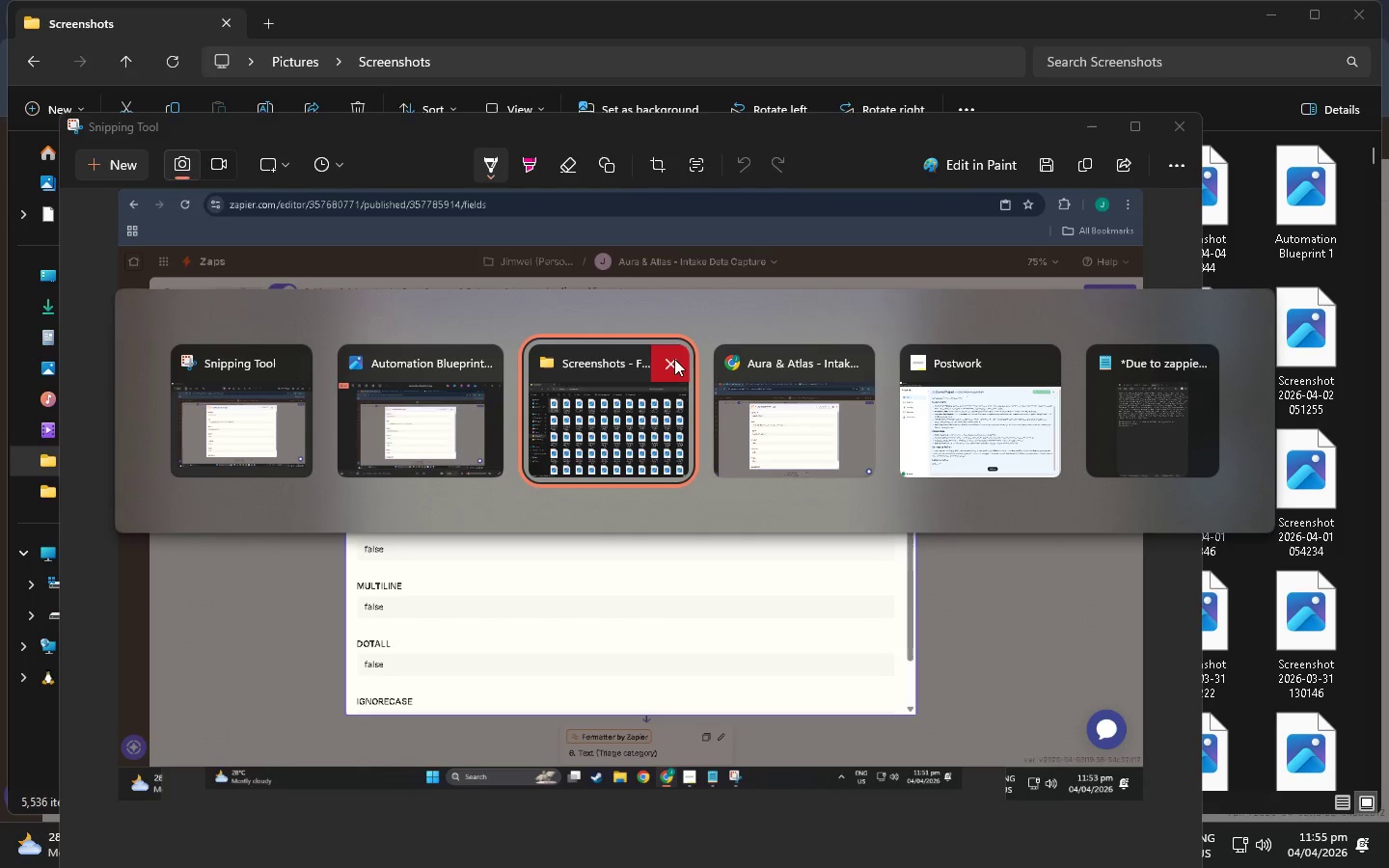 
key(Alt+Tab)
 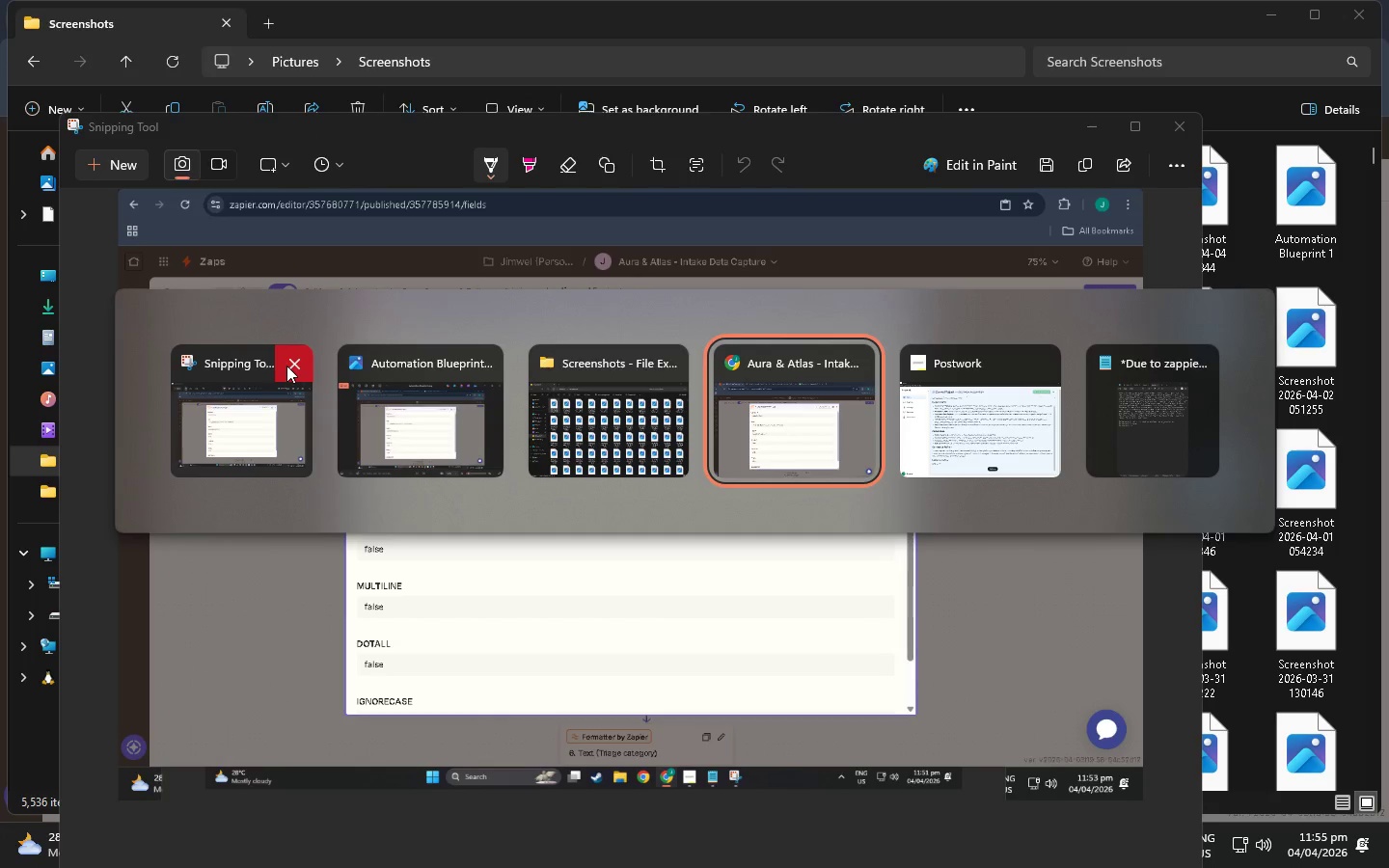 
left_click([286, 366])
 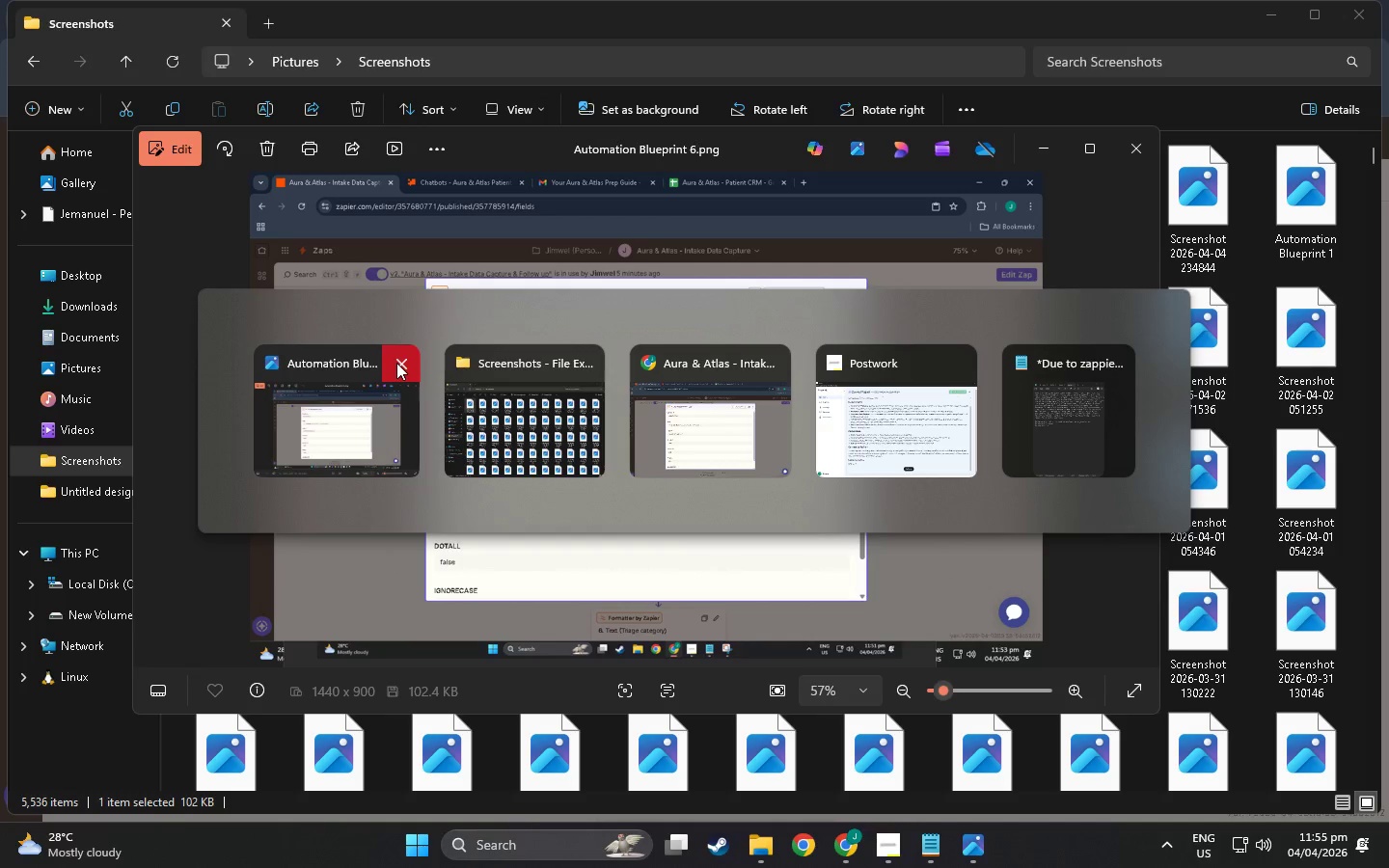 
left_click([396, 363])
 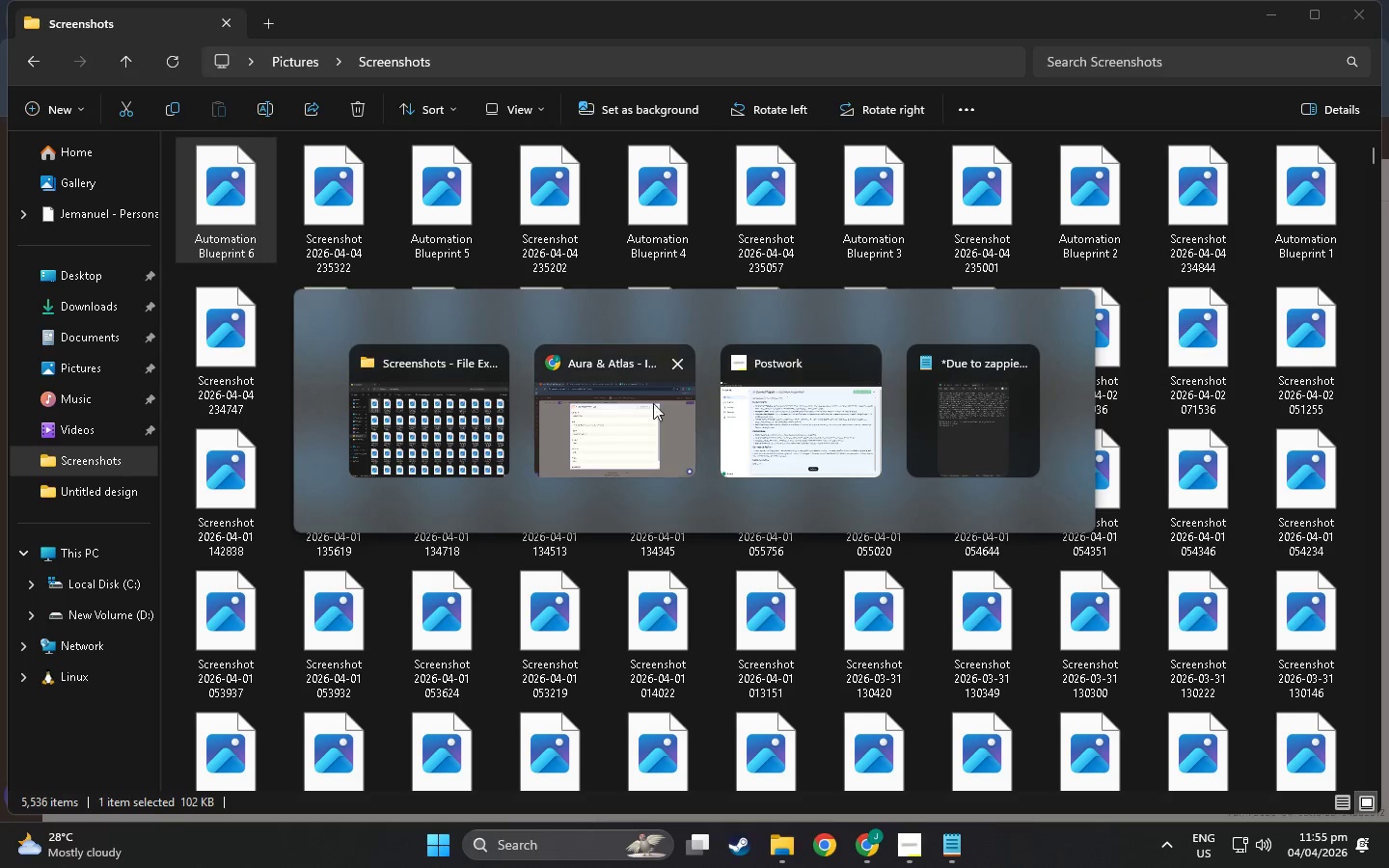 
key(Alt+Tab)
 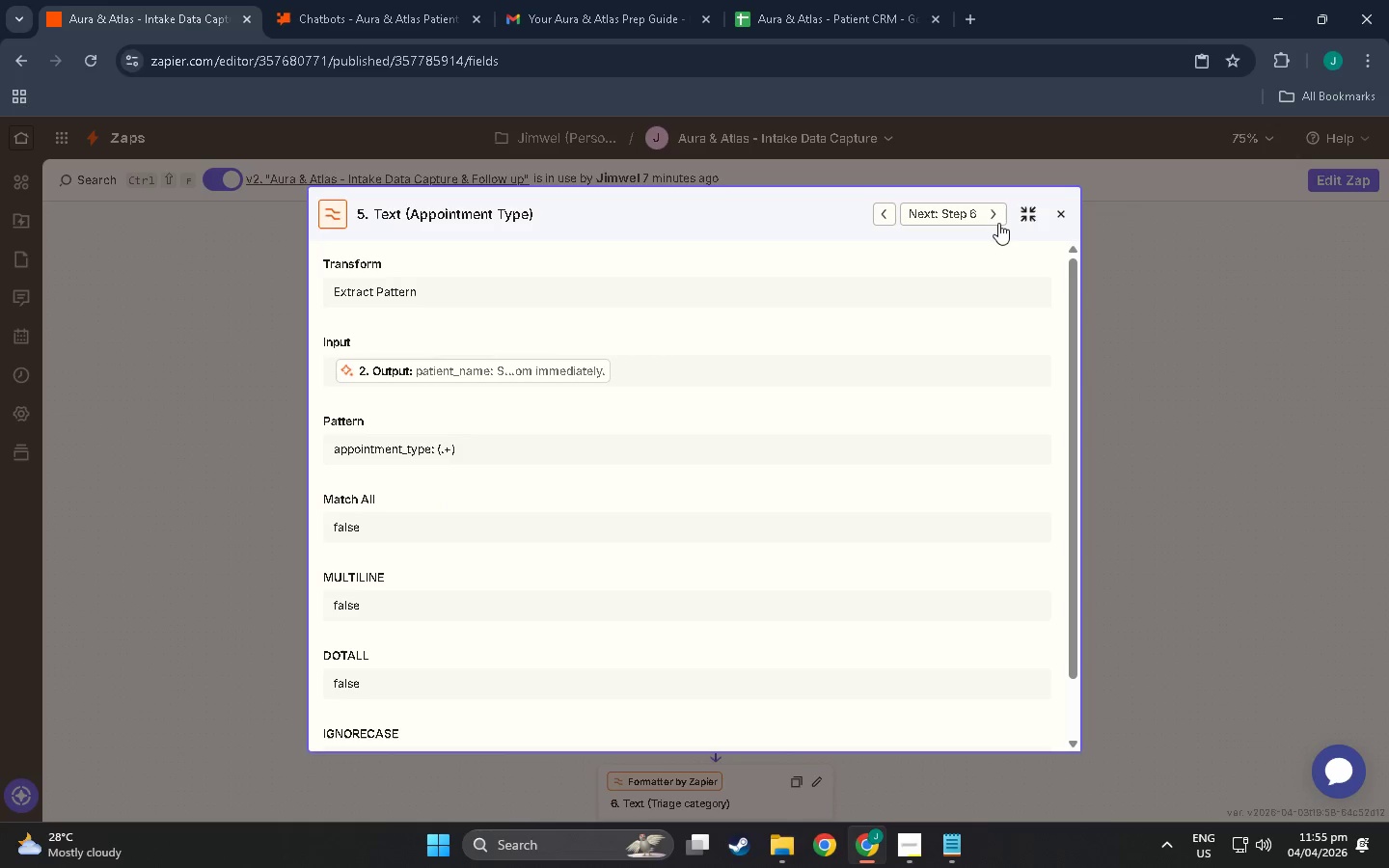 
left_click([998, 216])
 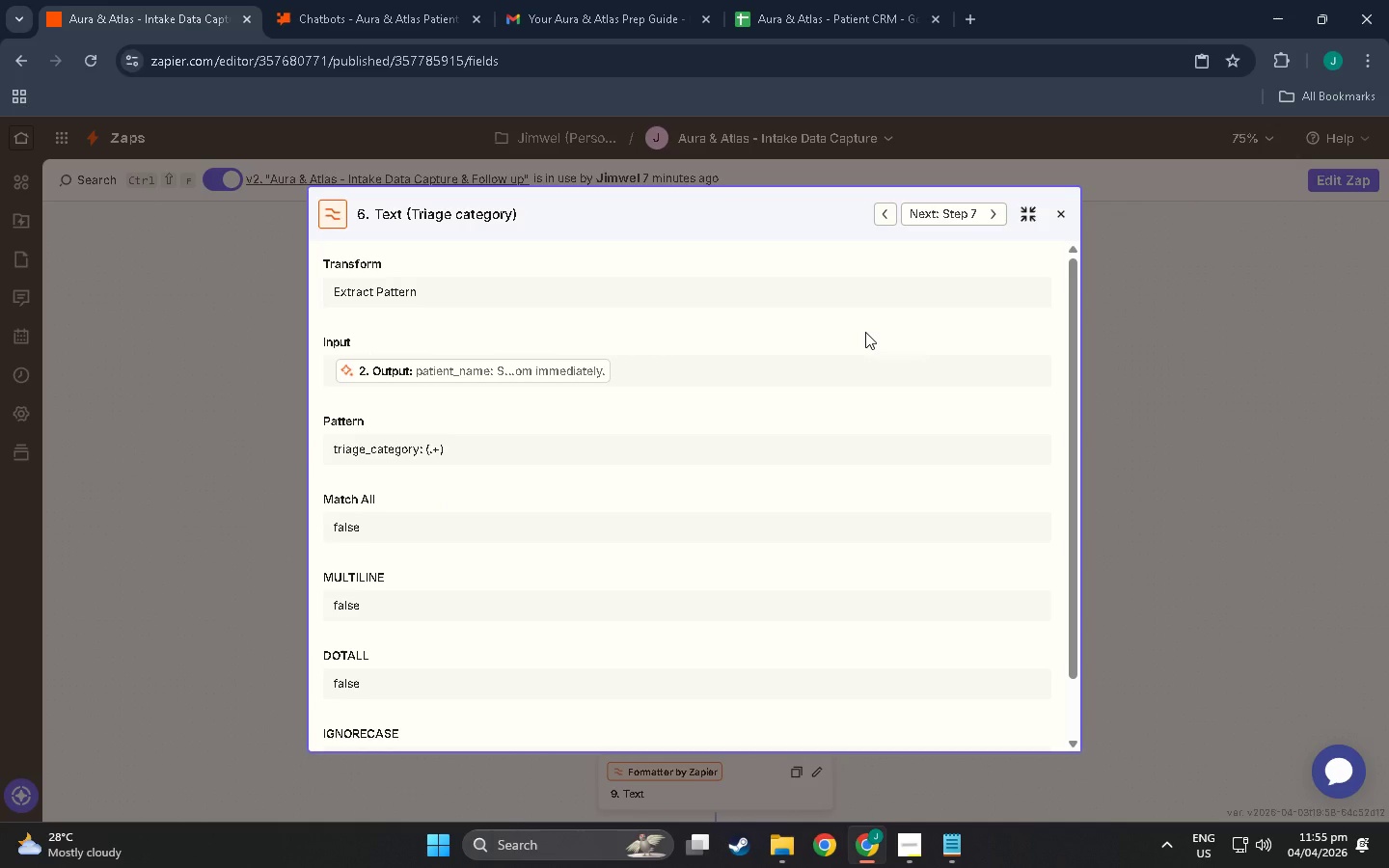 
key(Meta+Shift+MetaLeft)
 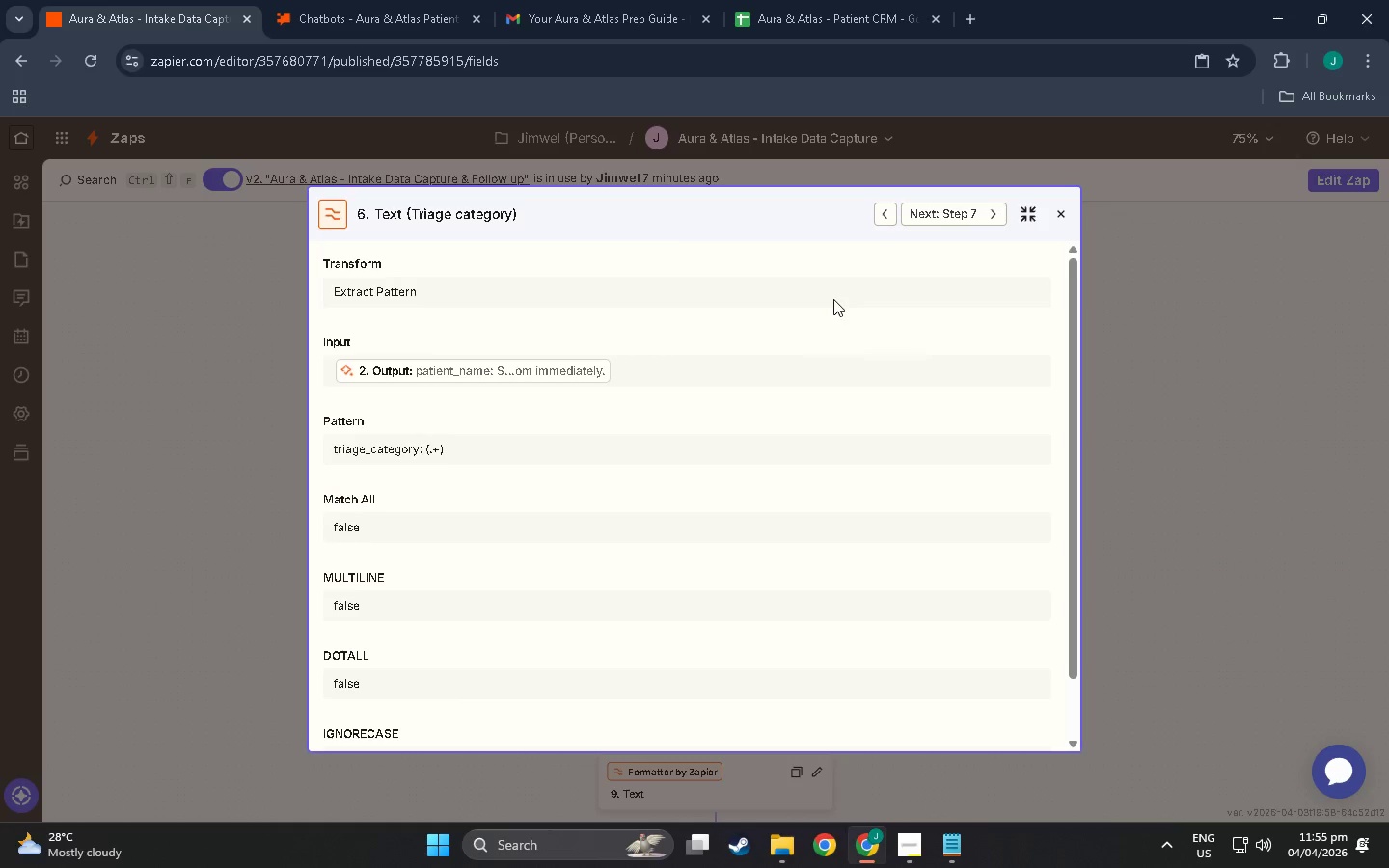 
key(Shift+ShiftLeft)
 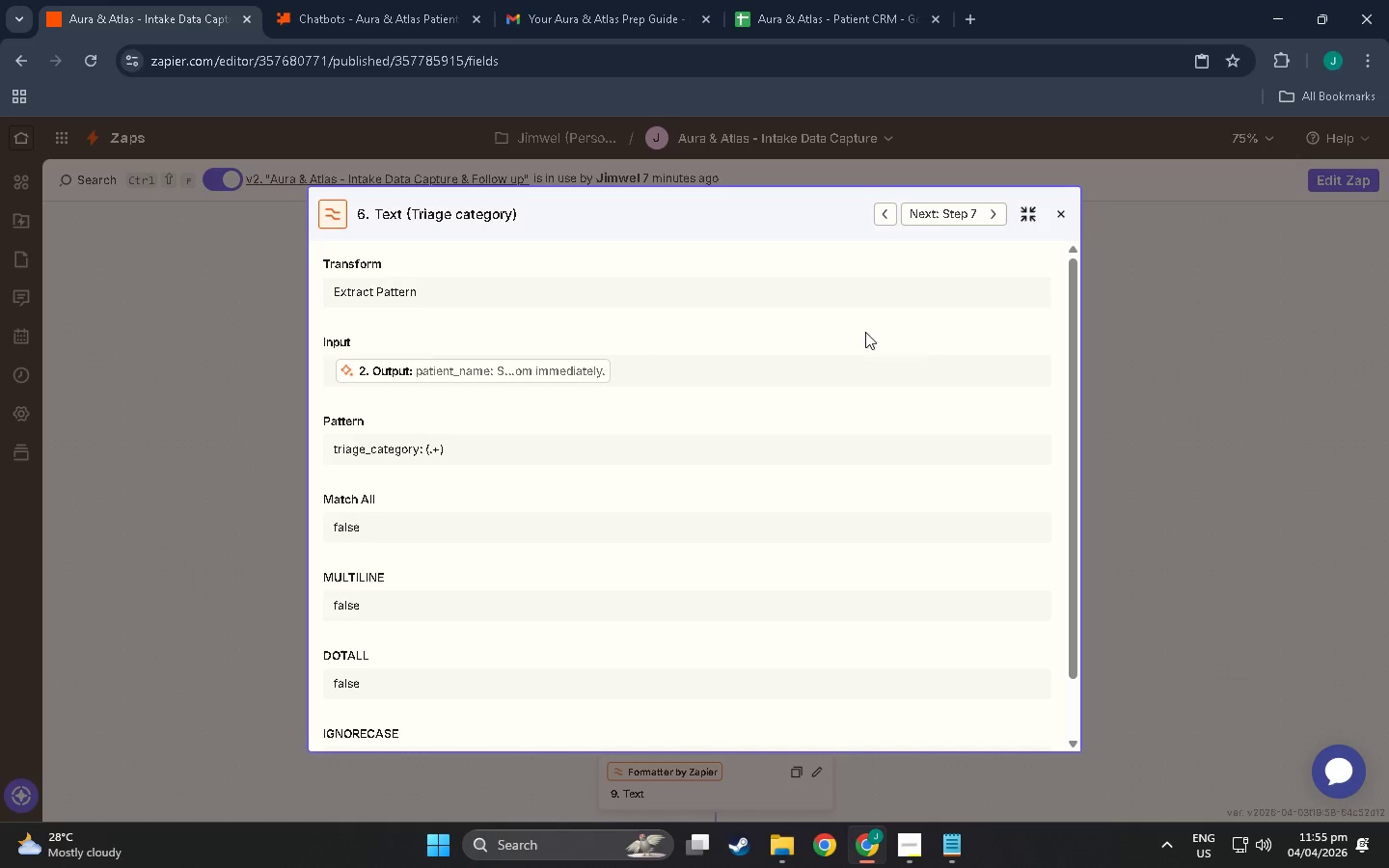 
key(Meta+Shift+S)
 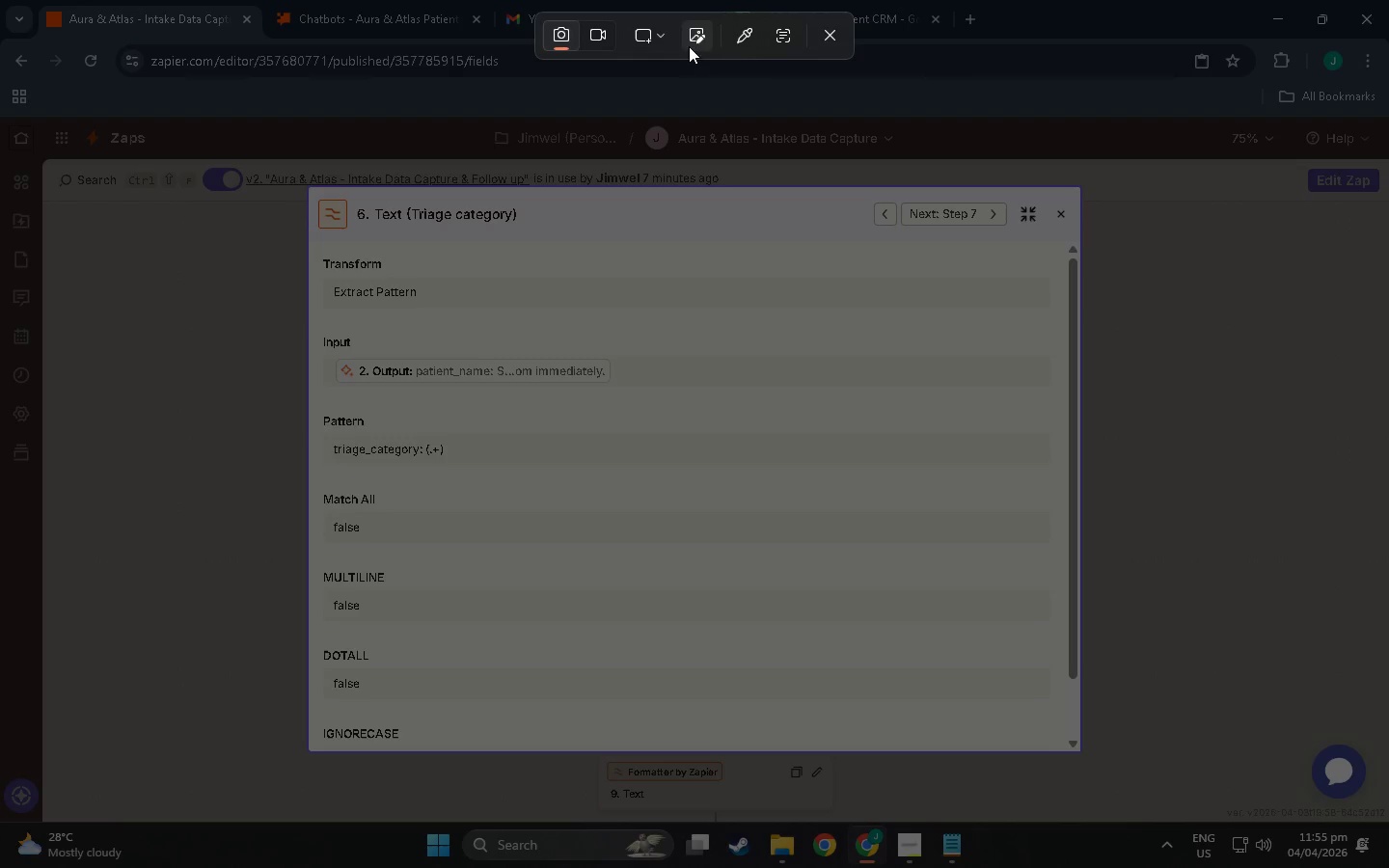 
left_click([663, 39])
 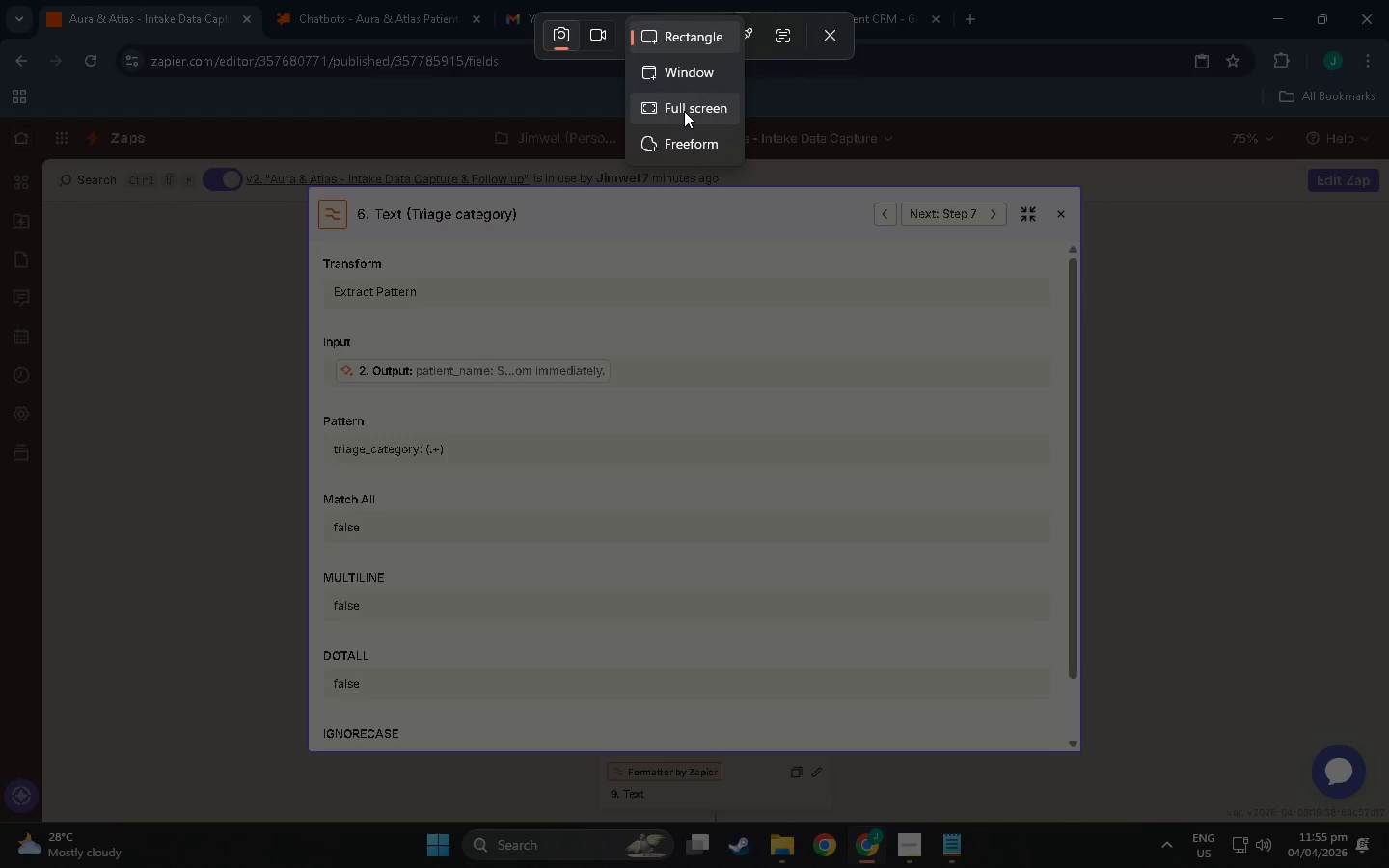 
wait(6.28)
 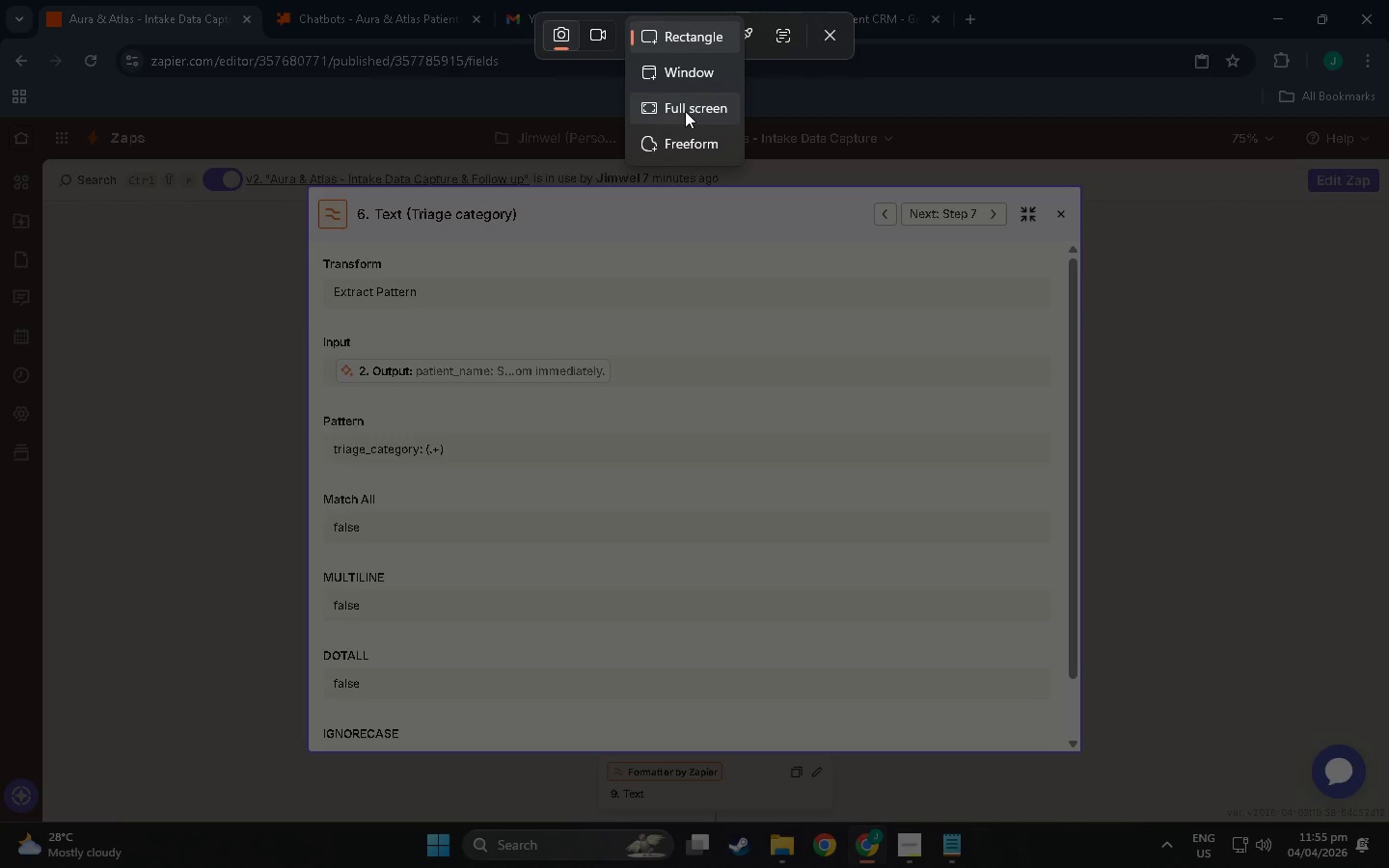 
left_click([684, 111])
 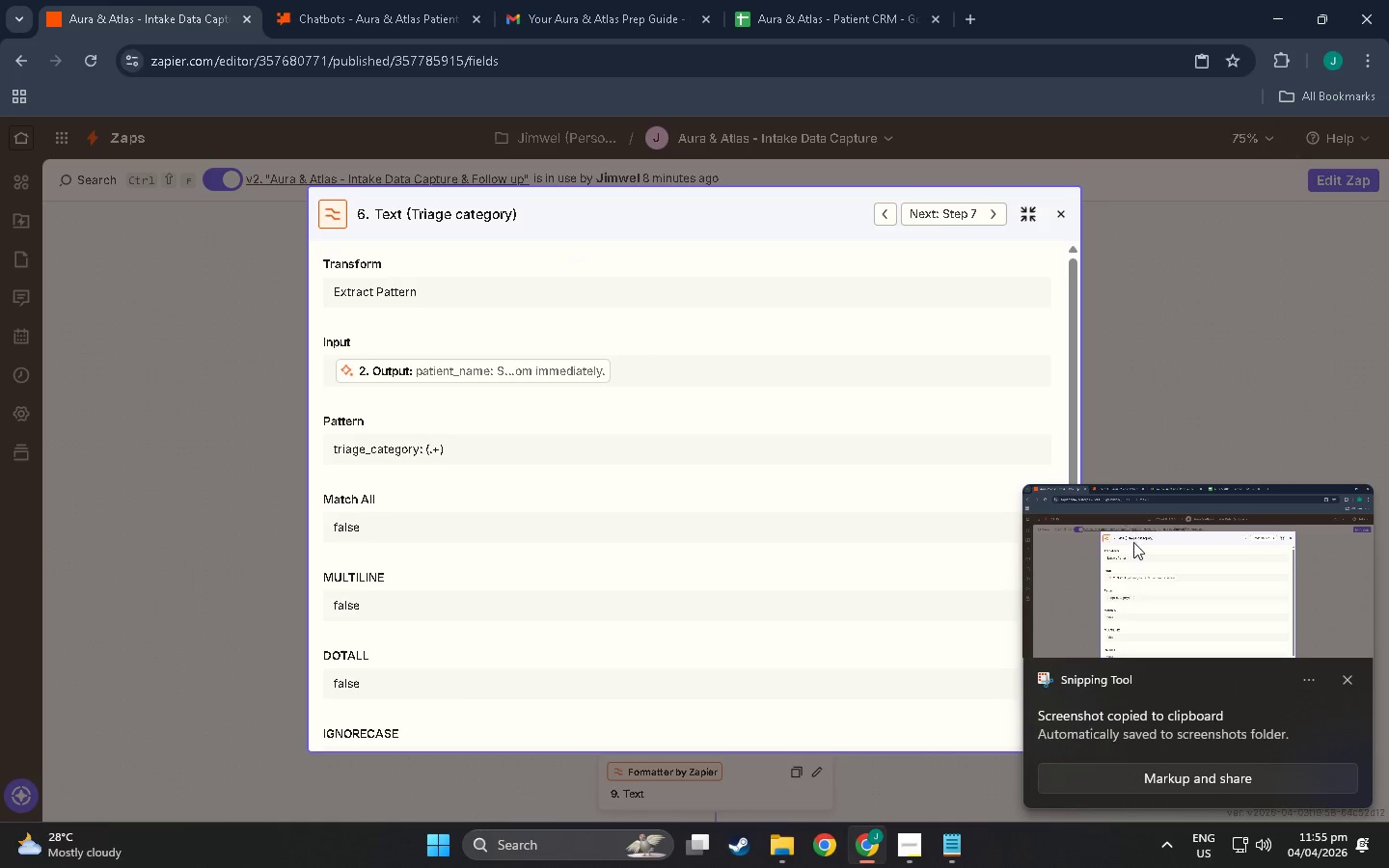 
wait(12.12)
 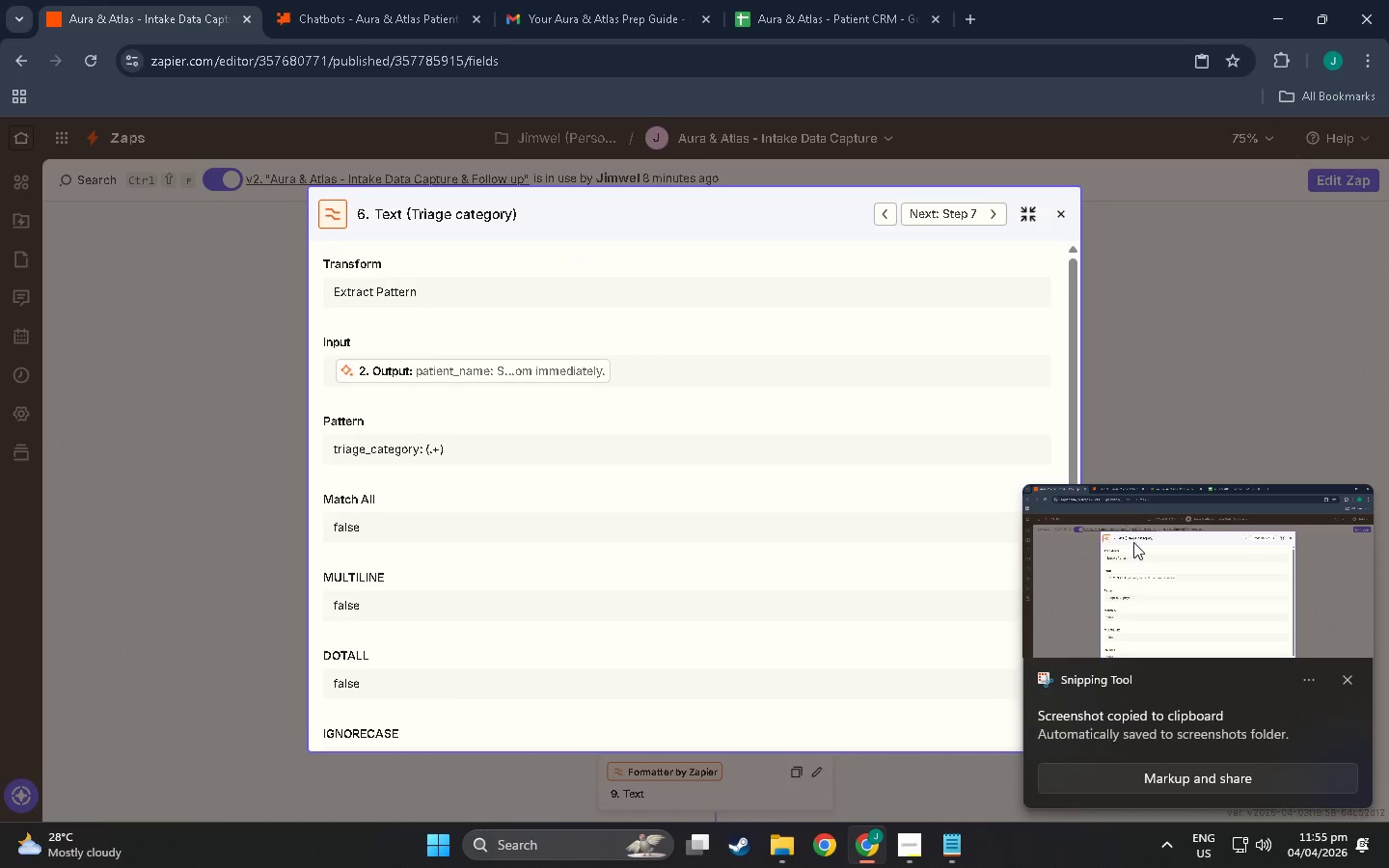 
right_click([540, 421])
 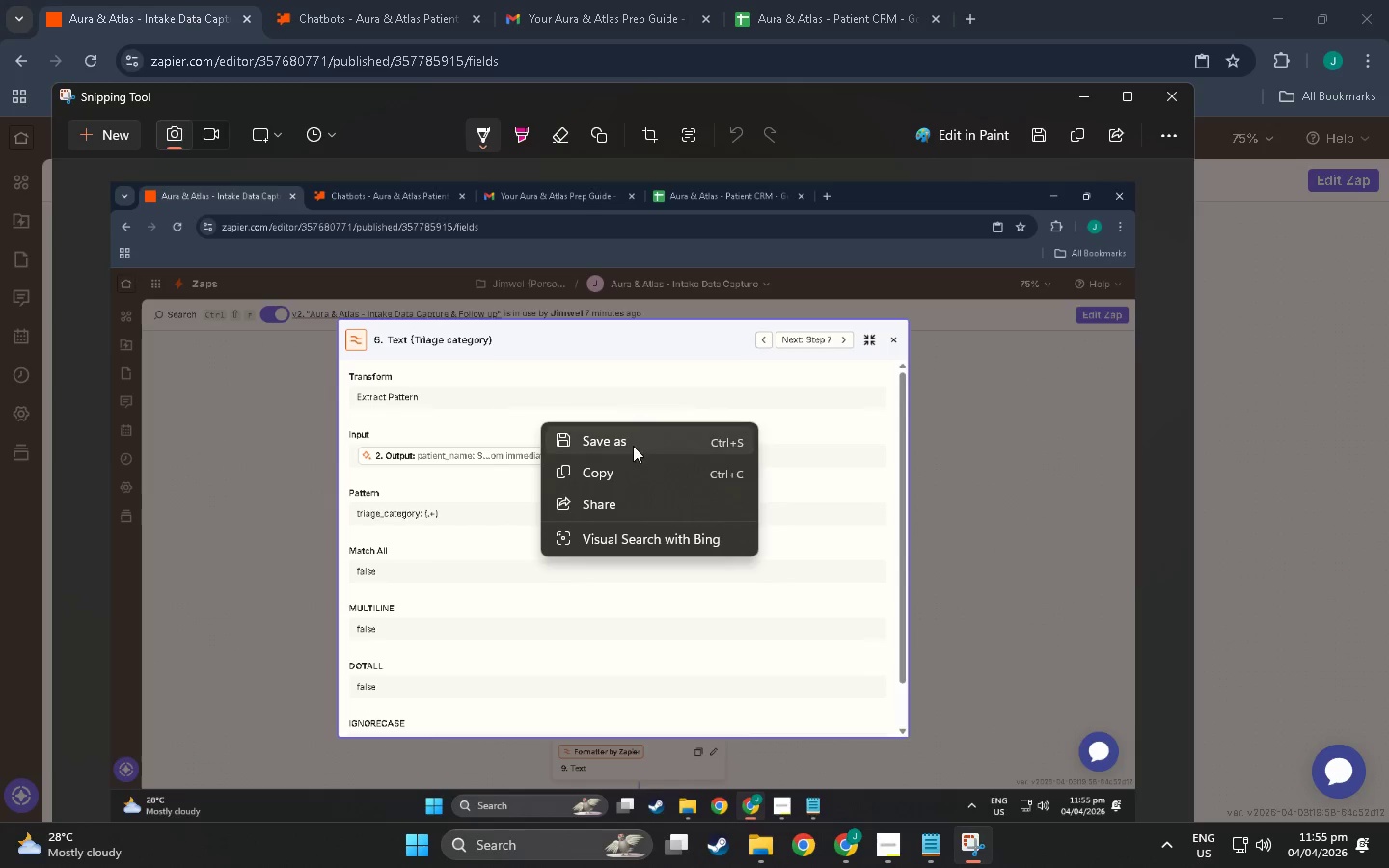 
wait(5.55)
 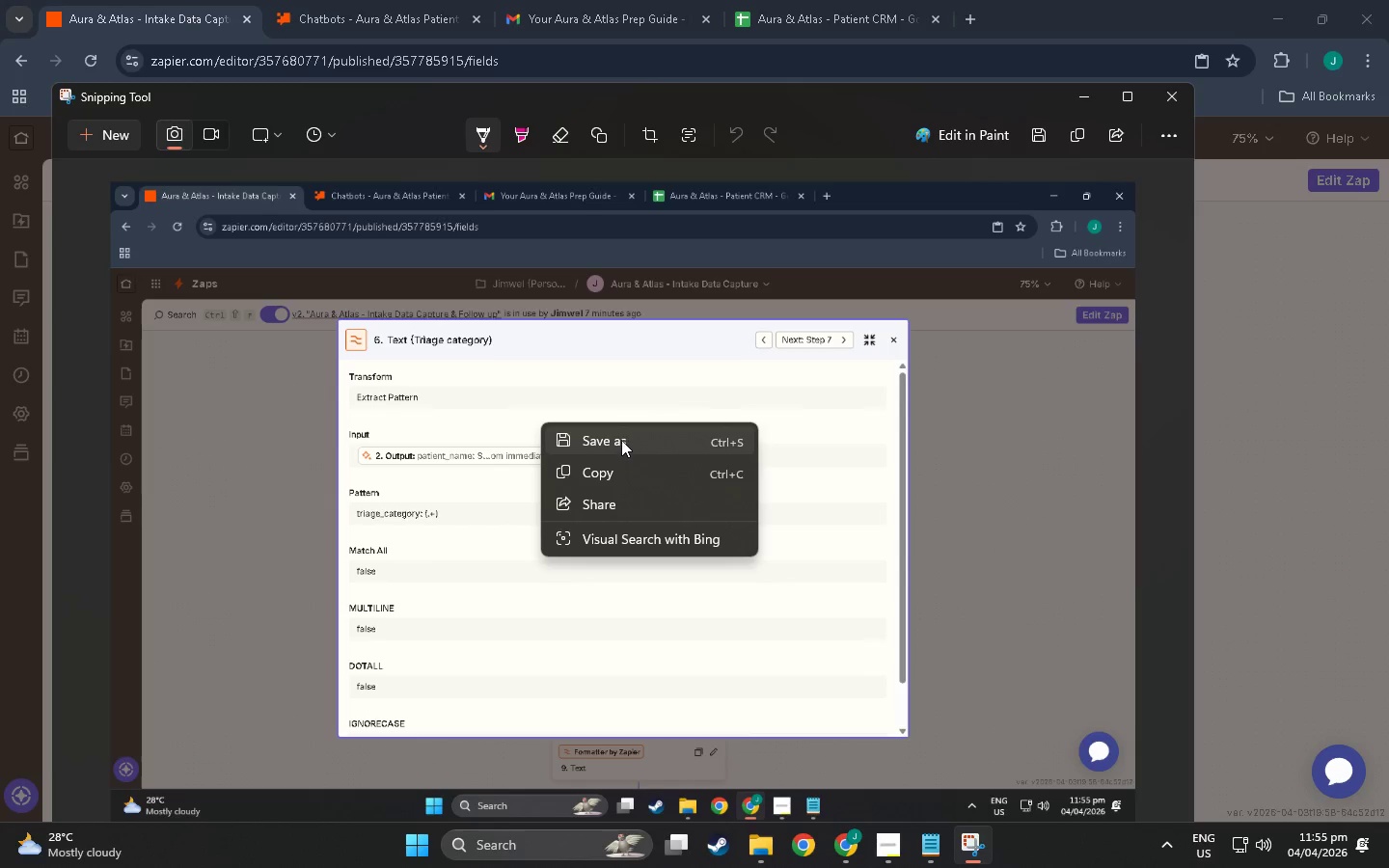 
left_click([632, 447])
 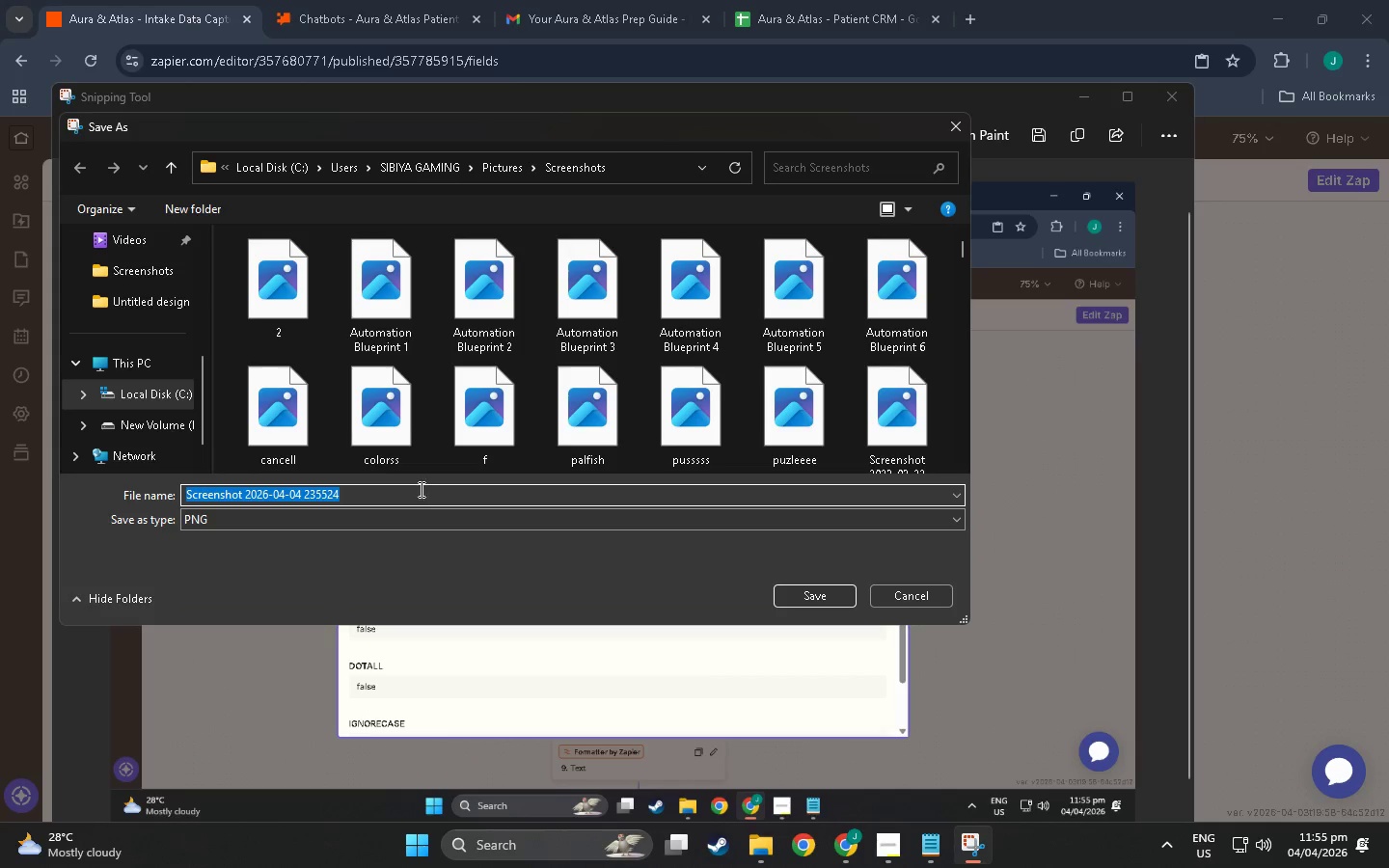 
hold_key(key=ControlLeft, duration=0.94)
 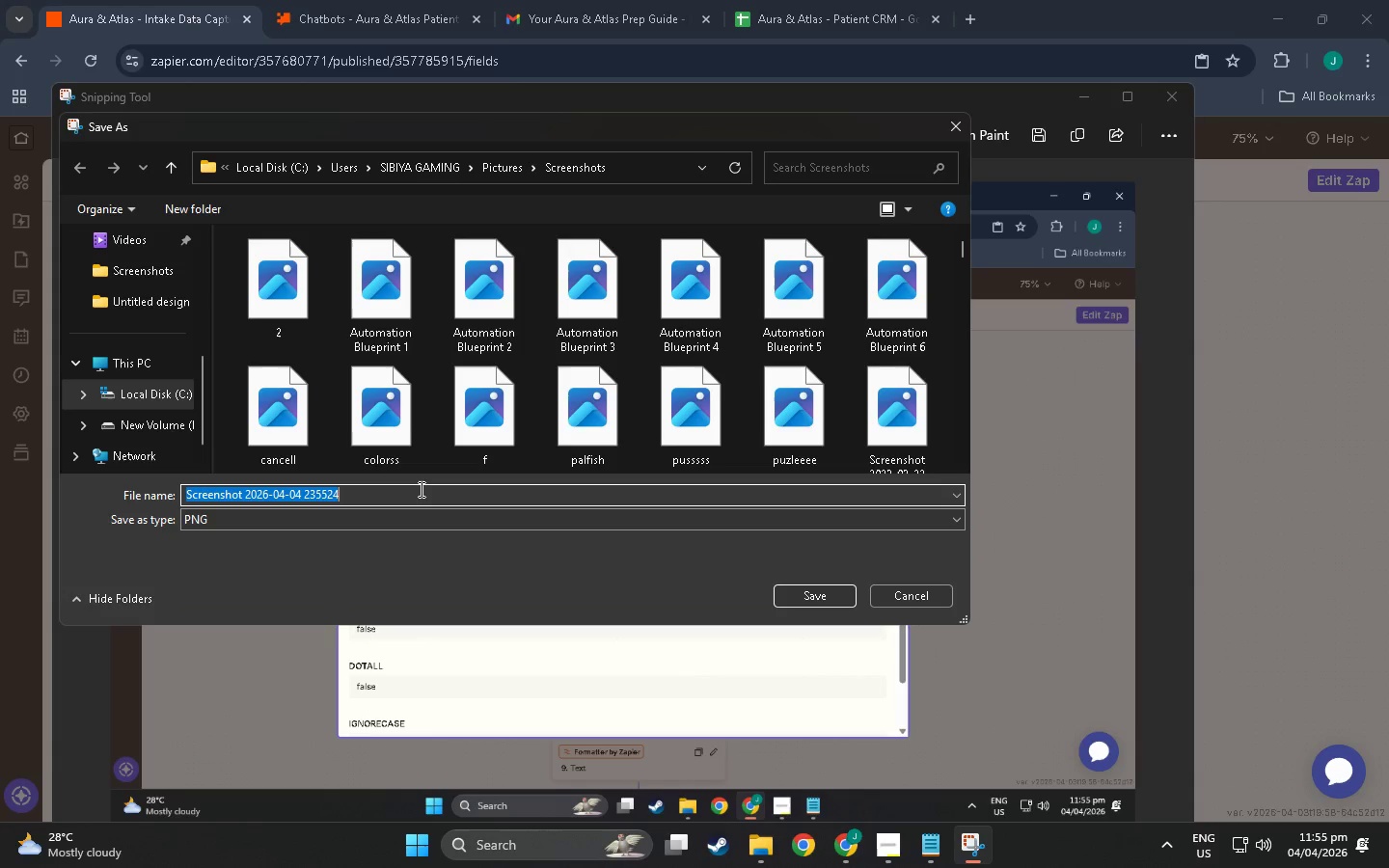 
type(Blue)
key(Backspace)
key(Backspace)
key(Backspace)
key(Backspace)
key(Backspace)
key(Backspace)
type(Auti)
key(Backspace)
type(oi)
key(Backspace)
type(nm)
key(Backspace)
key(Backspace)
type(mation Blueprint 7)
 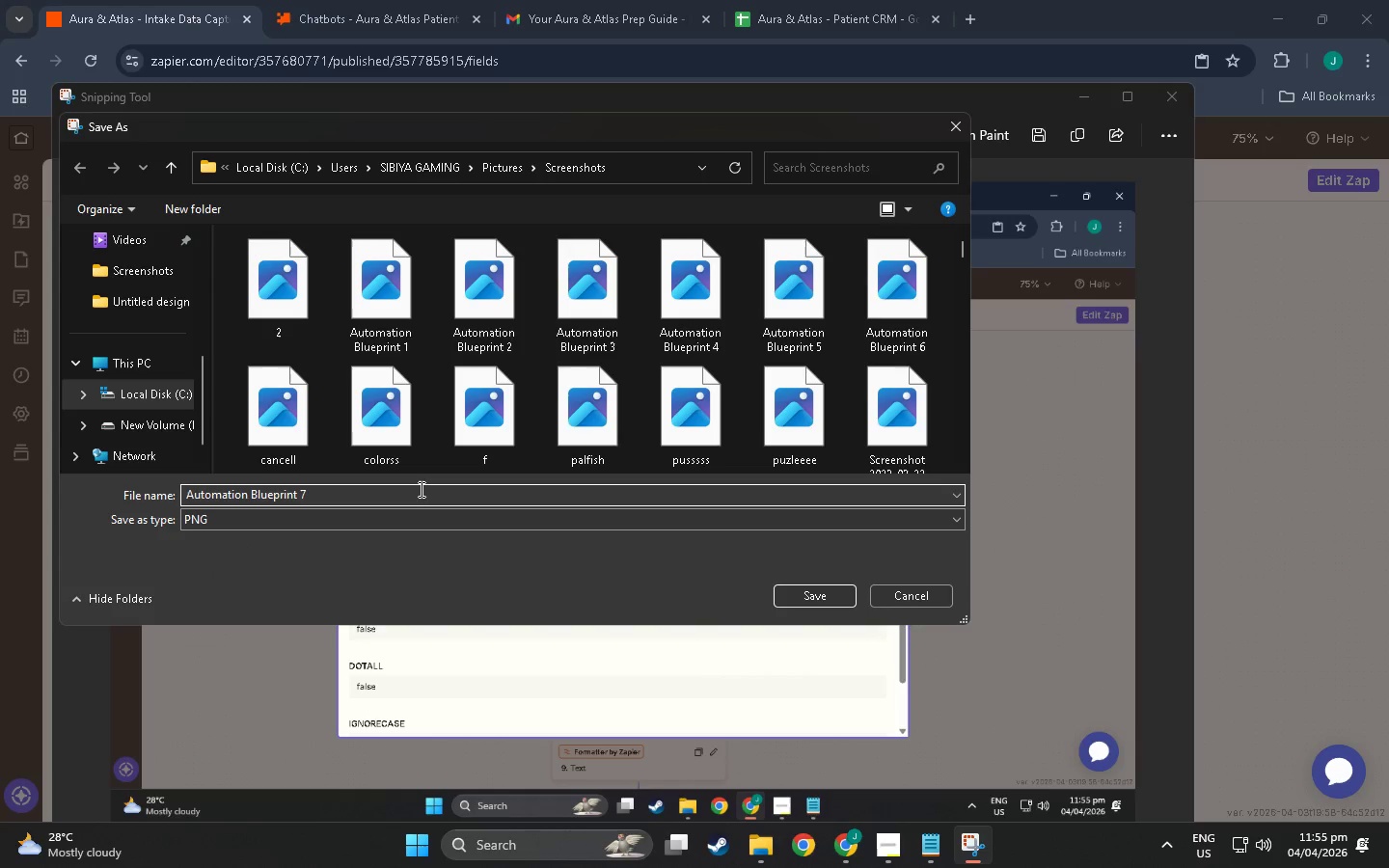 
left_click([822, 601])
 